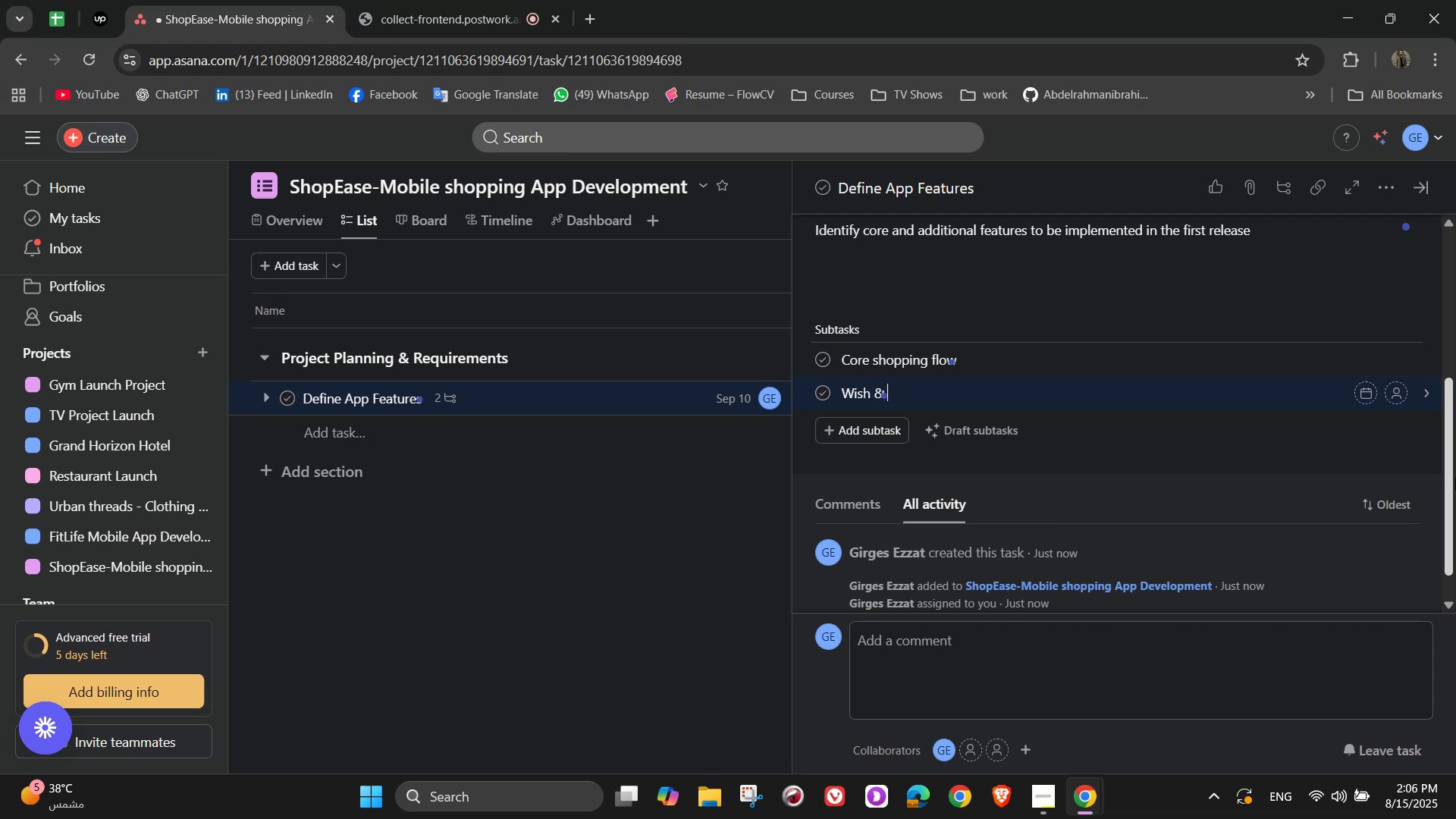 
type(cark)
key(Backspace)
type(t)
 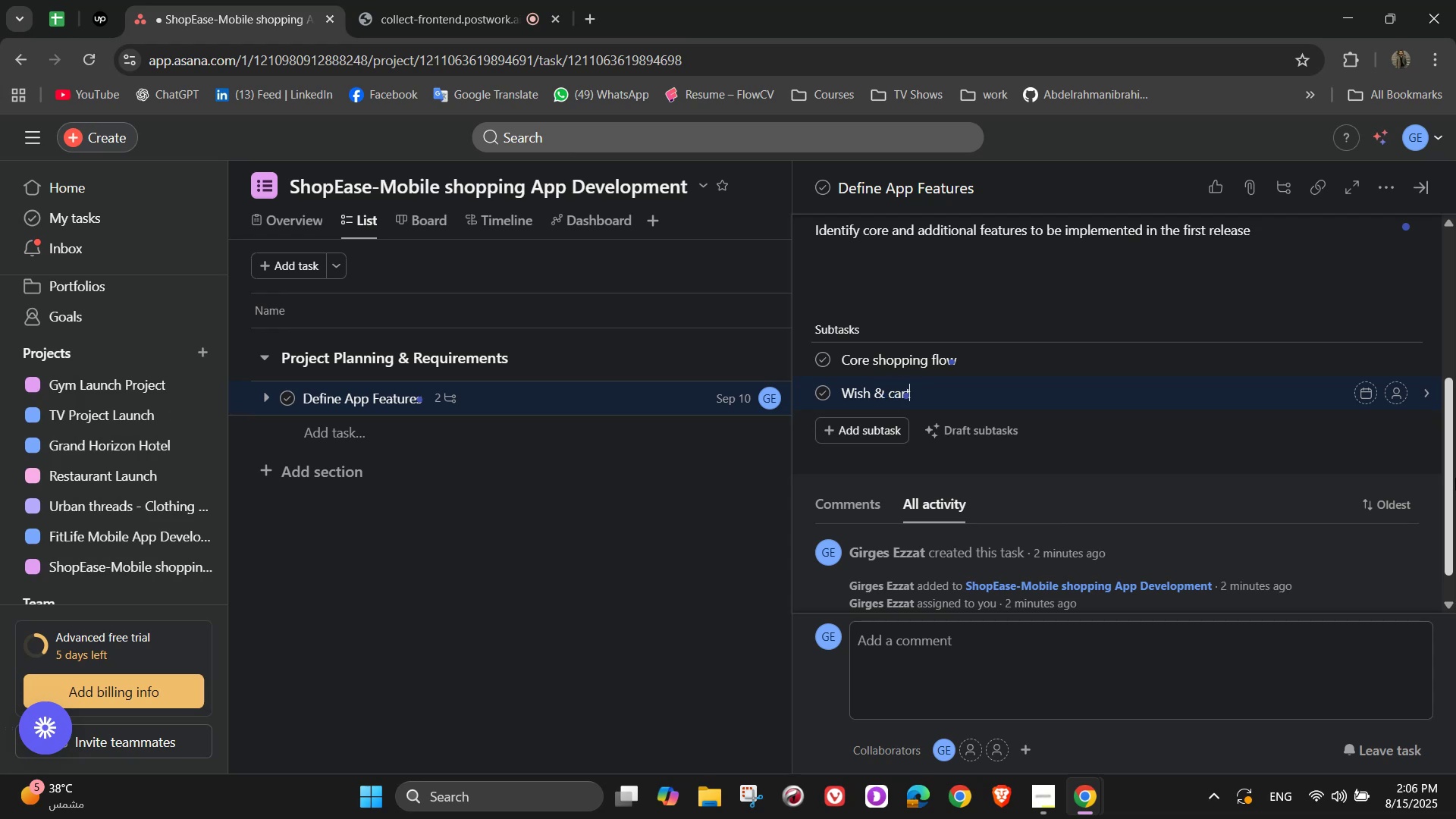 
type( system)
 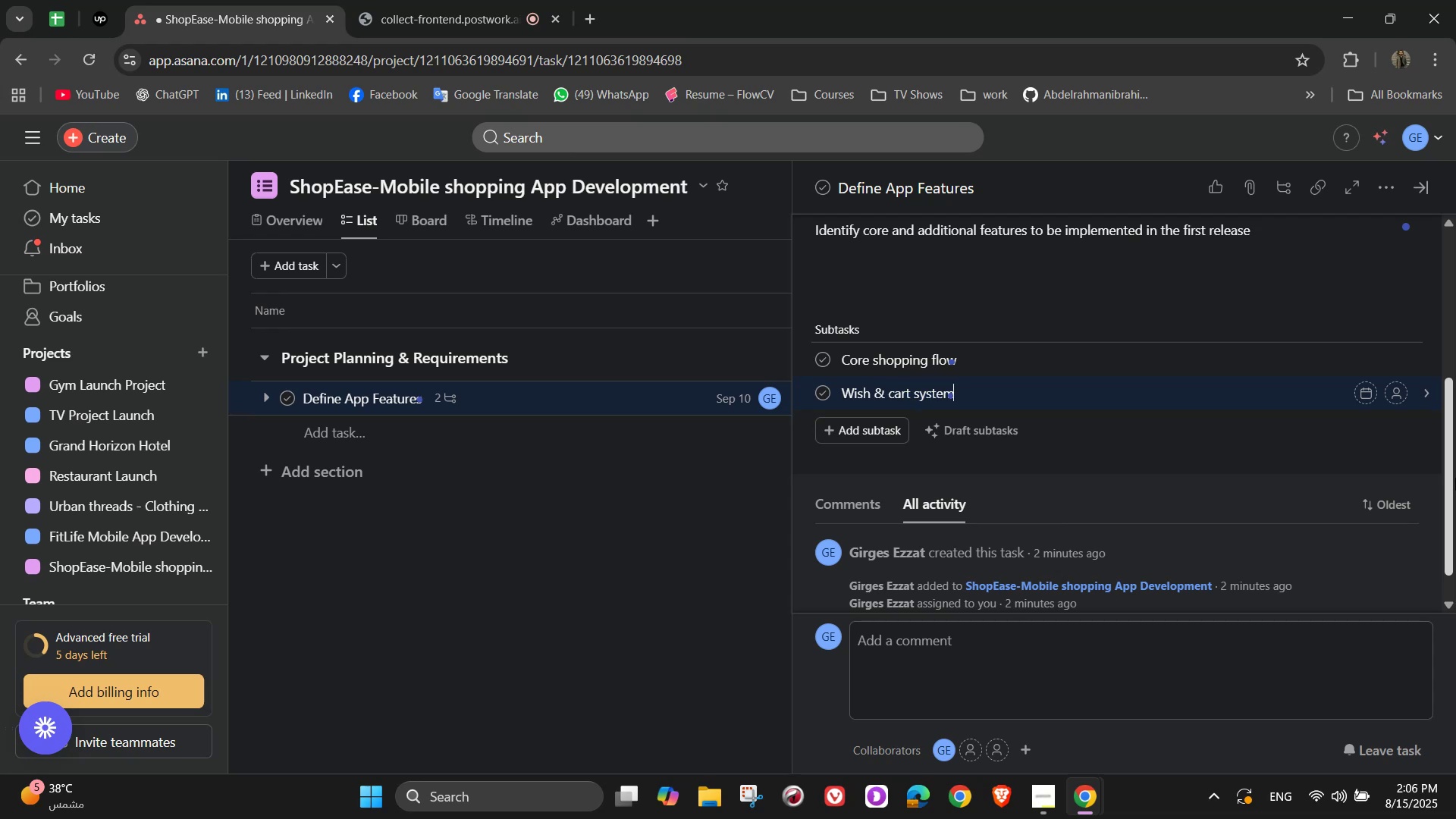 
key(Enter)
 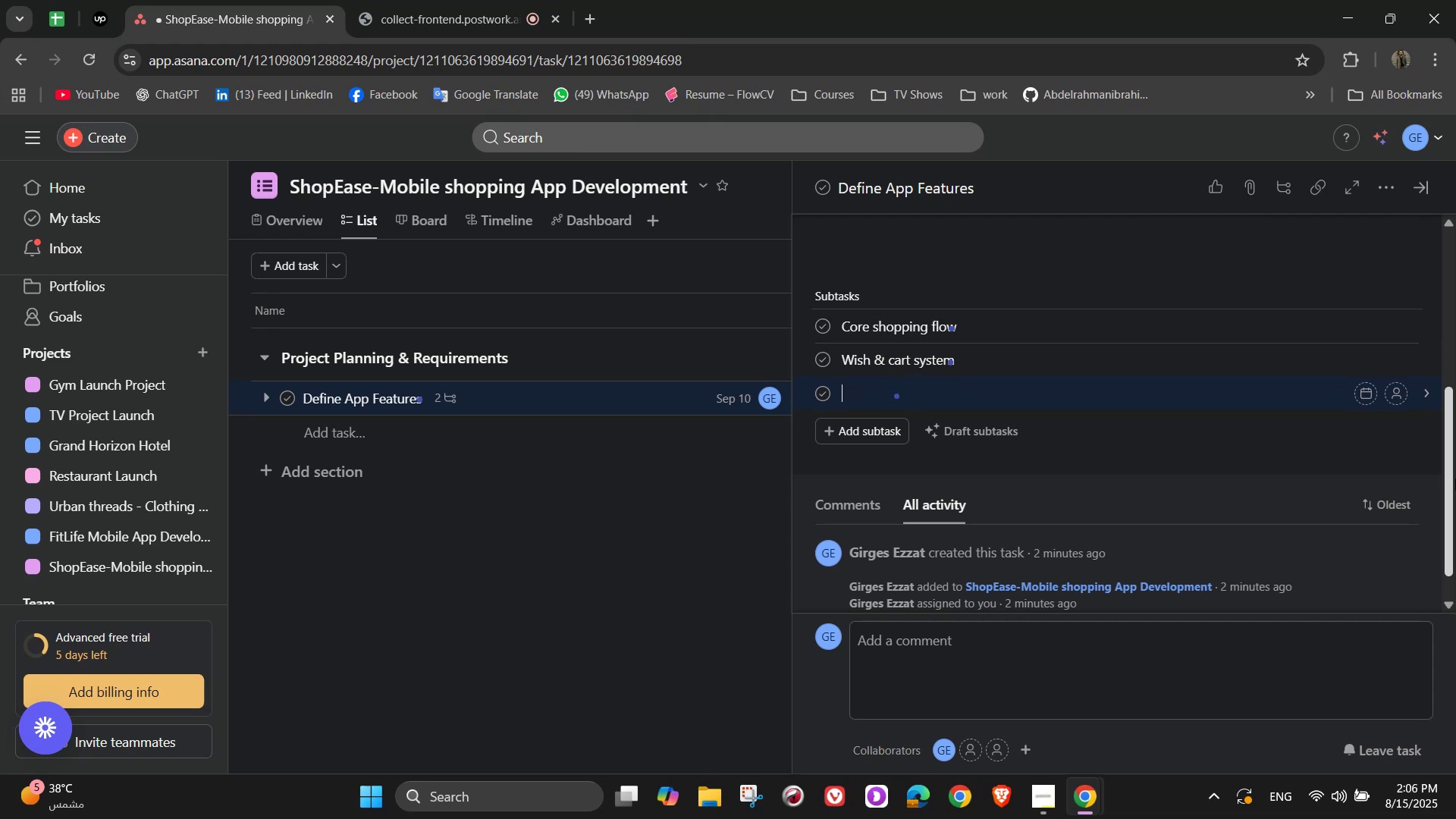 
type(Order tracking)
 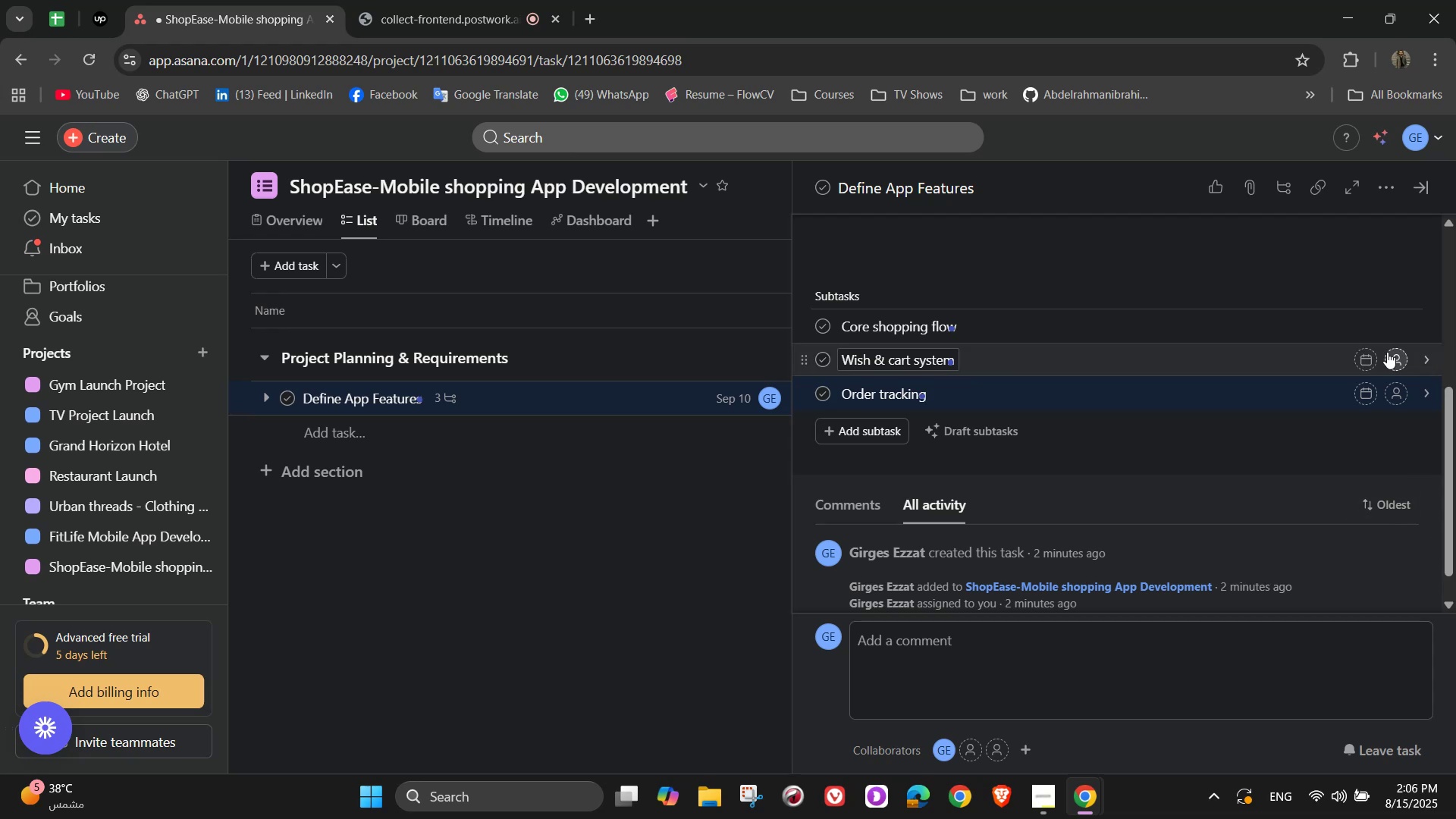 
left_click([1407, 302])
 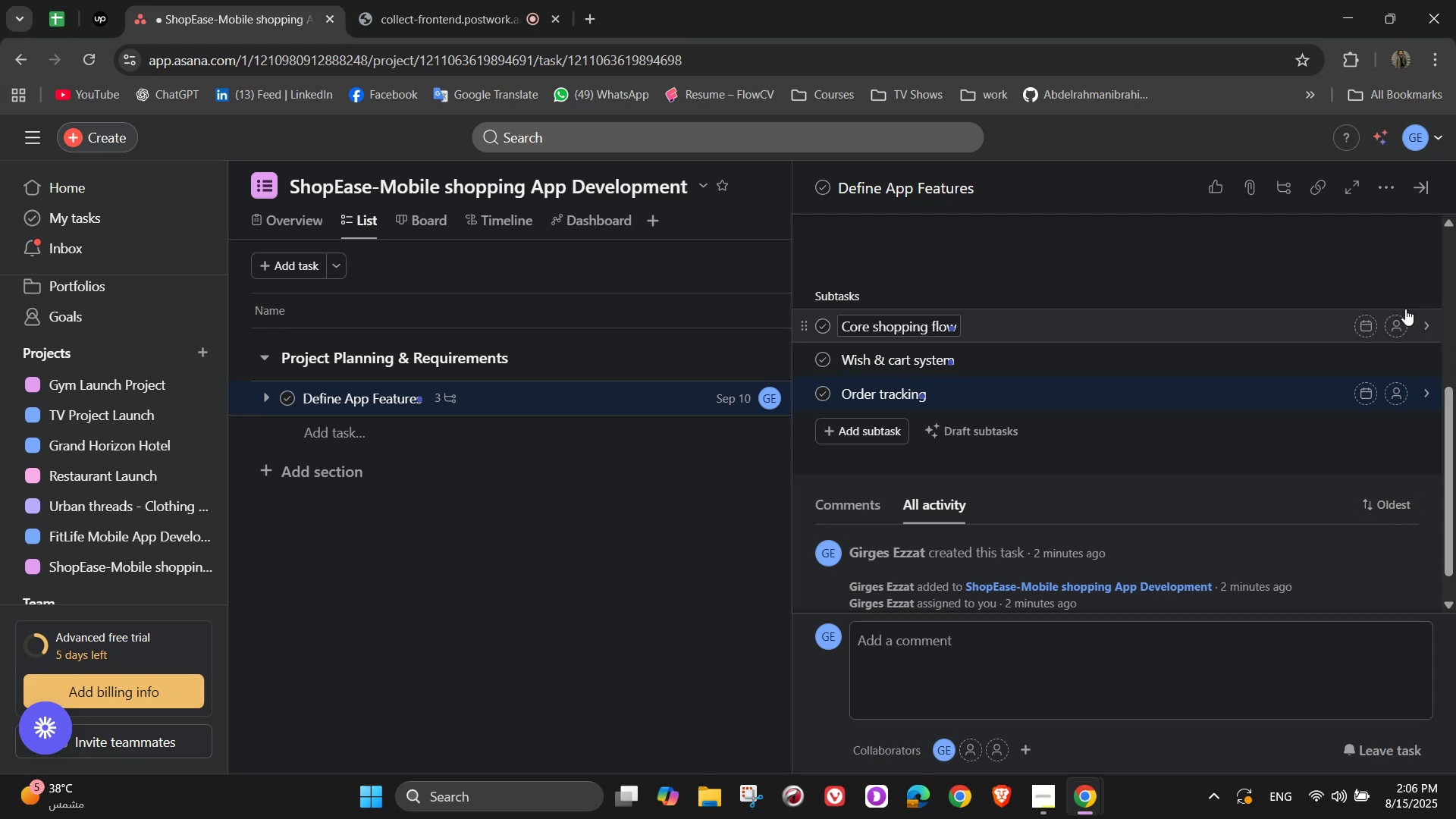 
left_click([1398, 327])
 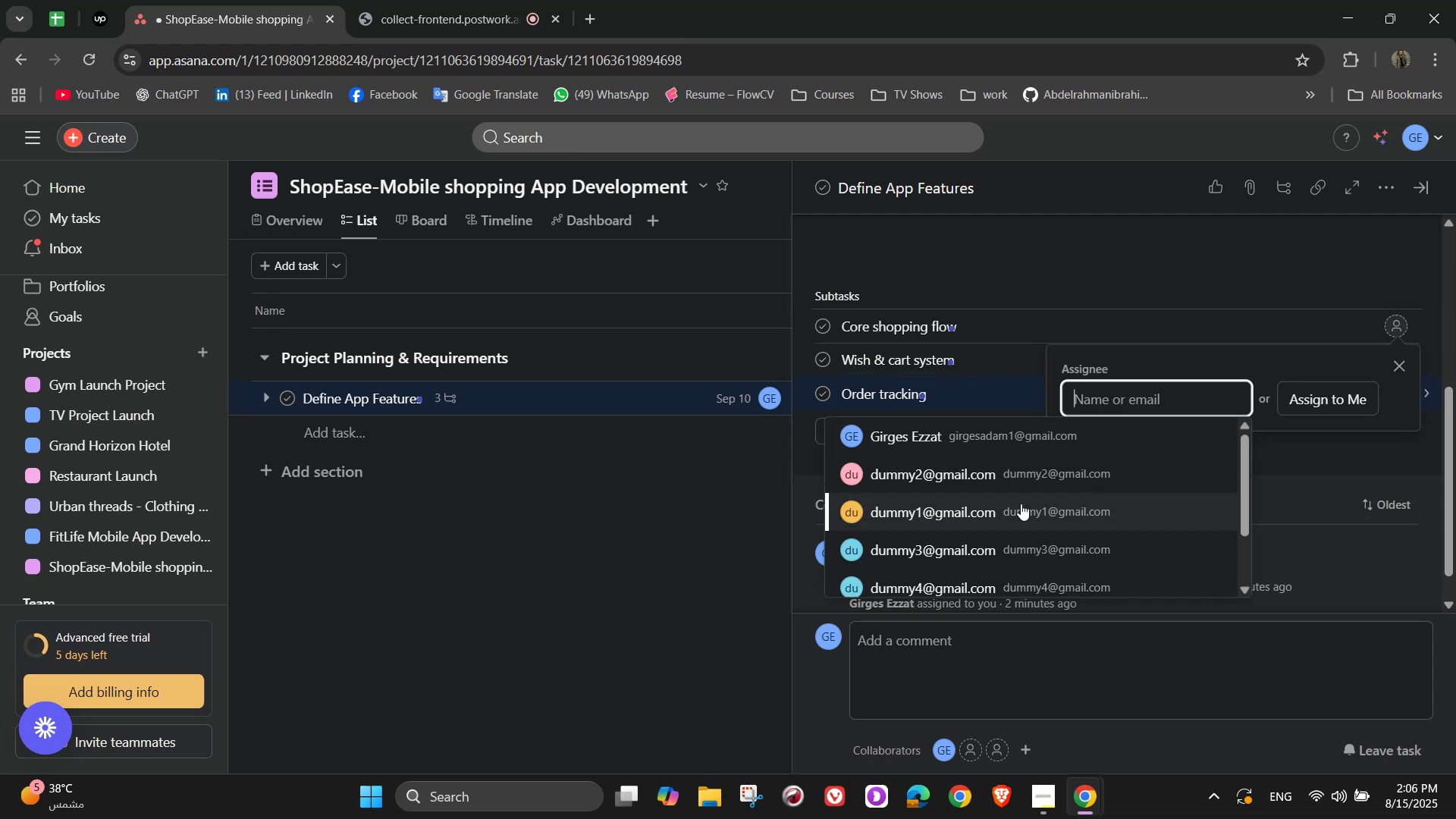 
left_click([1021, 504])
 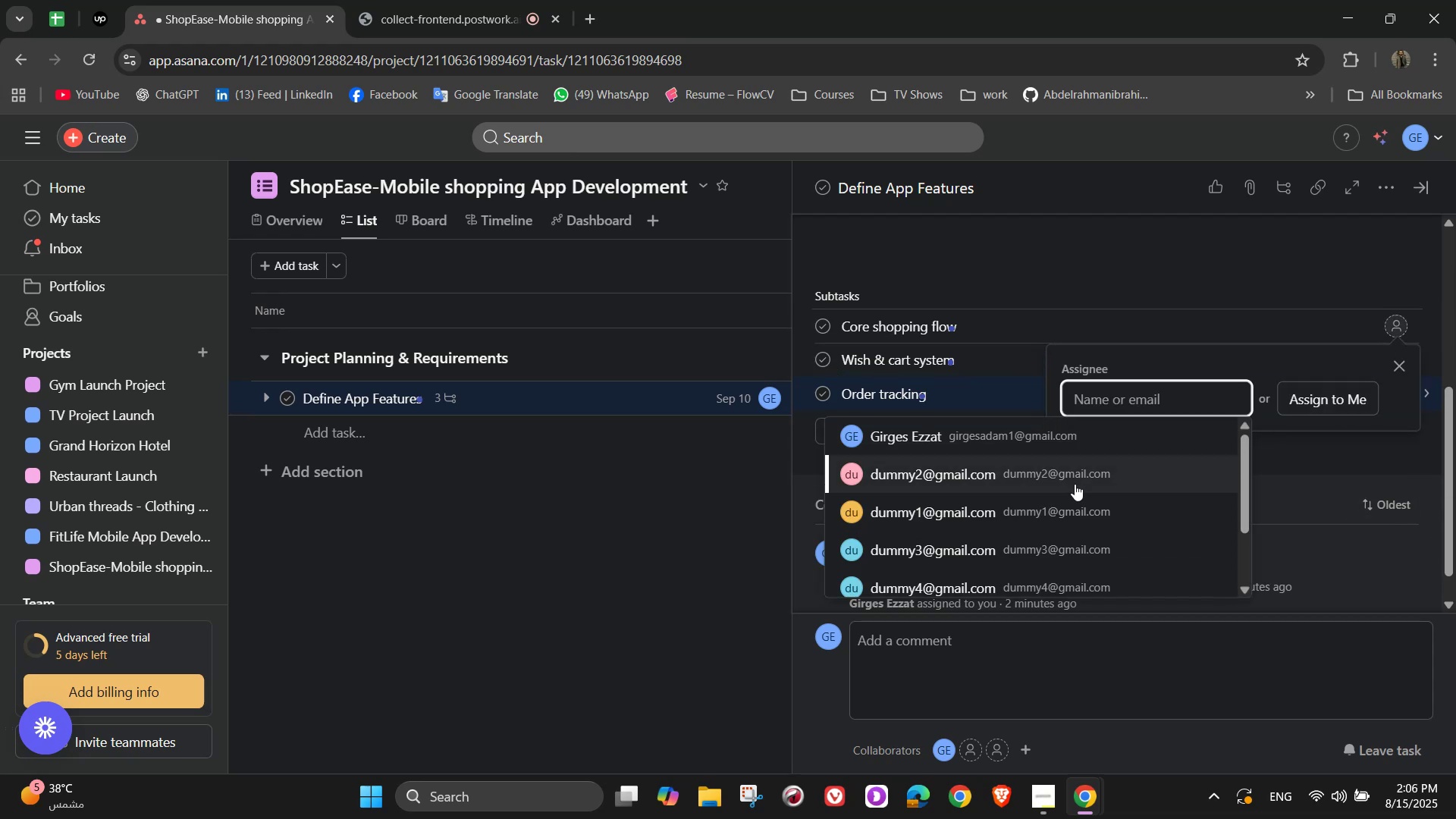 
left_click([1035, 509])
 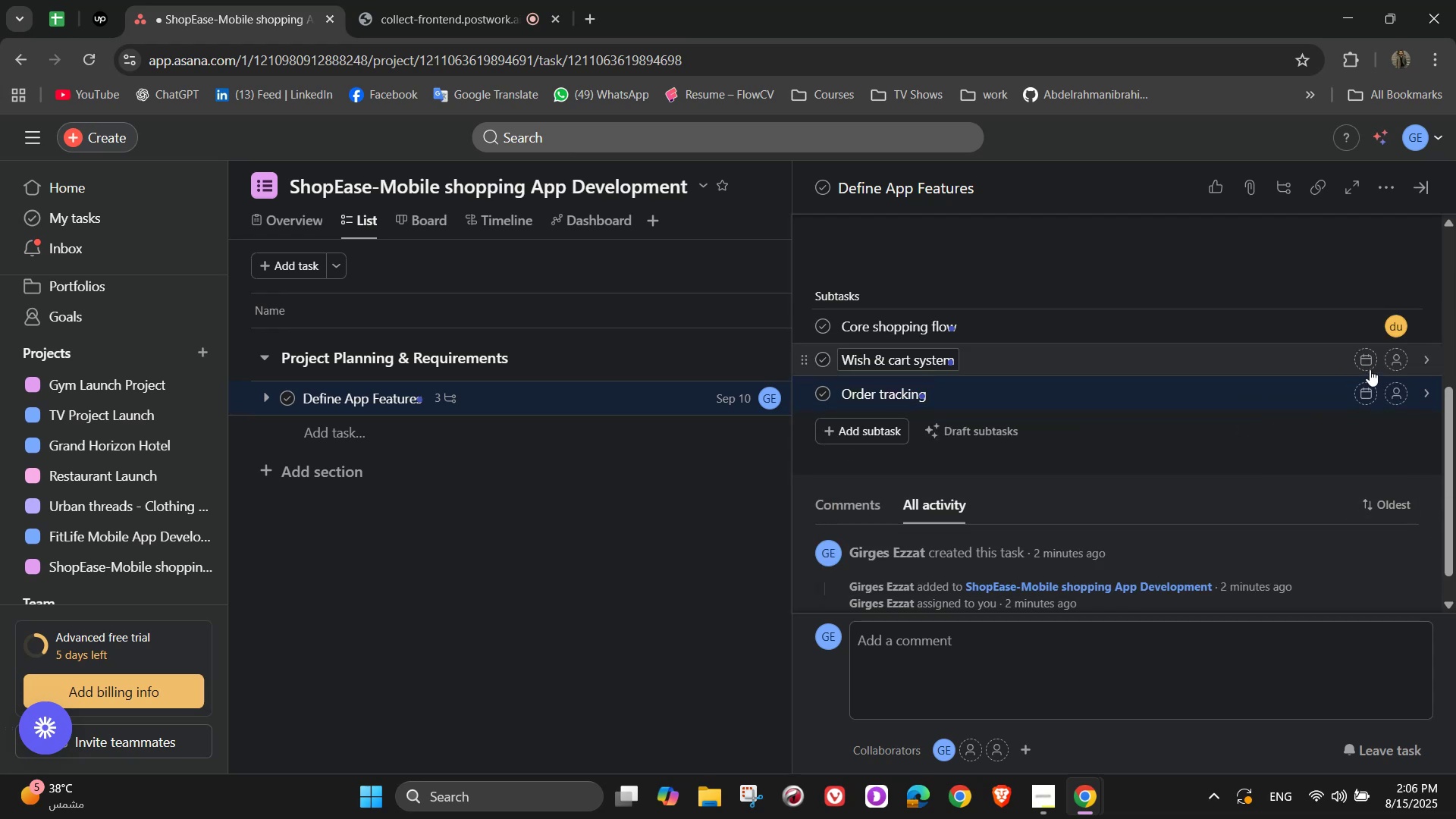 
left_click([1388, 362])
 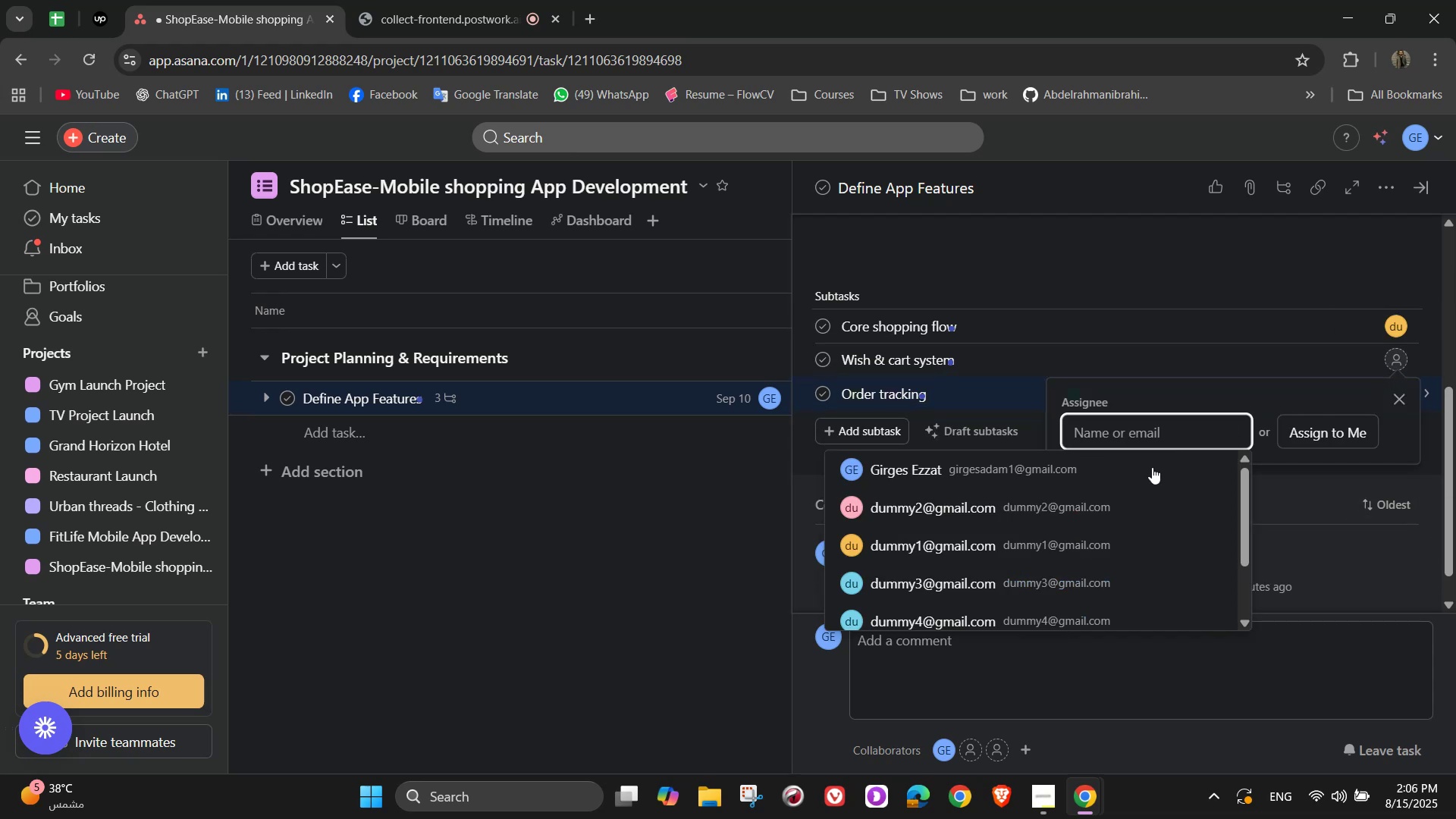 
left_click([1125, 505])
 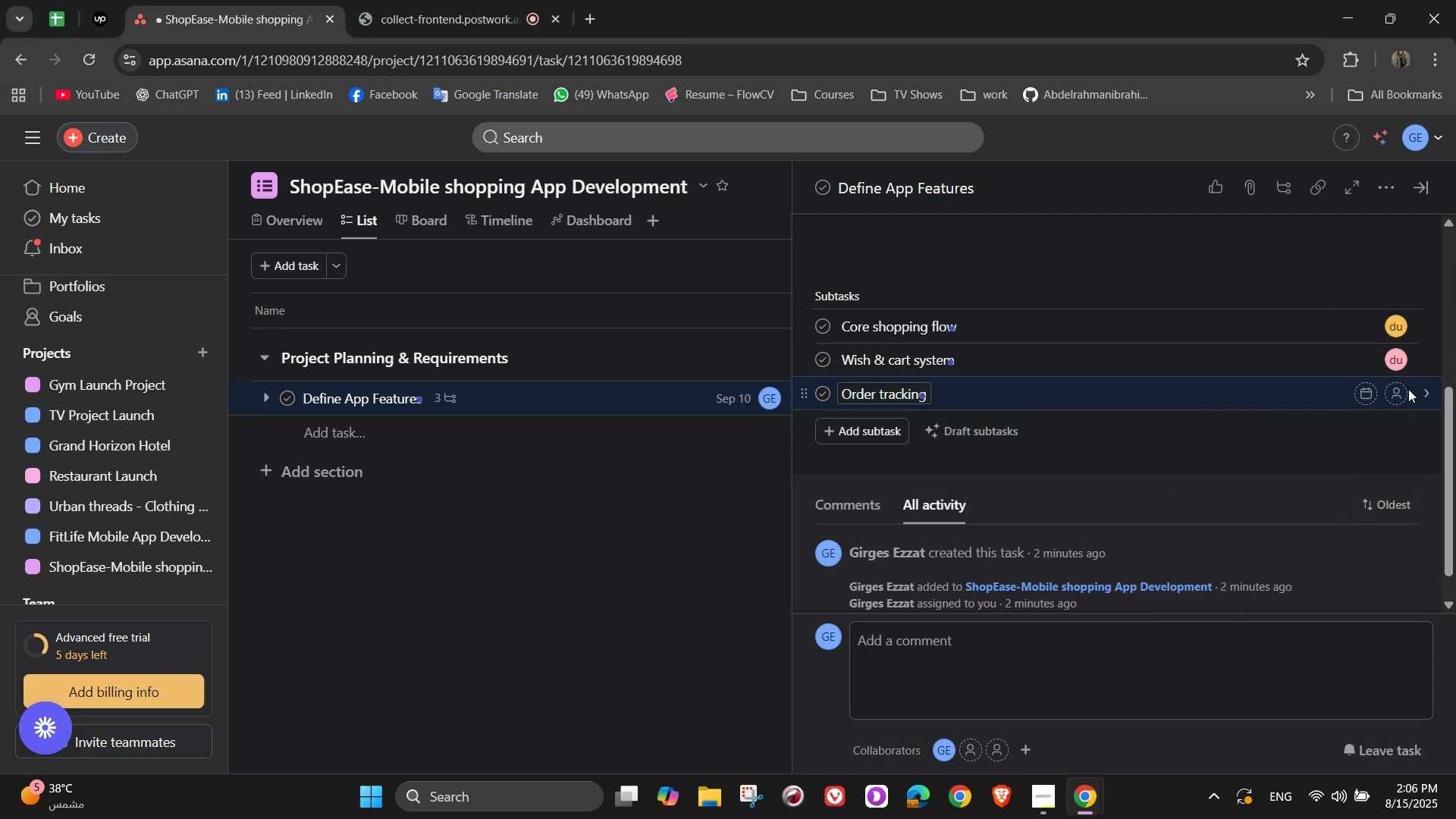 
left_click([1404, 392])
 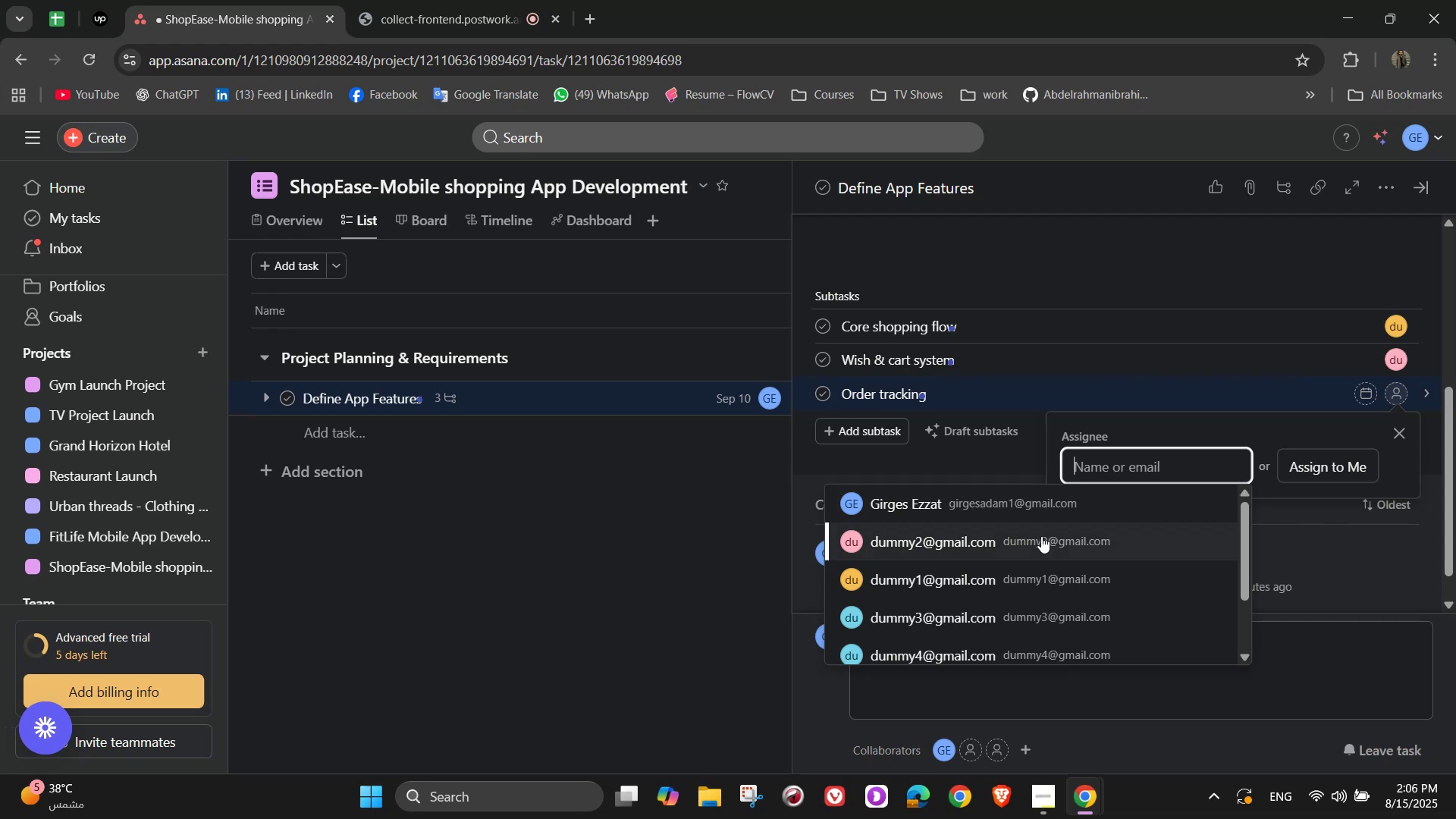 
left_click([1022, 585])
 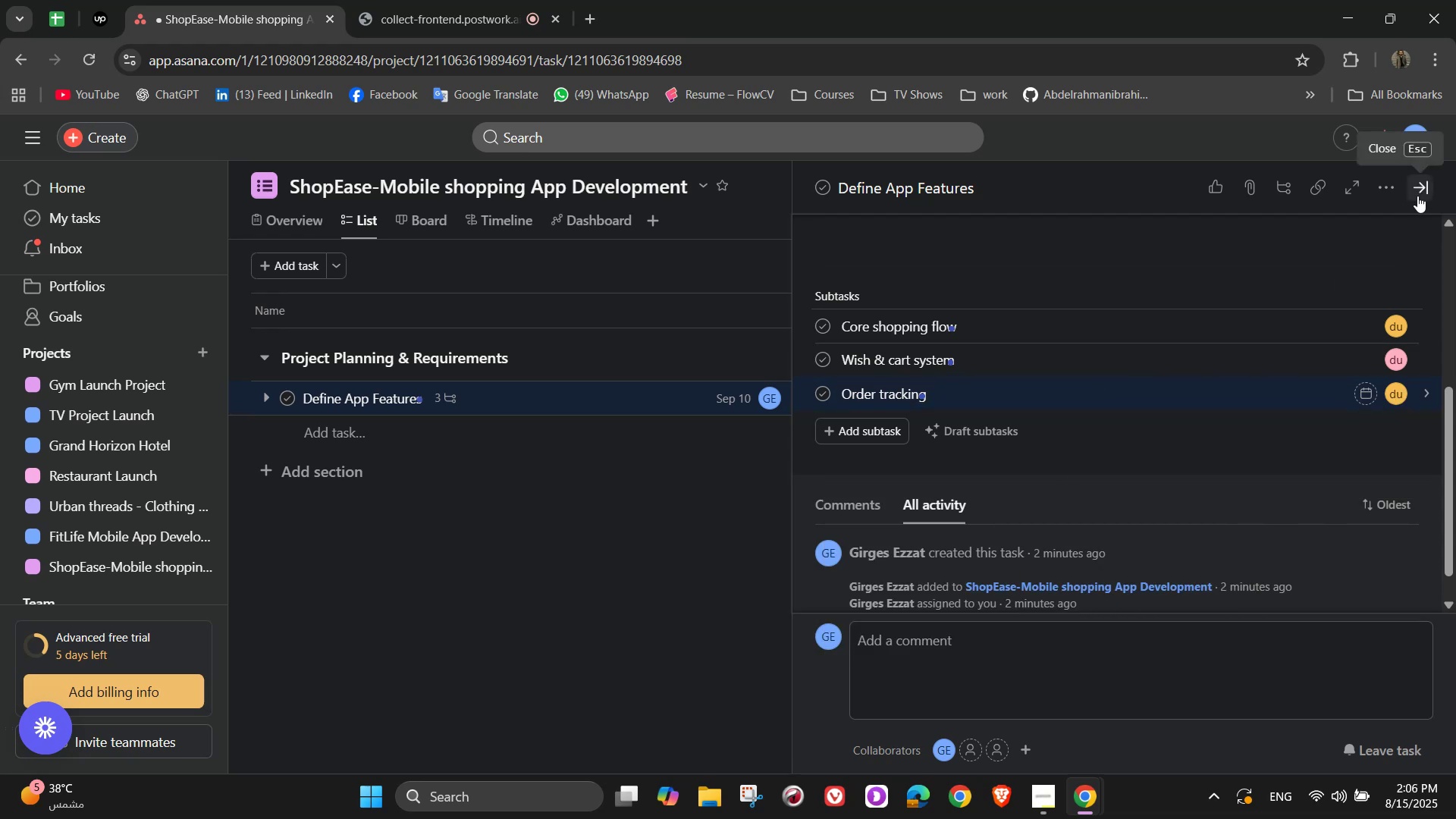 
wait(7.76)
 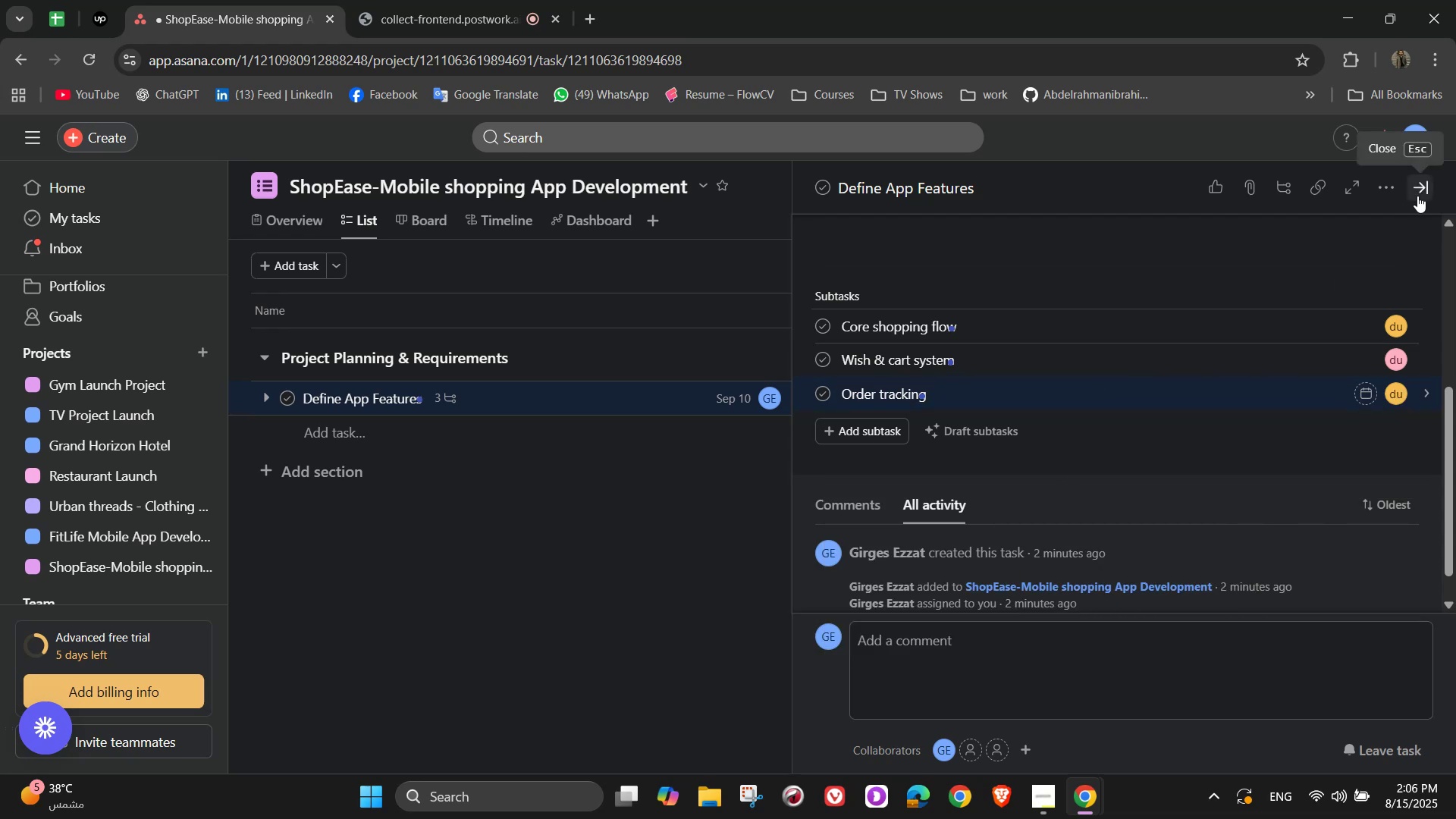 
left_click([1417, 196])
 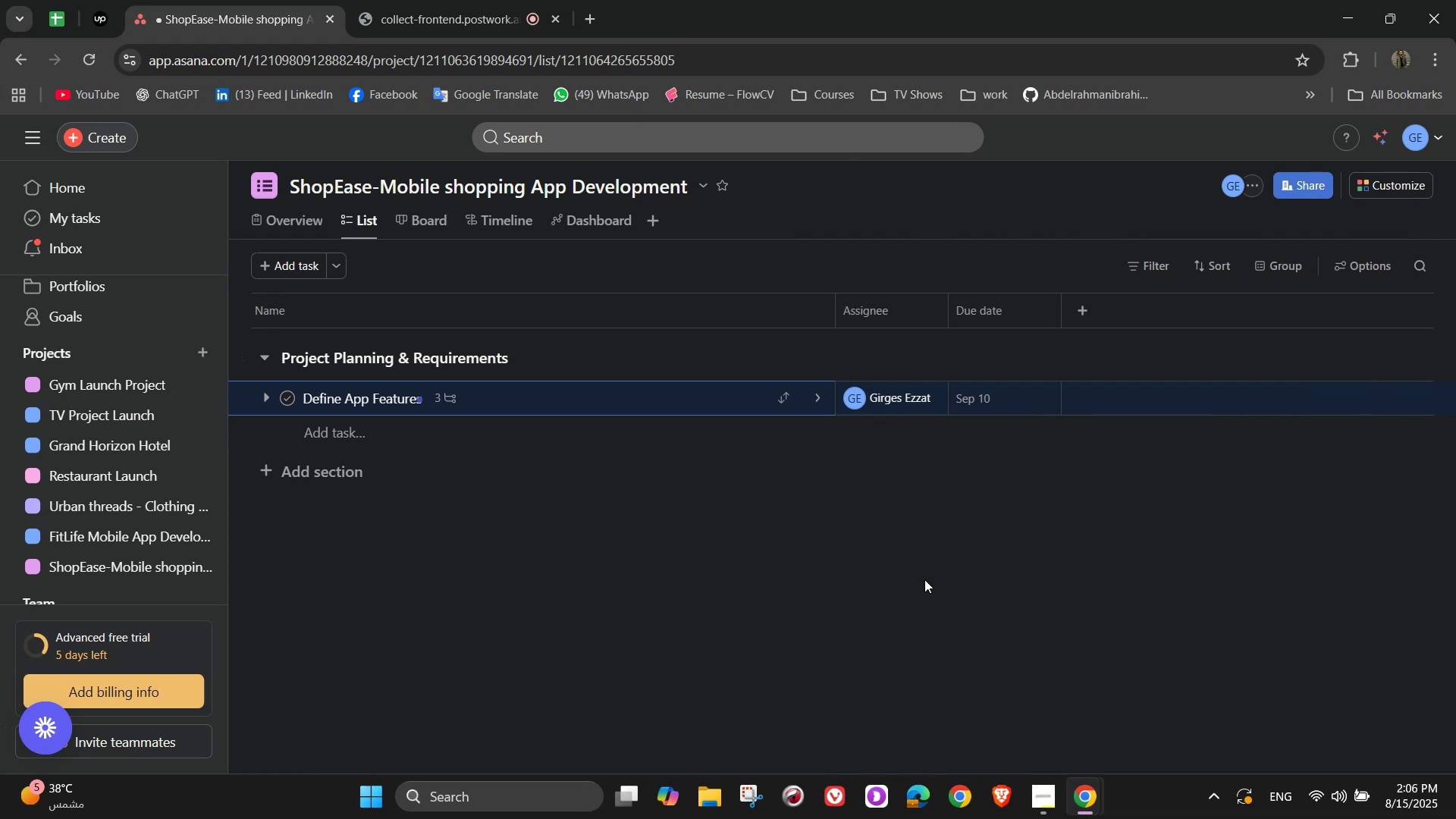 
wait(11.57)
 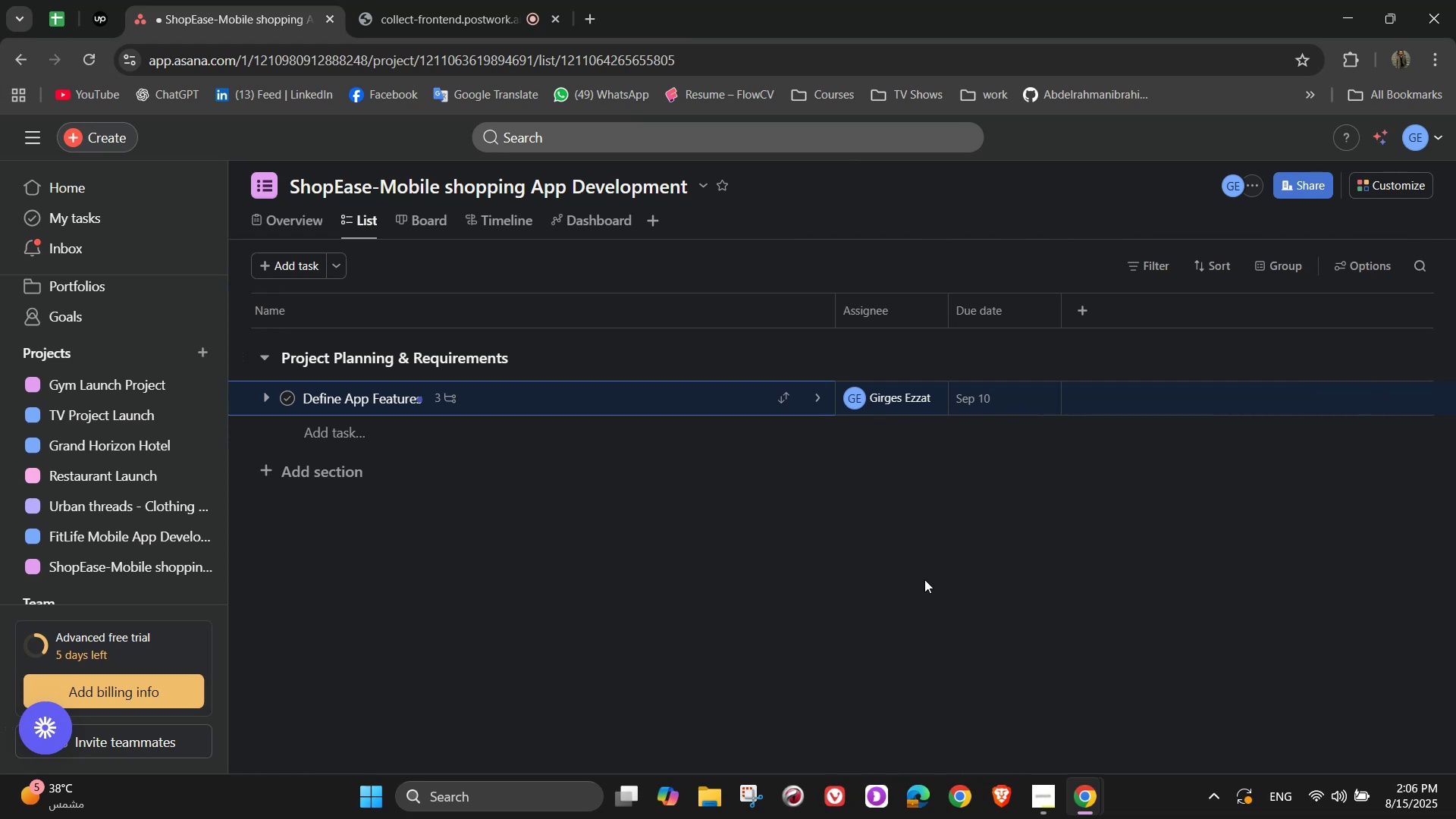 
left_click([360, 441])
 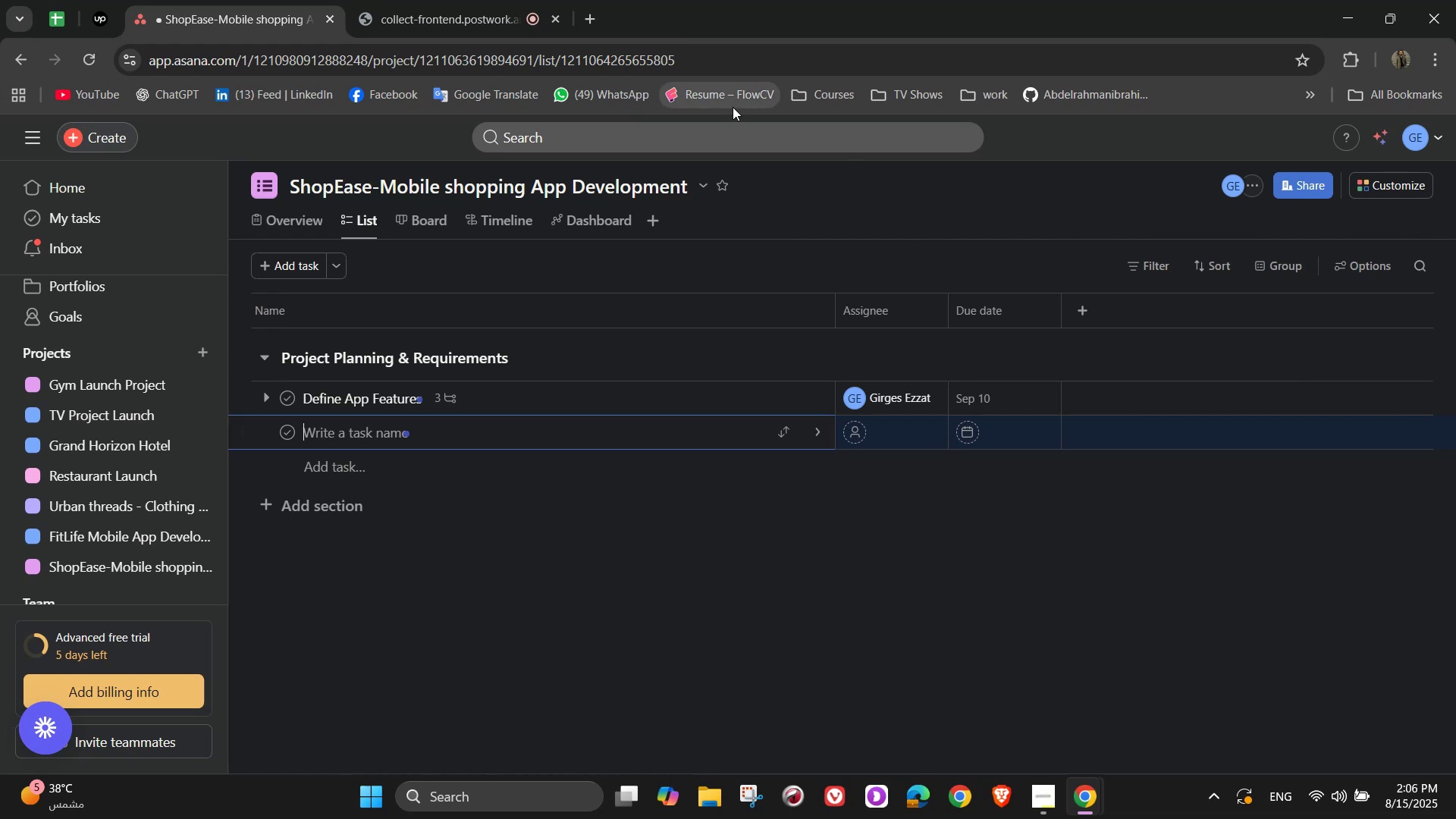 
wait(10.96)
 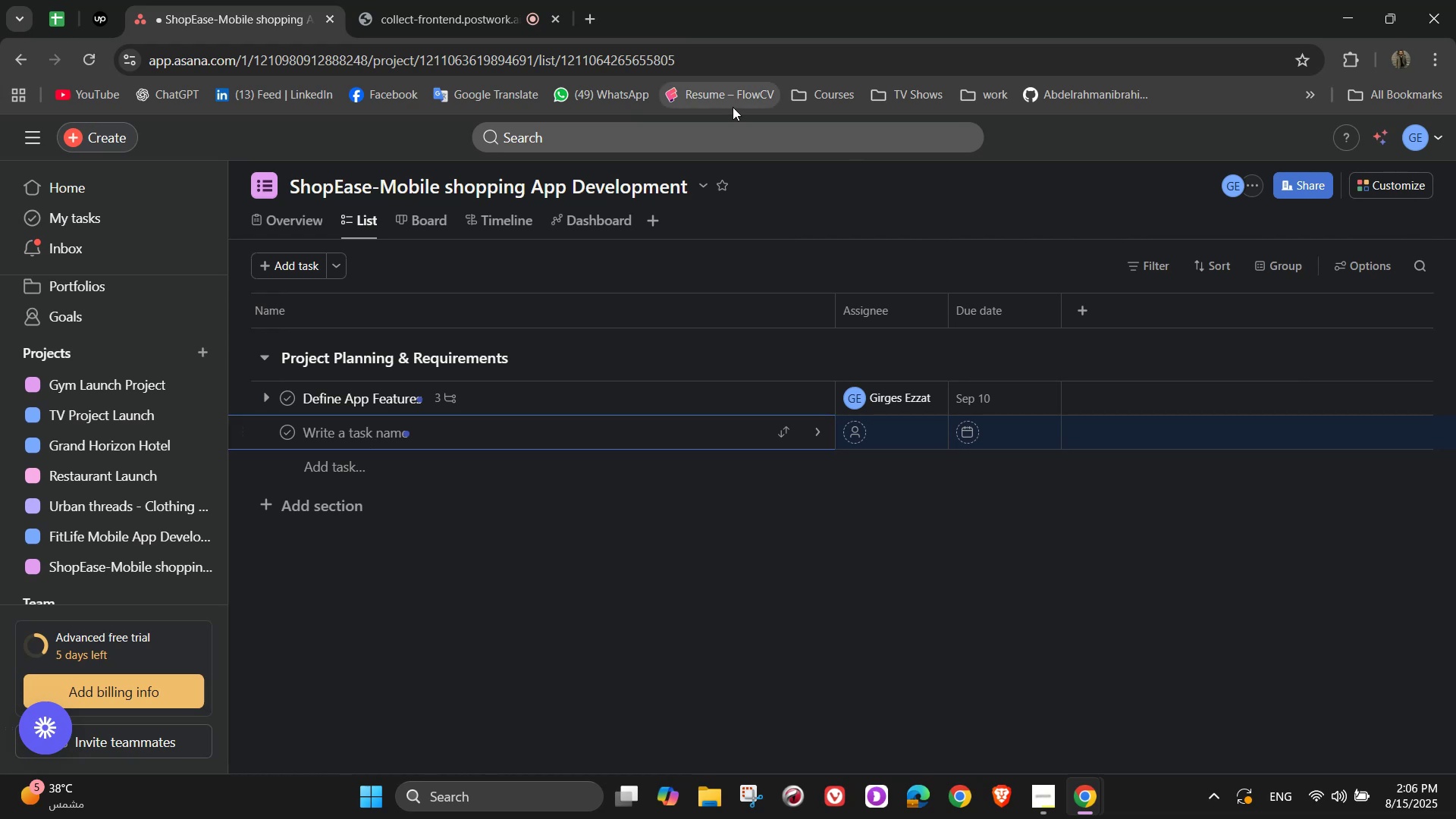 
type(Assifn)
key(Backspace)
key(Backspace)
type(gn )
 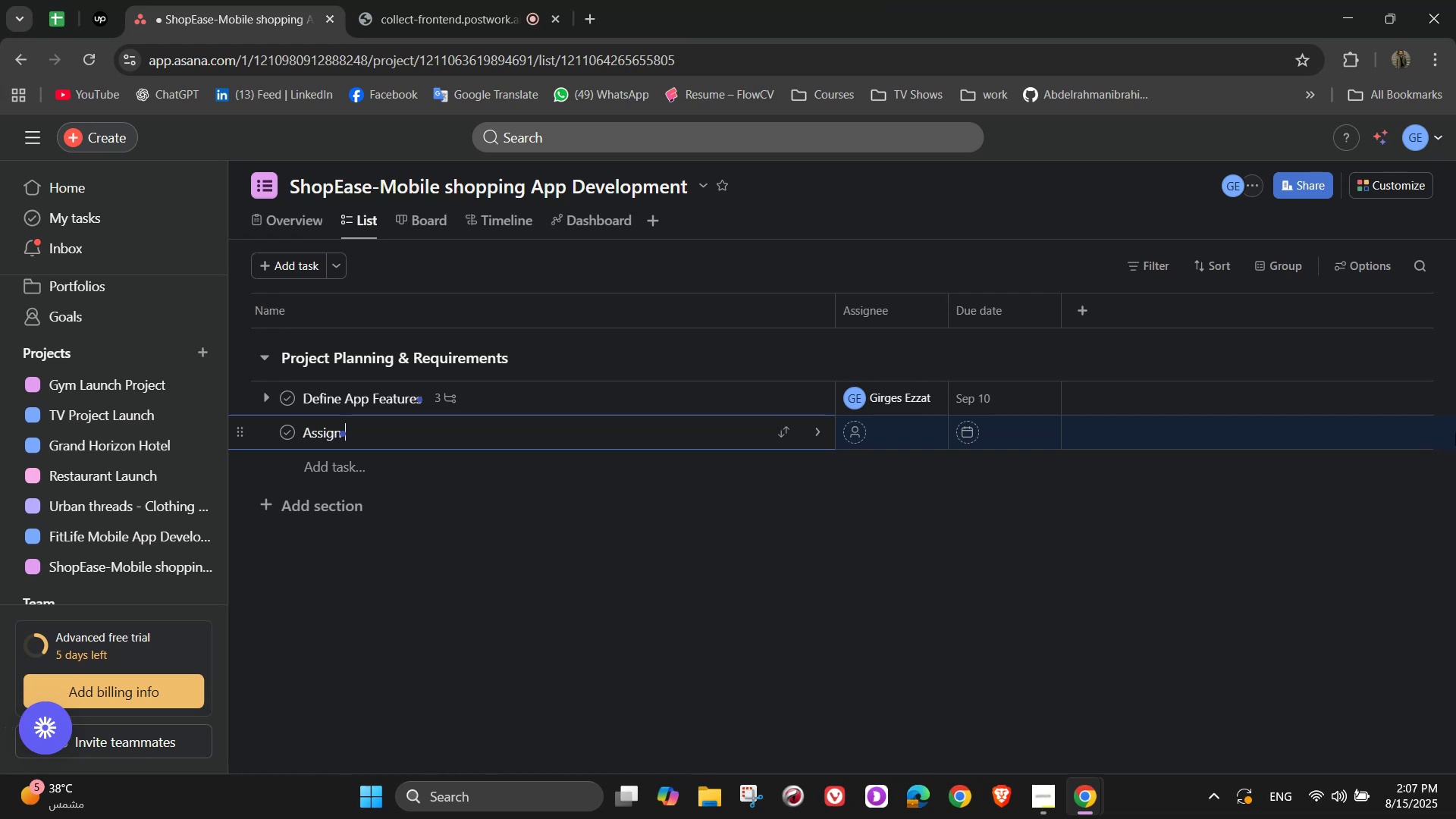 
type(Team Roles)
 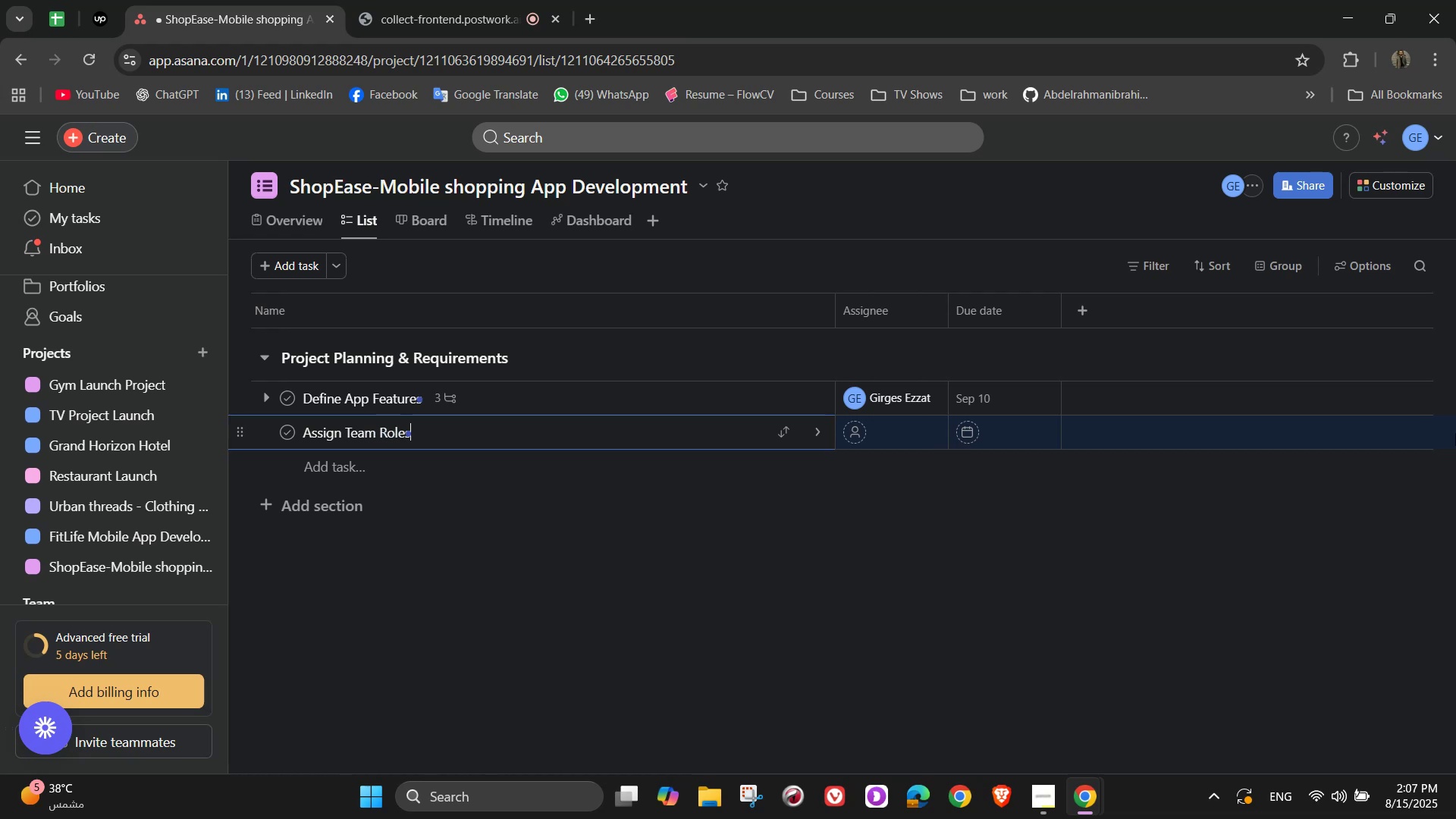 
left_click([816, 448])
 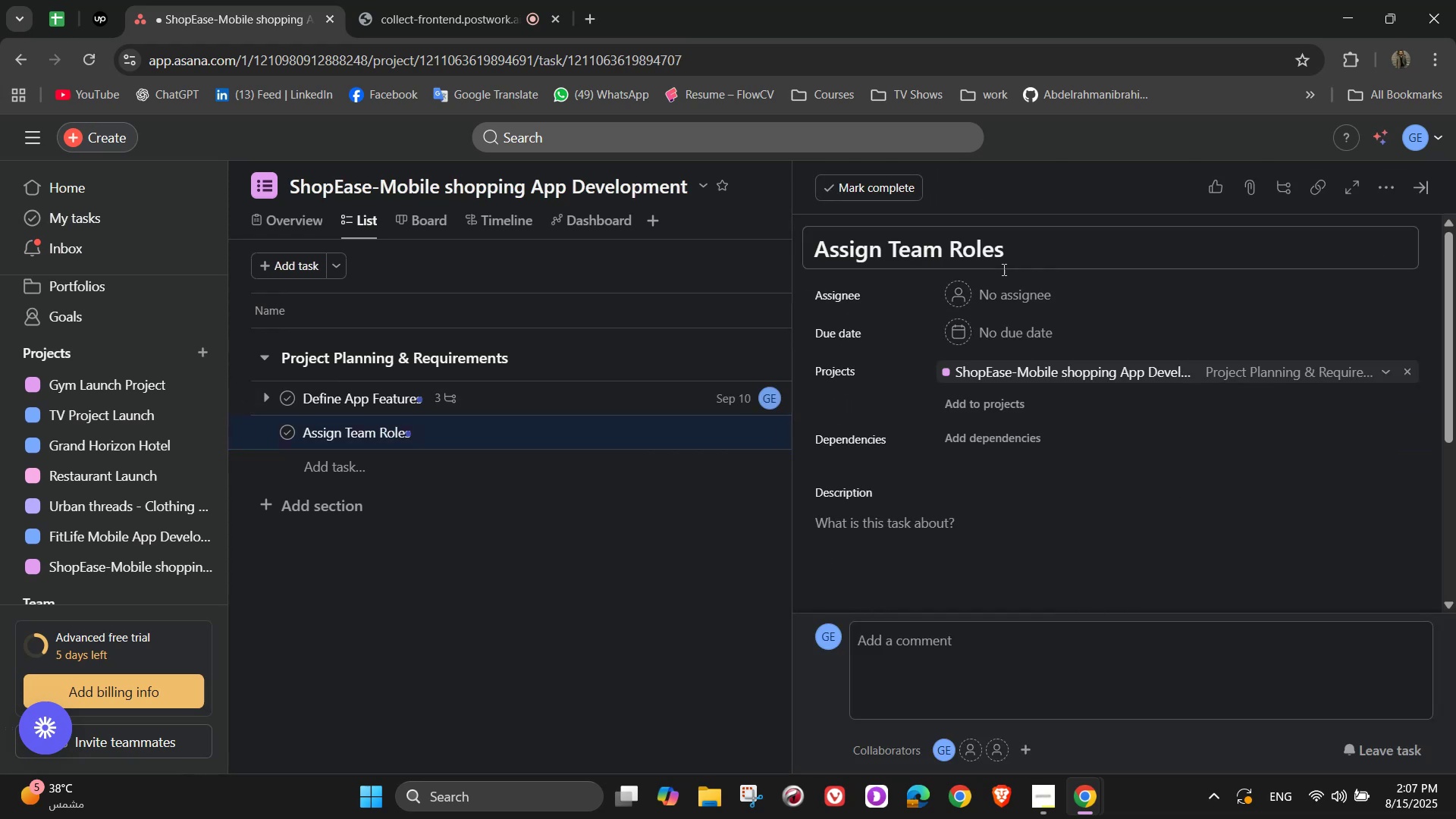 
double_click([1003, 277])
 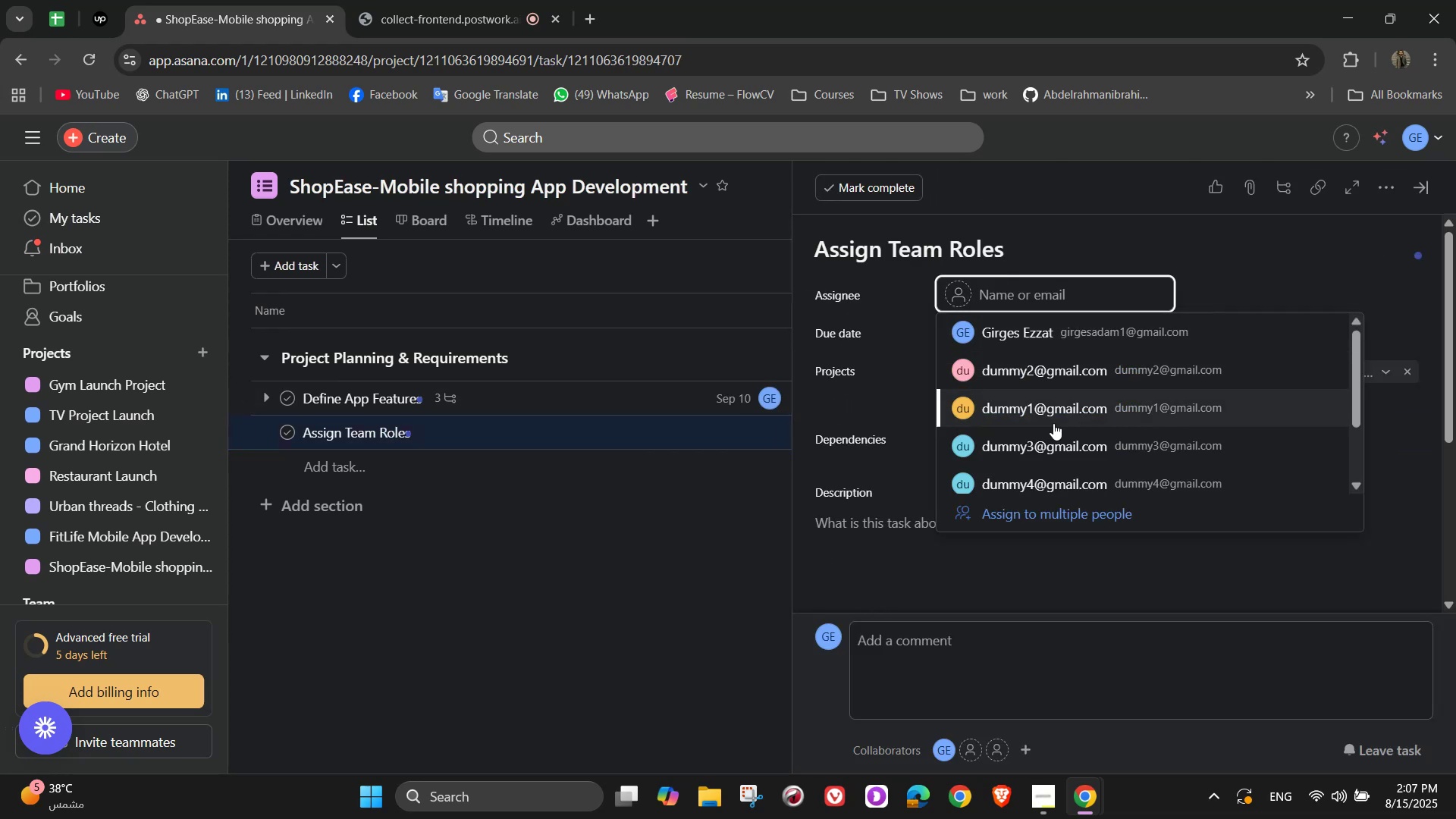 
double_click([1048, 429])
 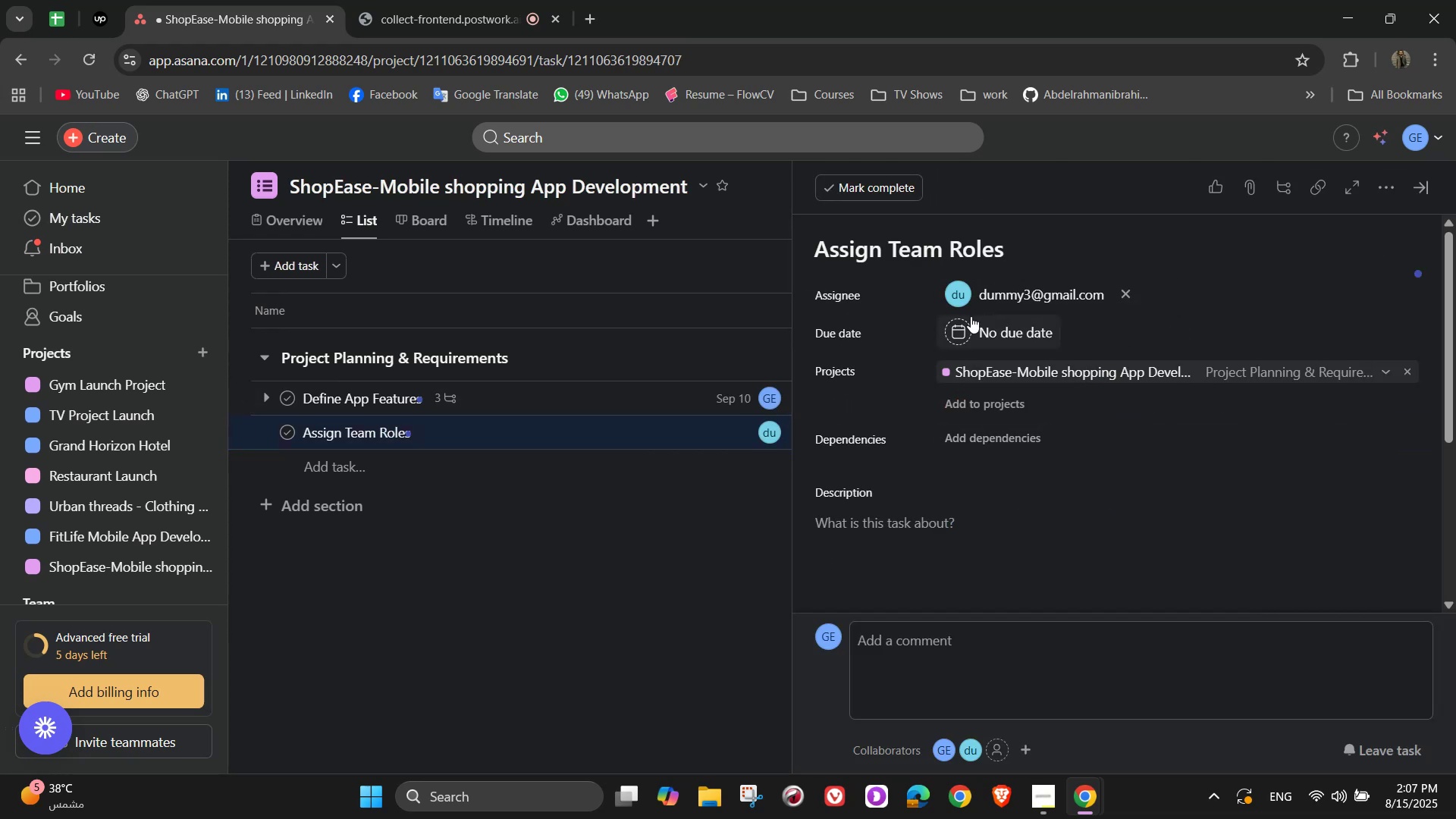 
left_click([965, 322])
 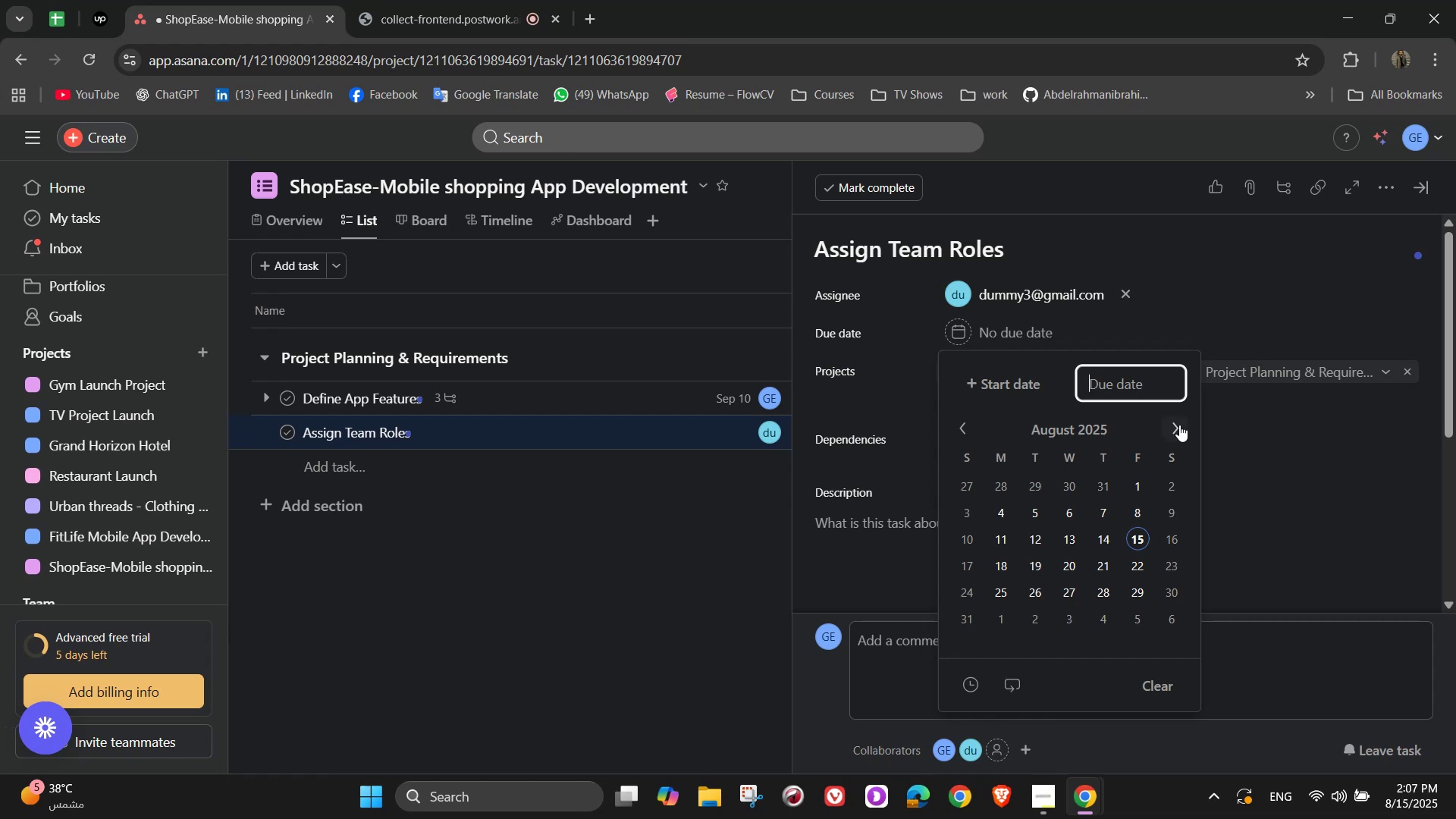 
left_click([1179, 428])
 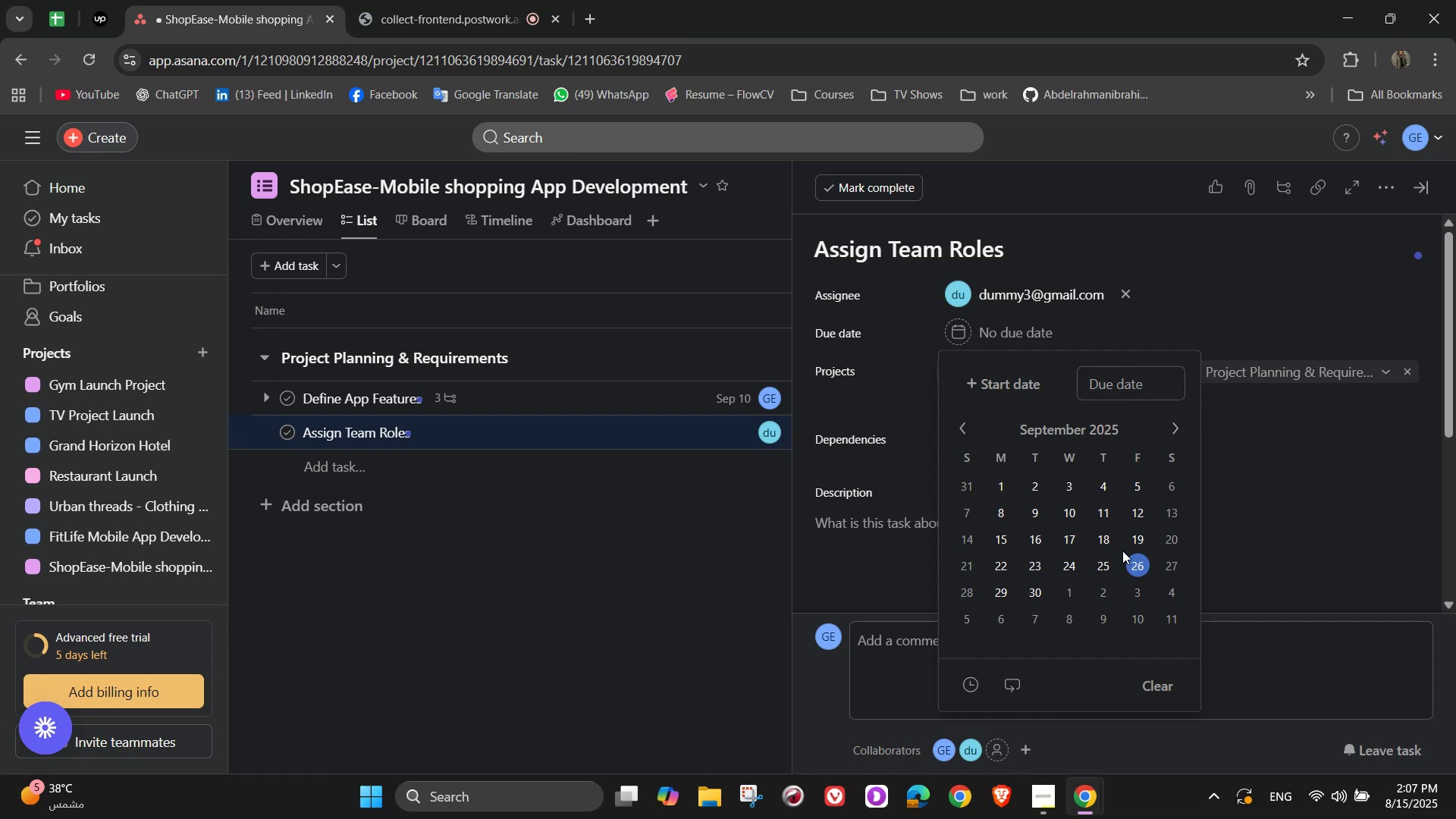 
left_click([1124, 538])
 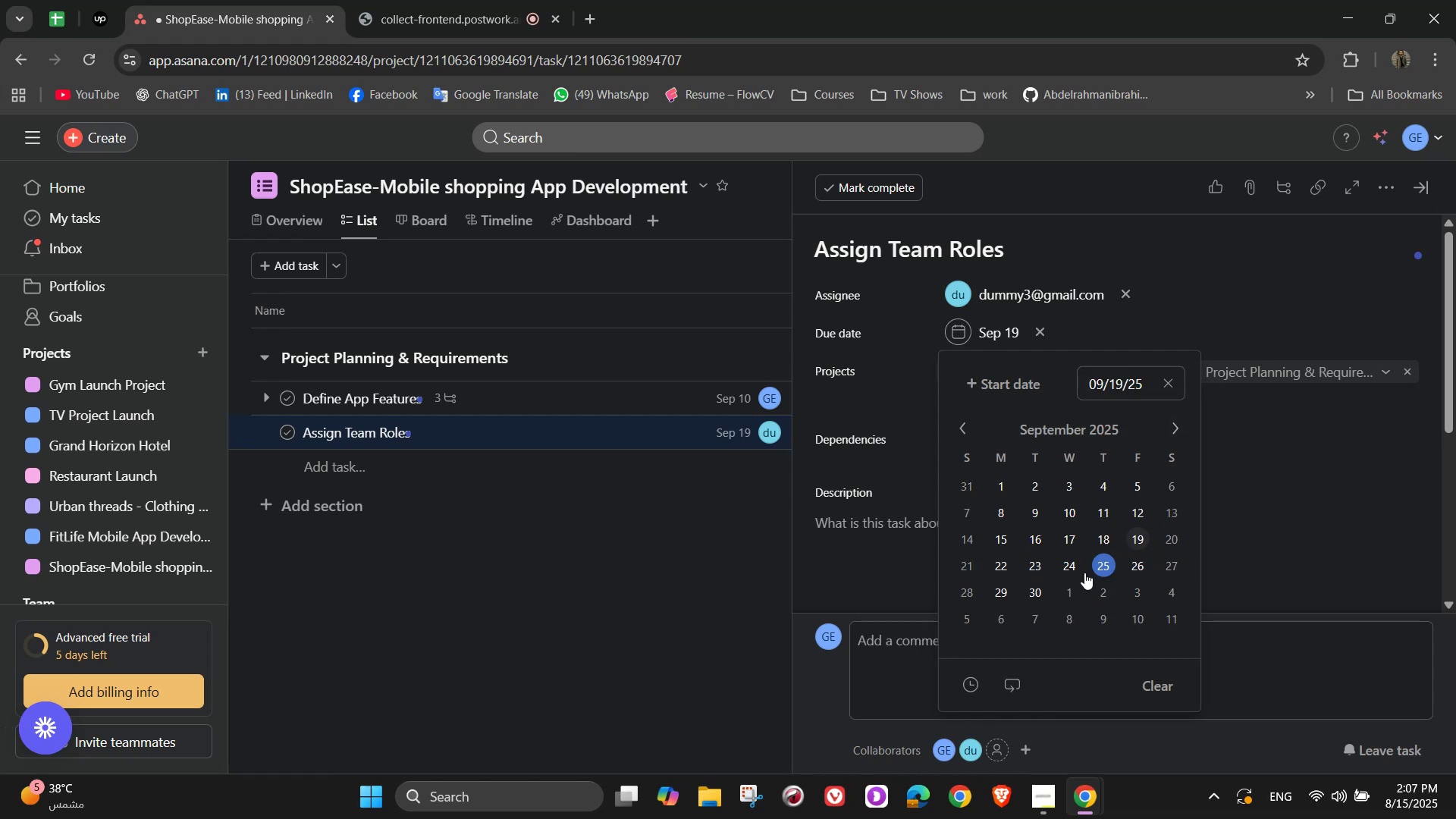 
left_click([1426, 438])
 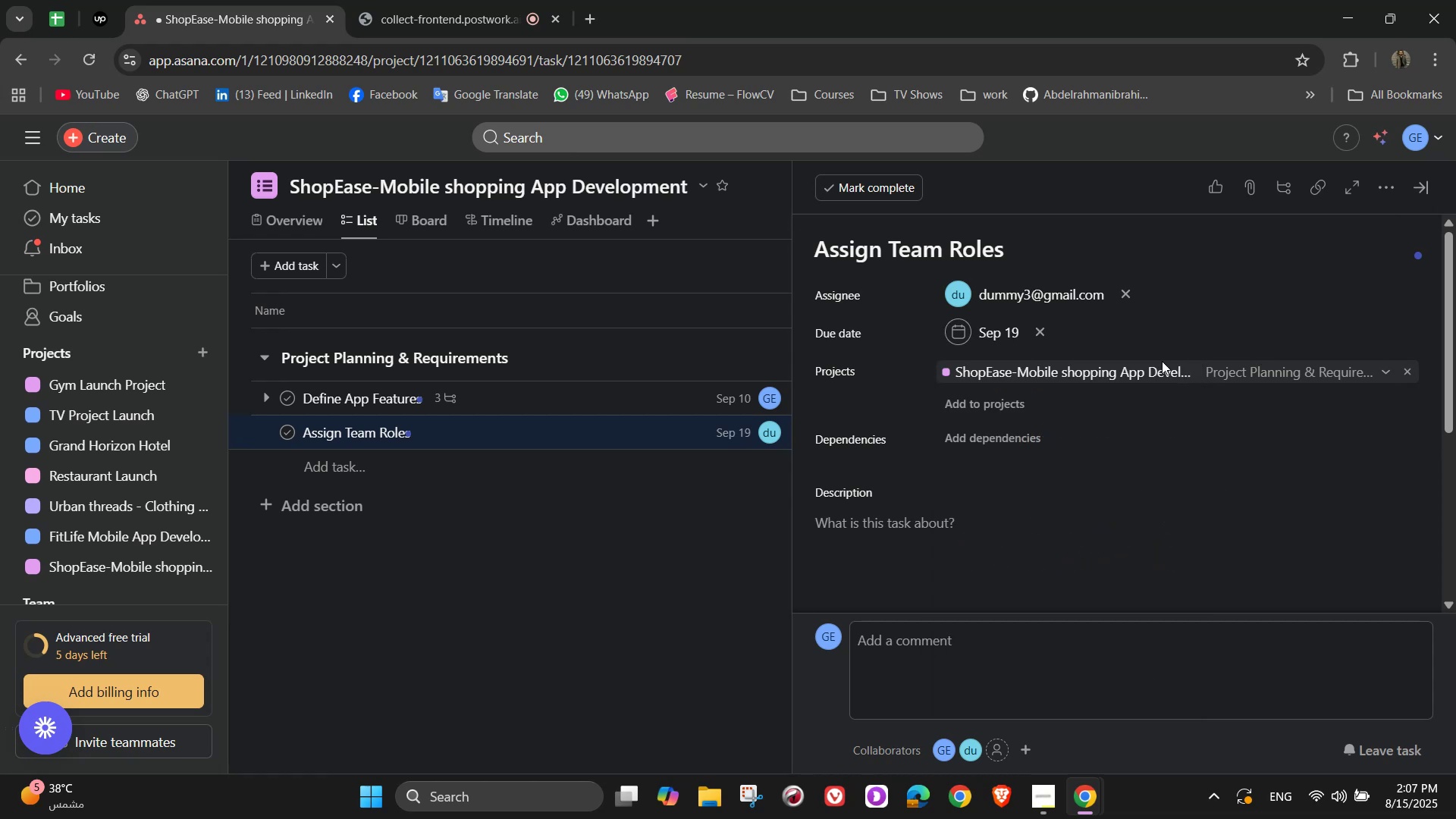 
scroll: coordinate [1099, 413], scroll_direction: down, amount: 2.0
 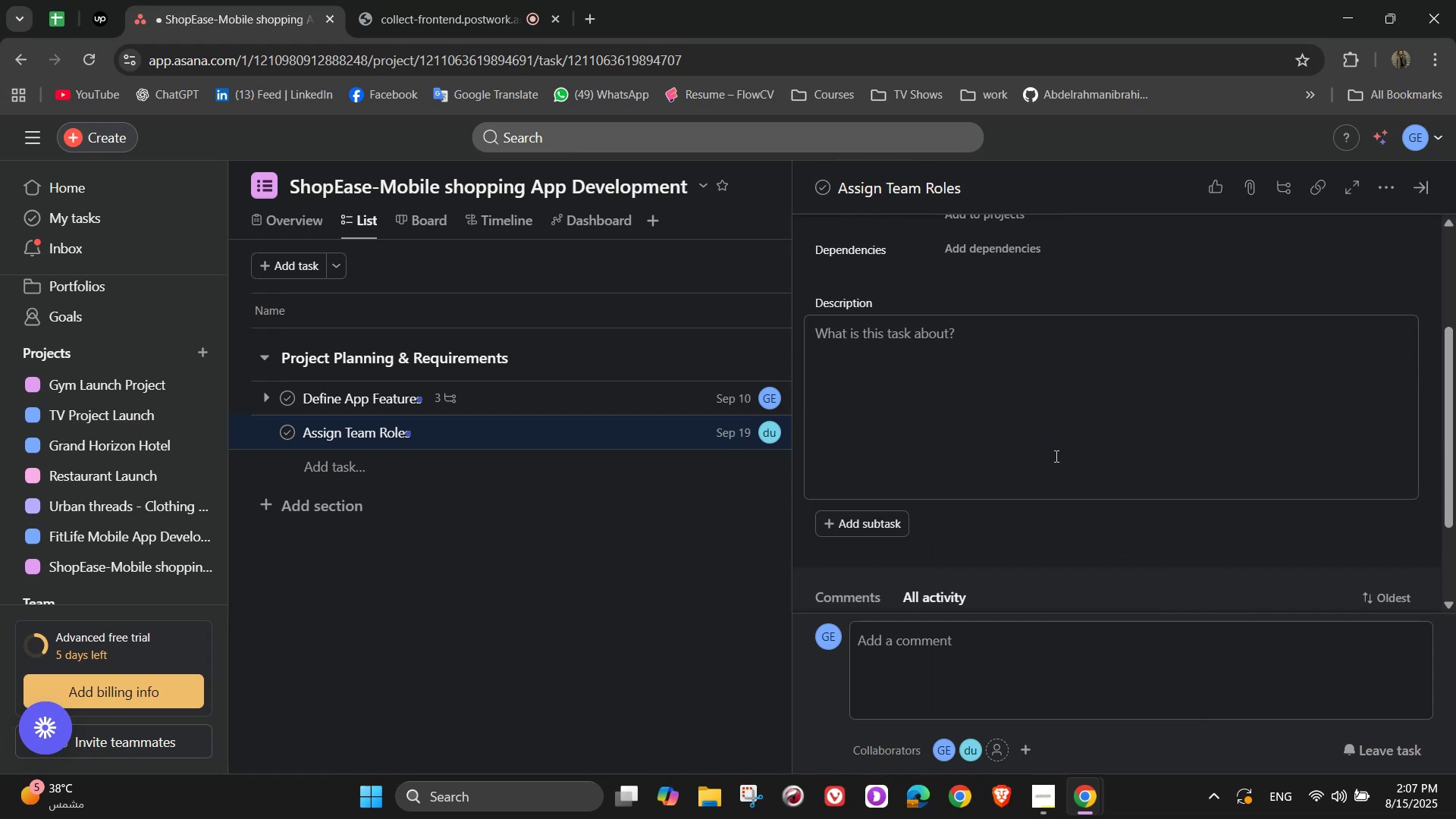 
left_click([1054, 456])
 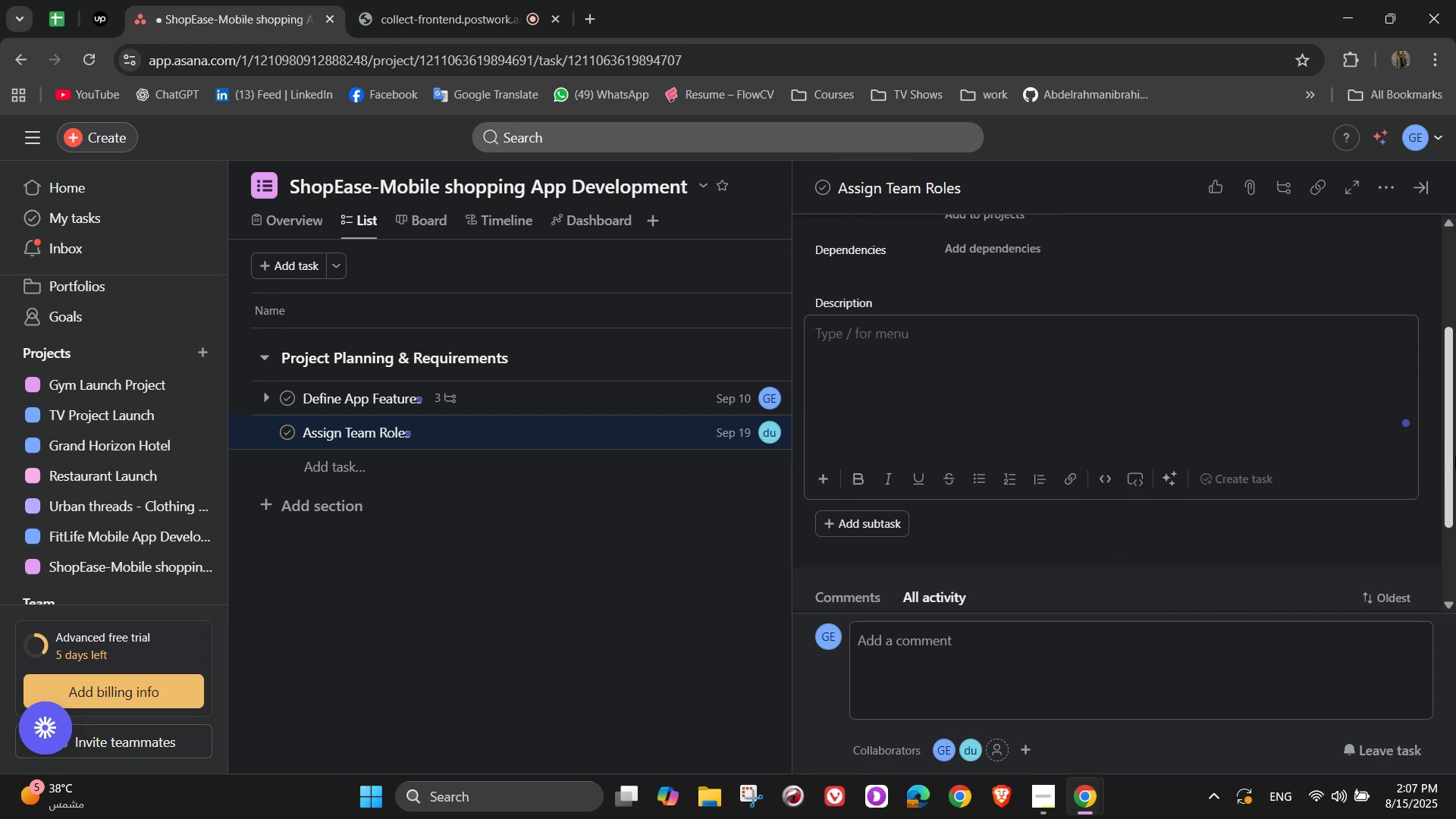 
type(Allocate work amog)
key(Backspace)
type(ng)
 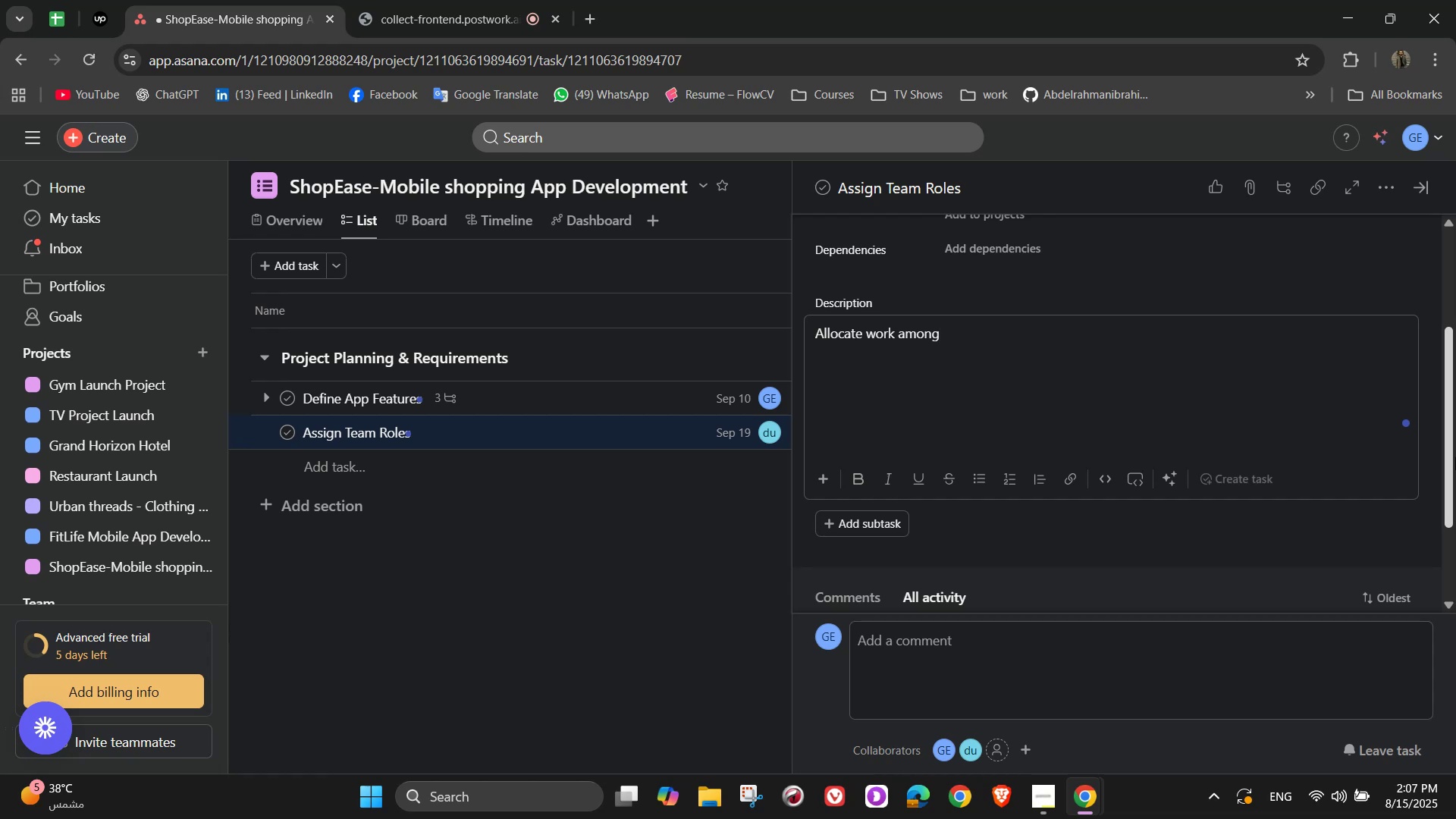 
type( development )
key(Backspace)
type(, design )
key(Backspace)
type(, marketing )
key(Backspace)
type(, and QA)
 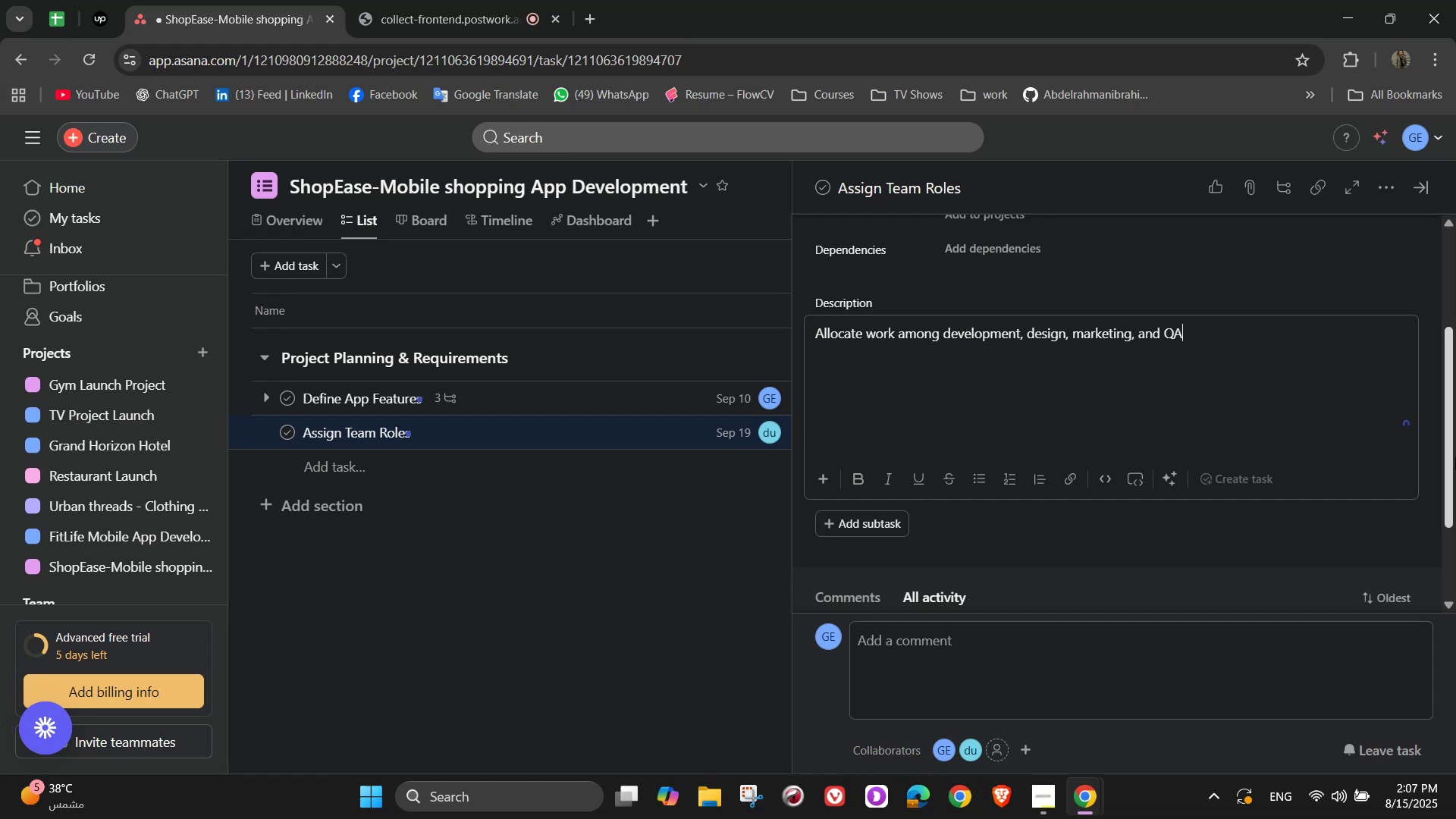 
wait(6.02)
 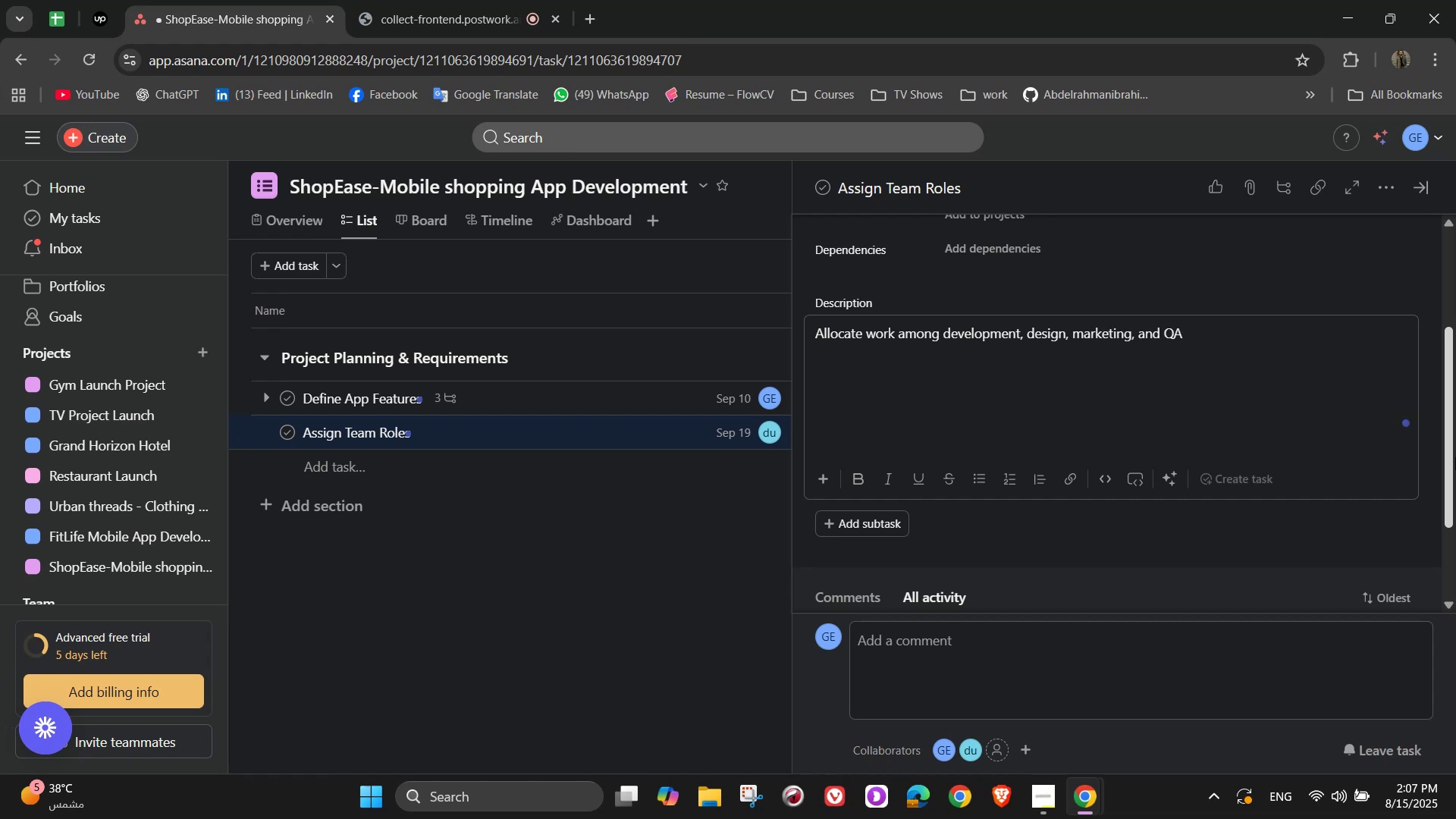 
type( teams)
 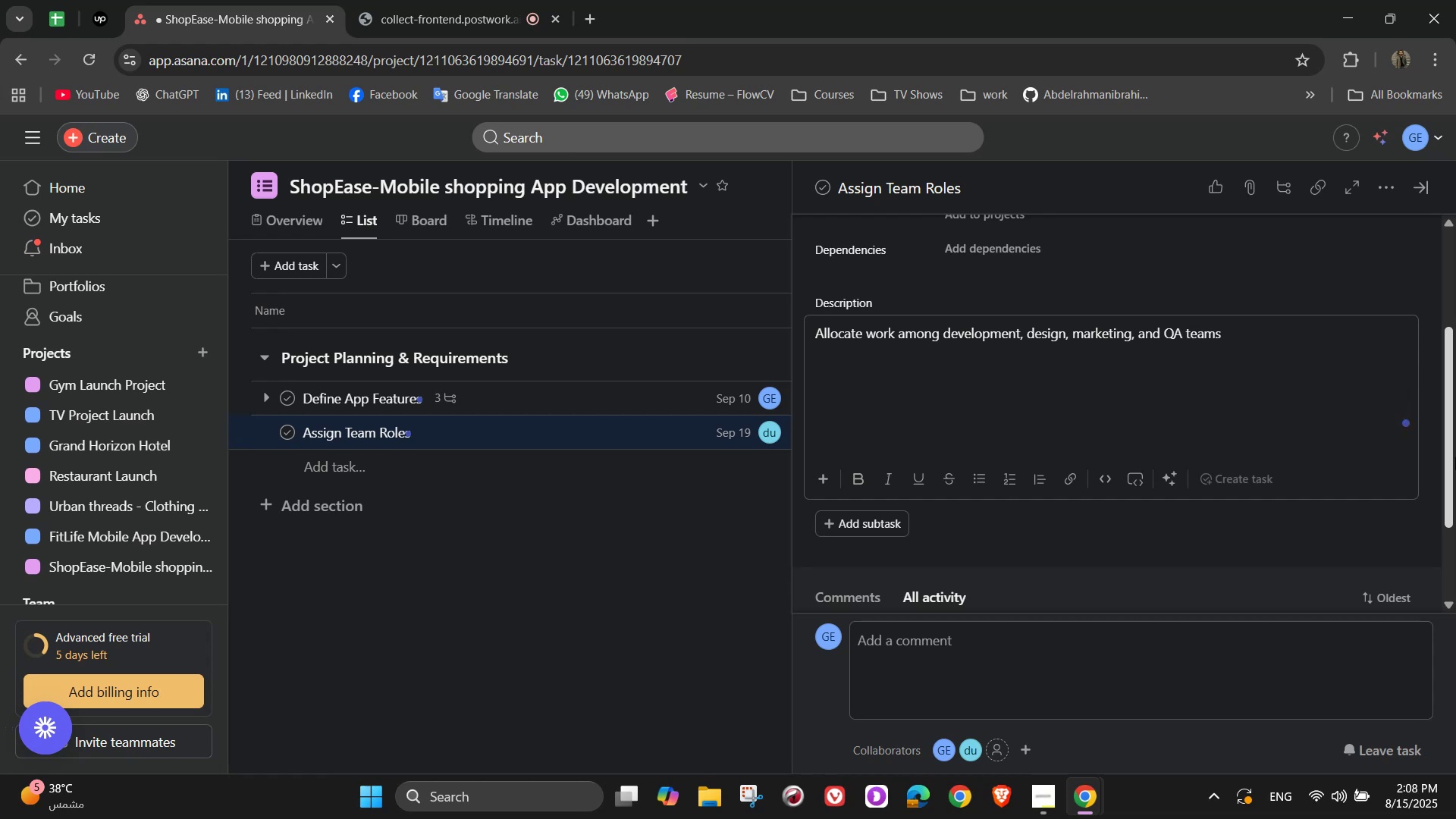 
wait(5.09)
 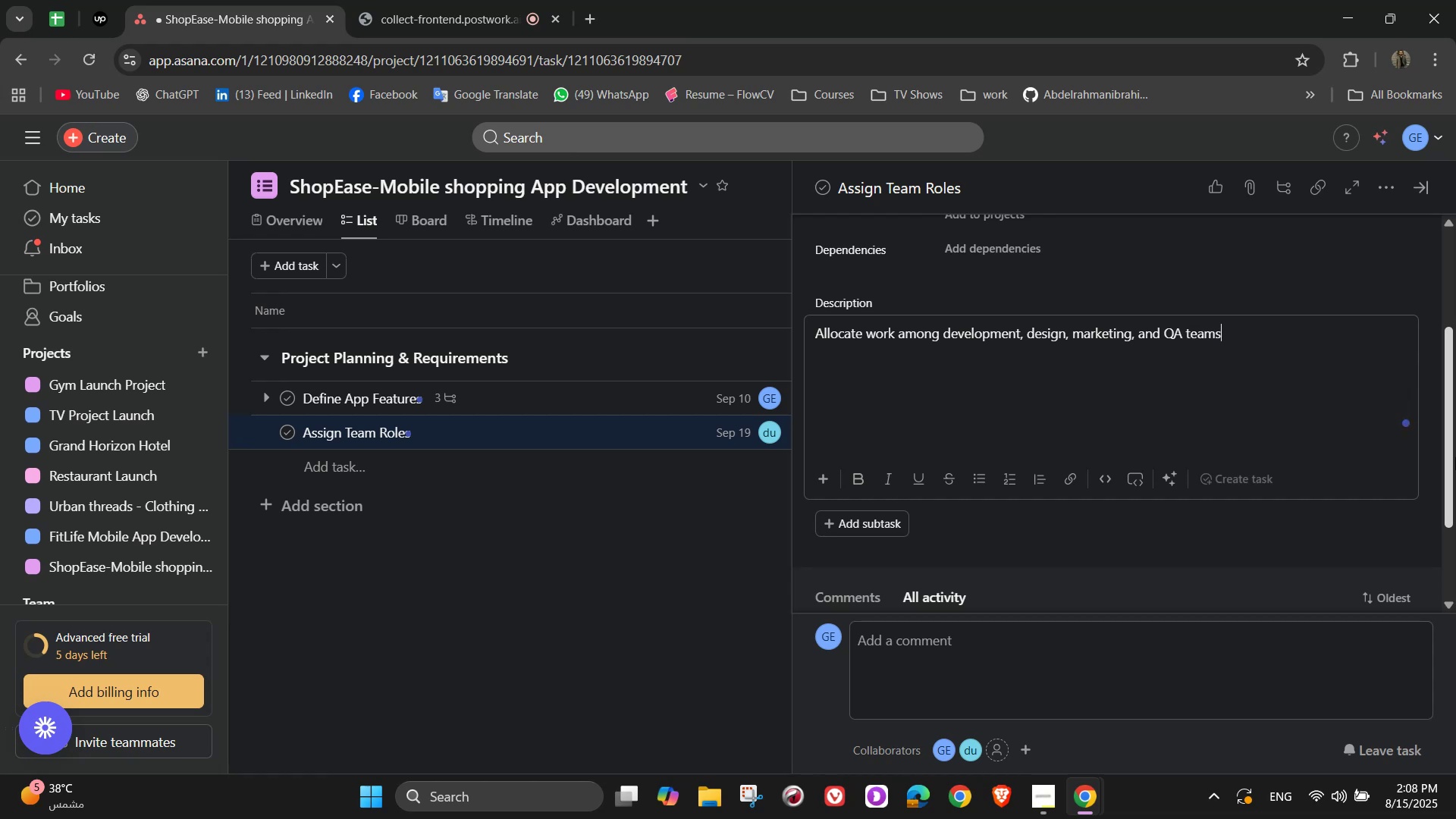 
left_click([996, 536])
 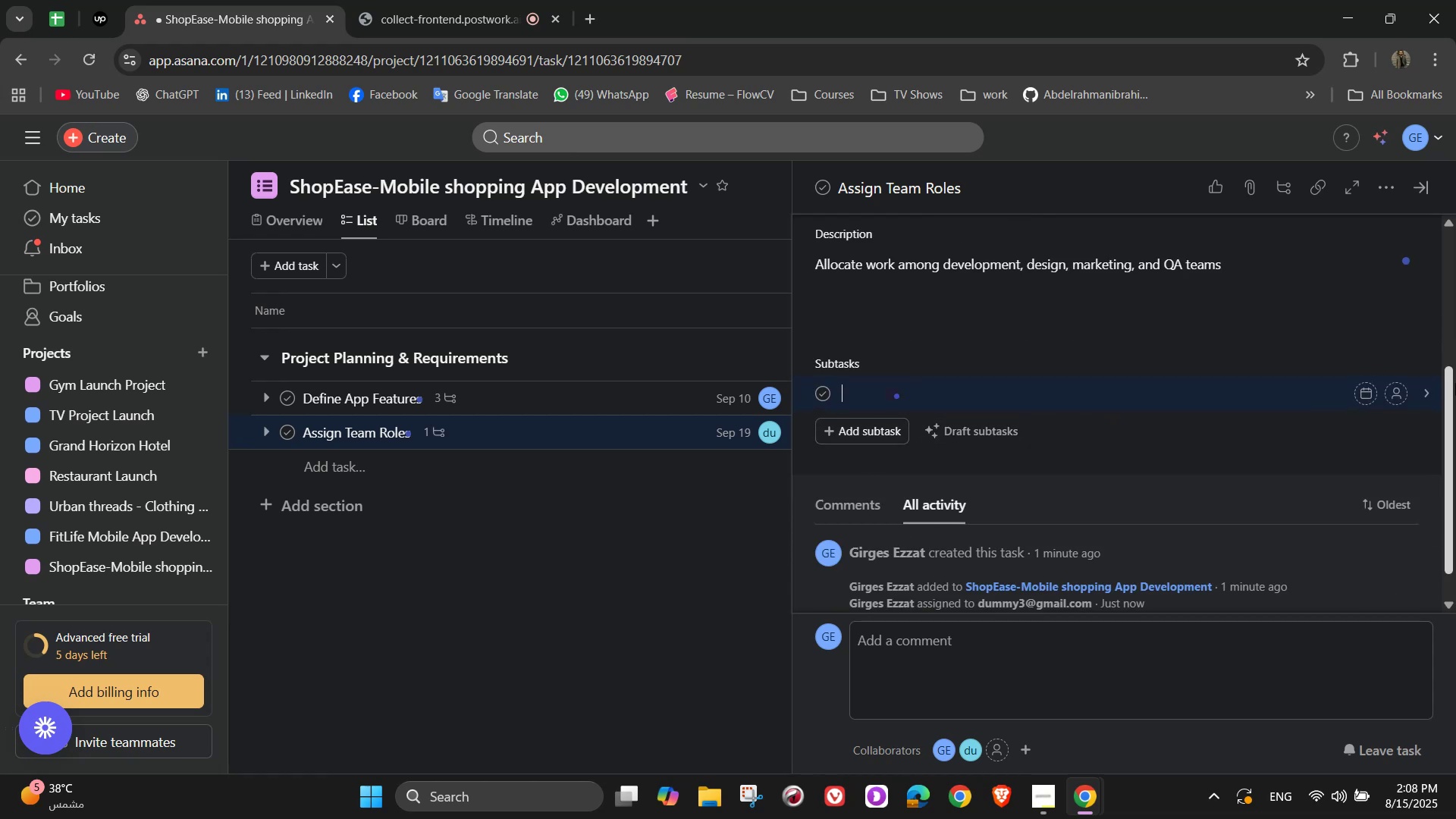 
wait(11.9)
 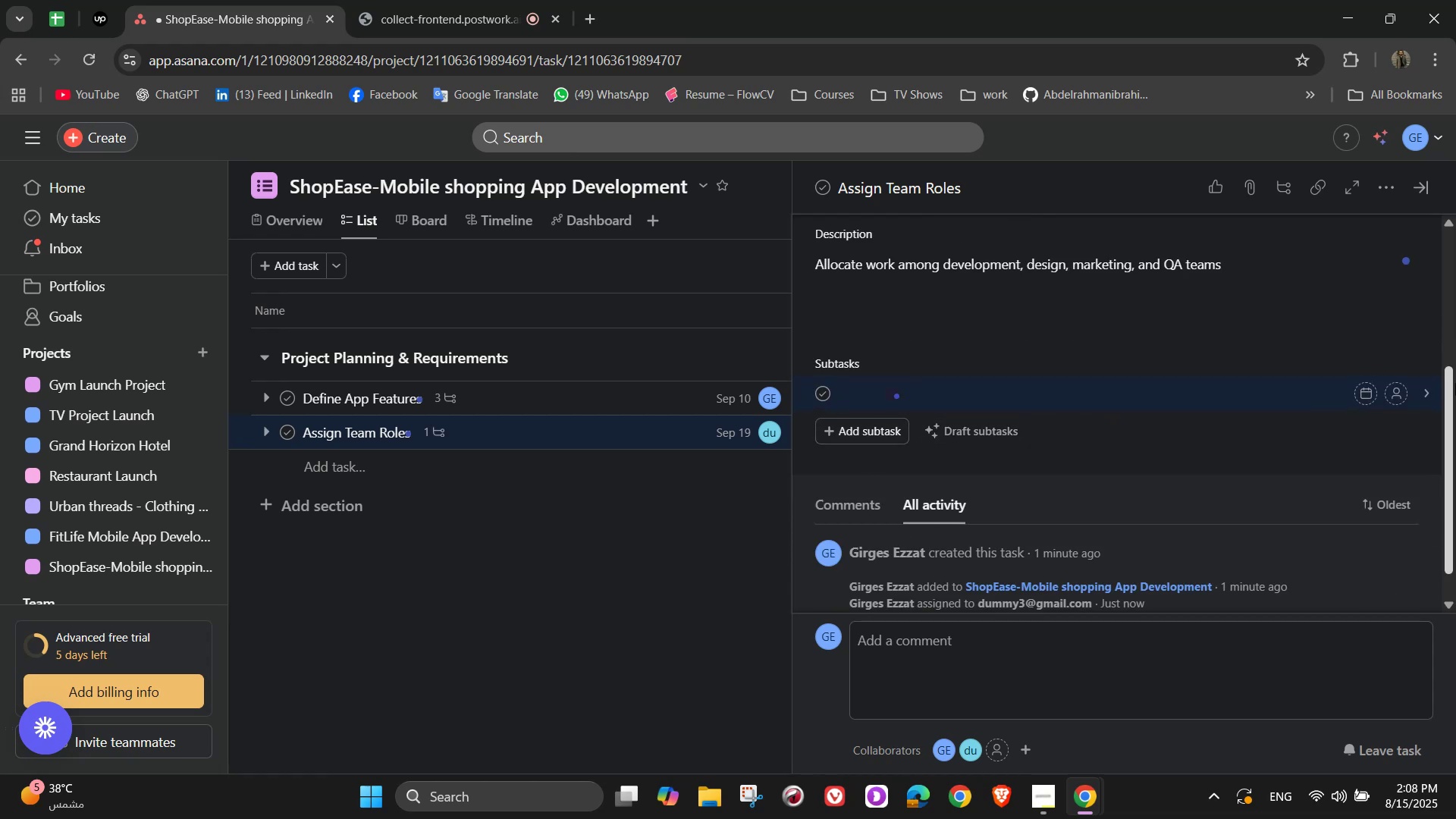 
type(Assia)
key(Backspace)
type(gn)
 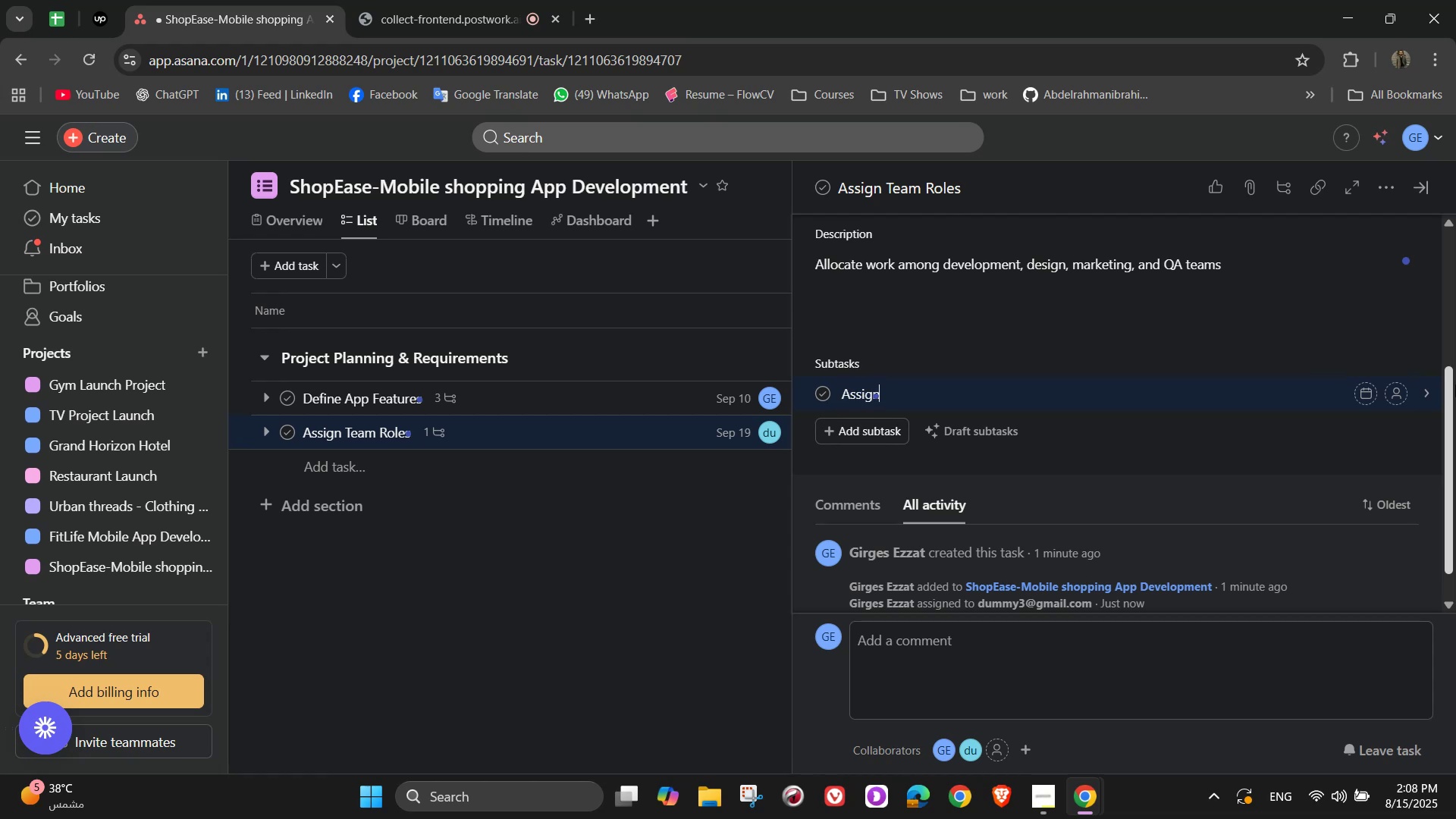 
type( project lead)
 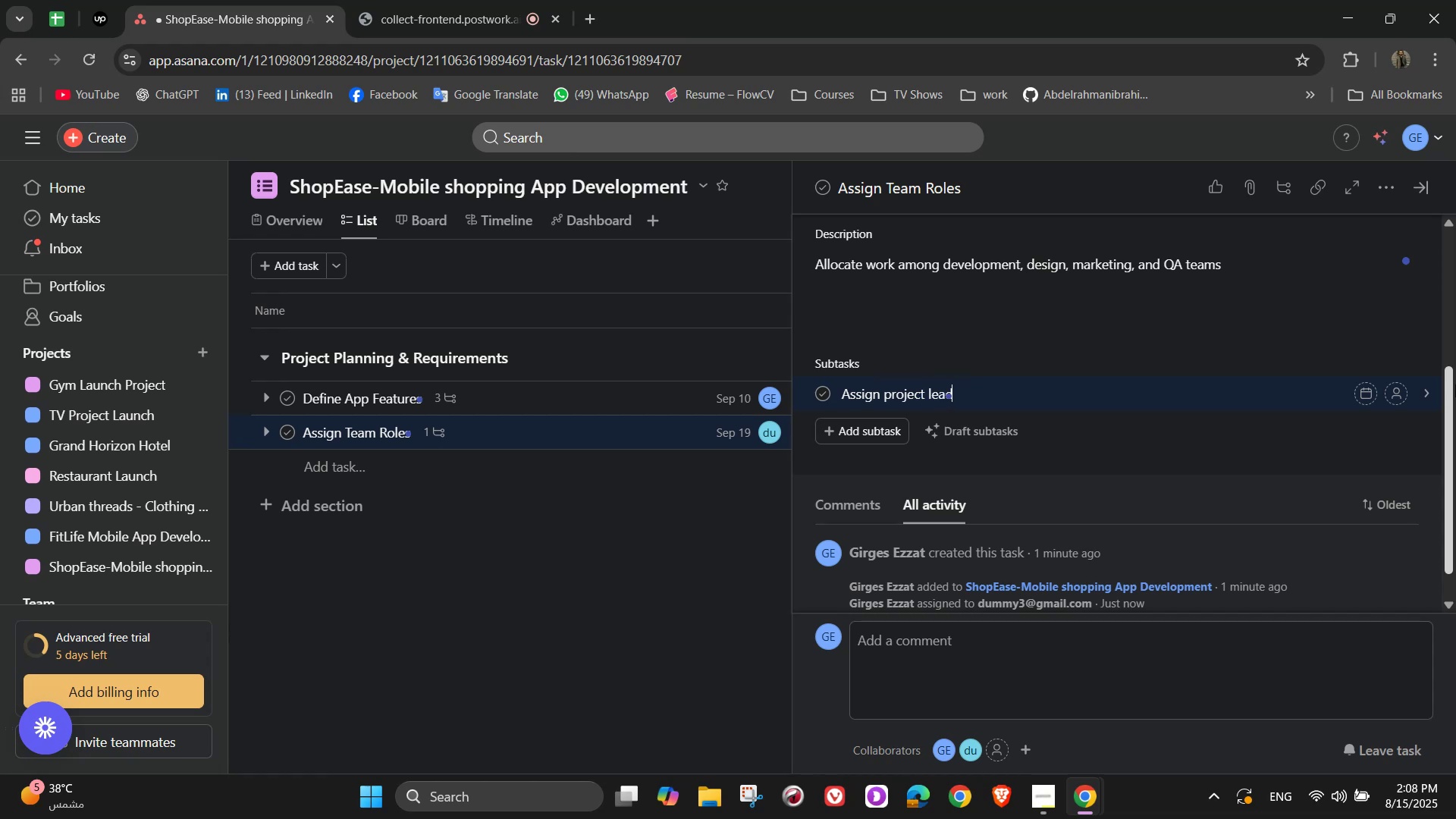 
key(Enter)
 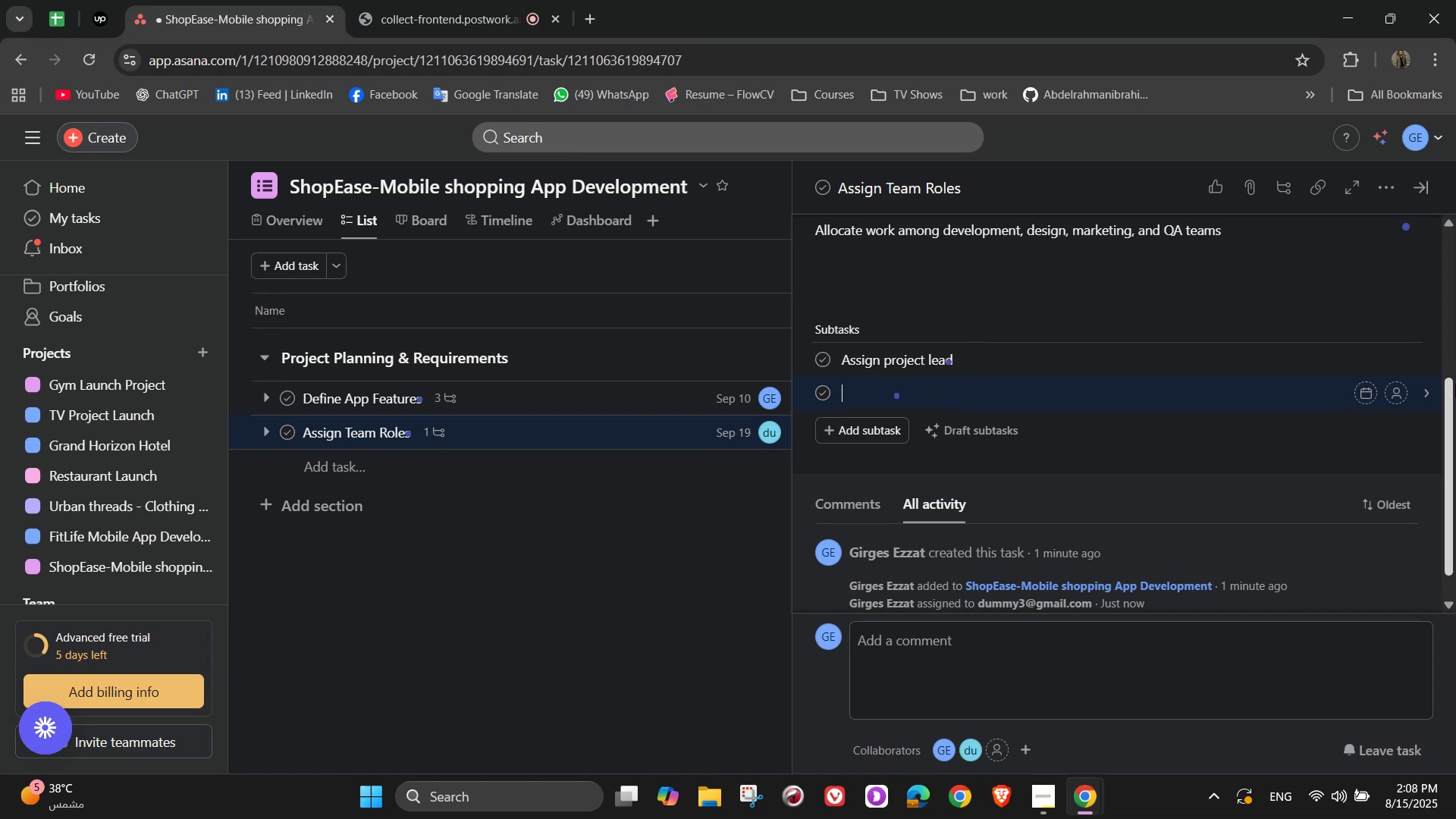 
type(Assign mobile developers)
 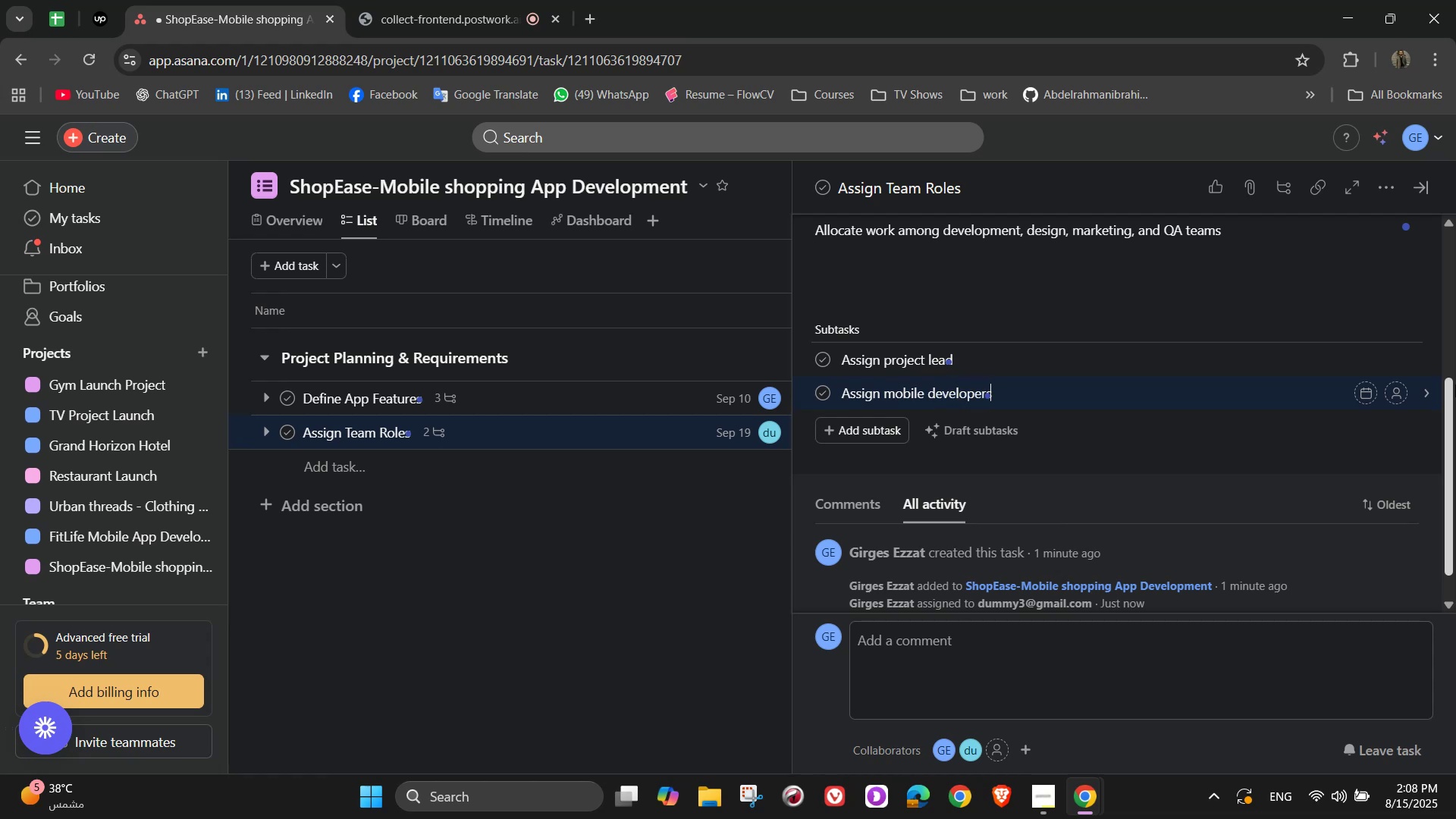 
key(Enter)
 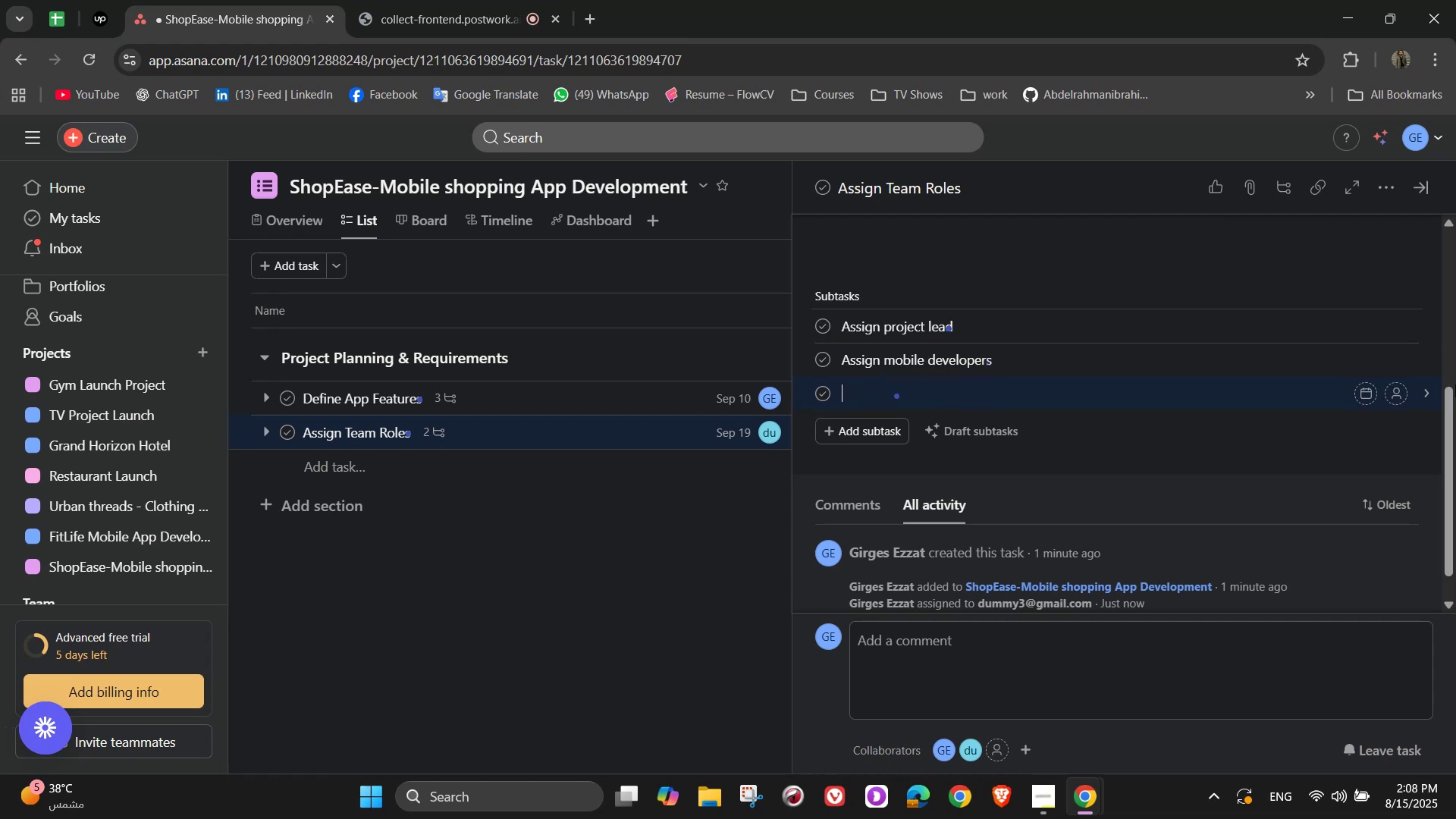 
type(Assign QA testers)
 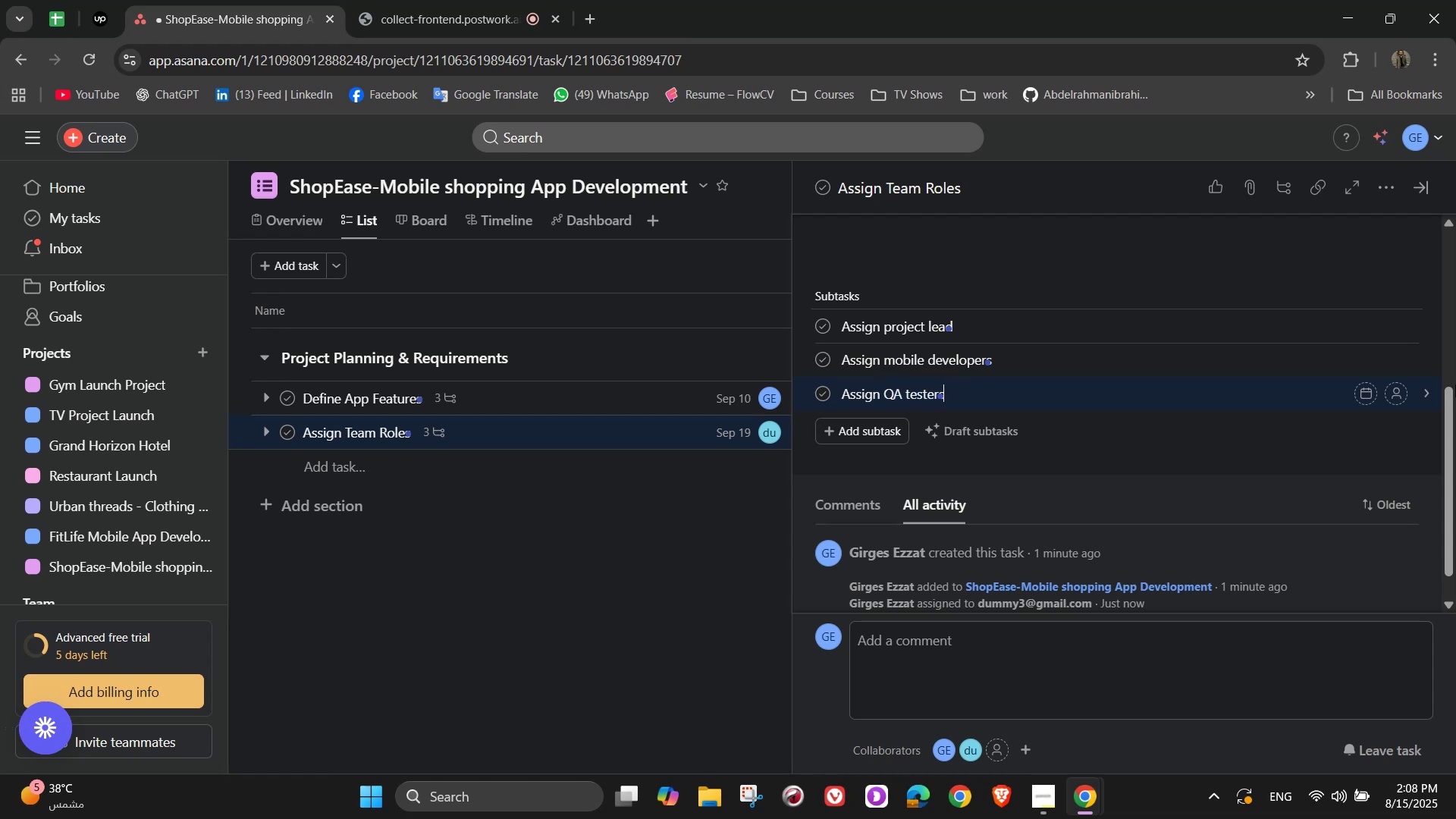 
wait(11.4)
 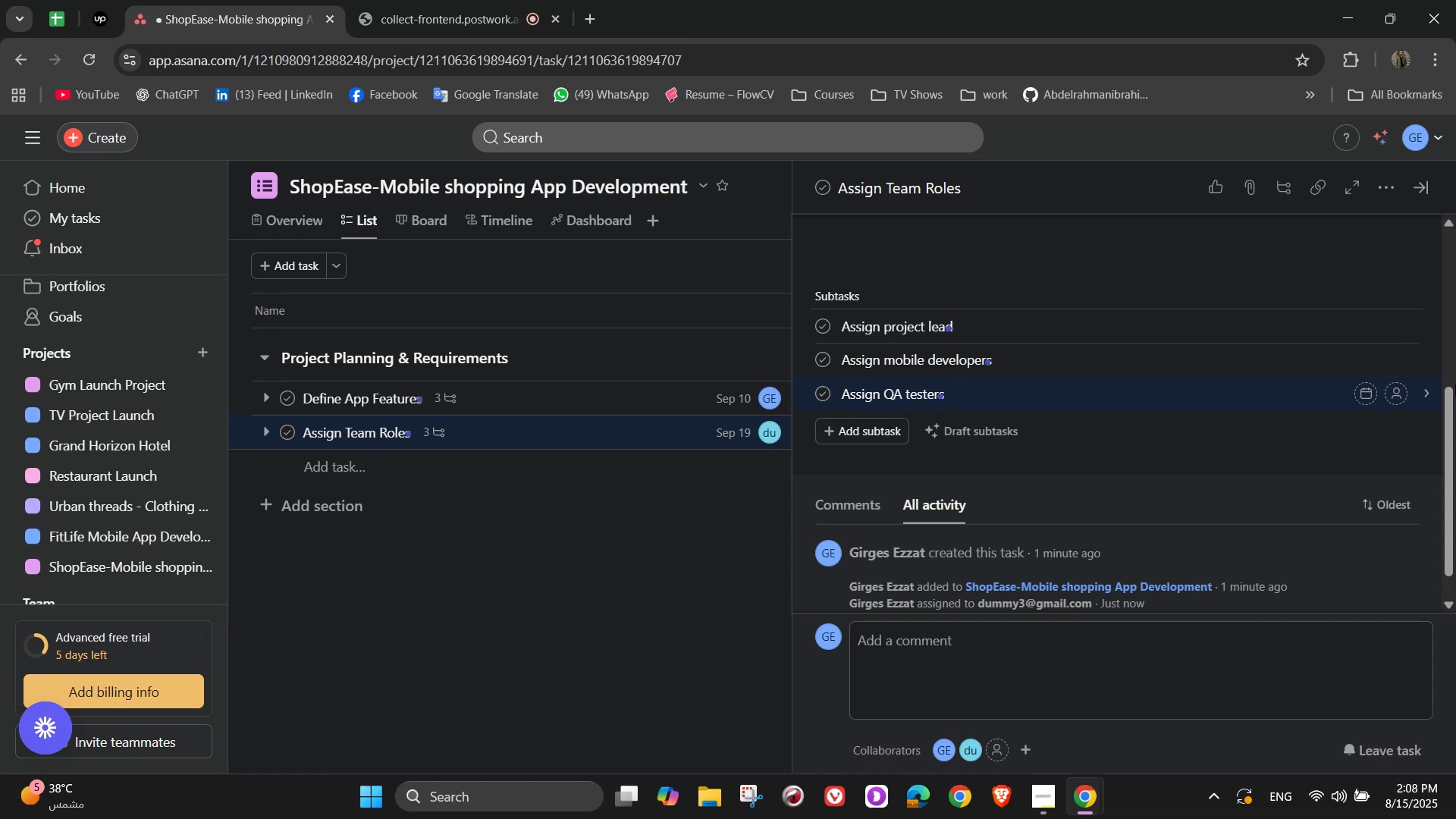 
left_click([1398, 328])
 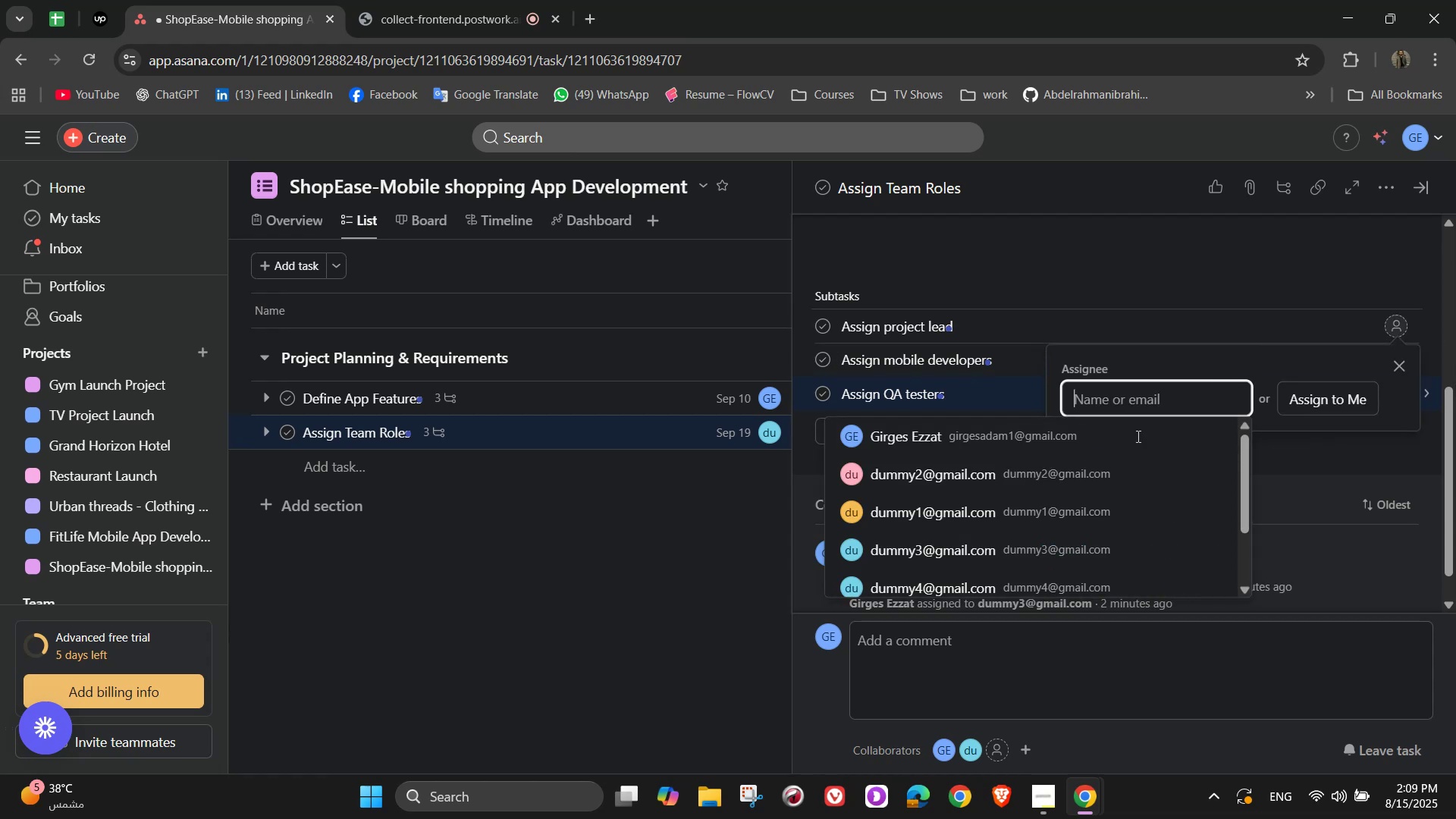 
left_click([1031, 495])
 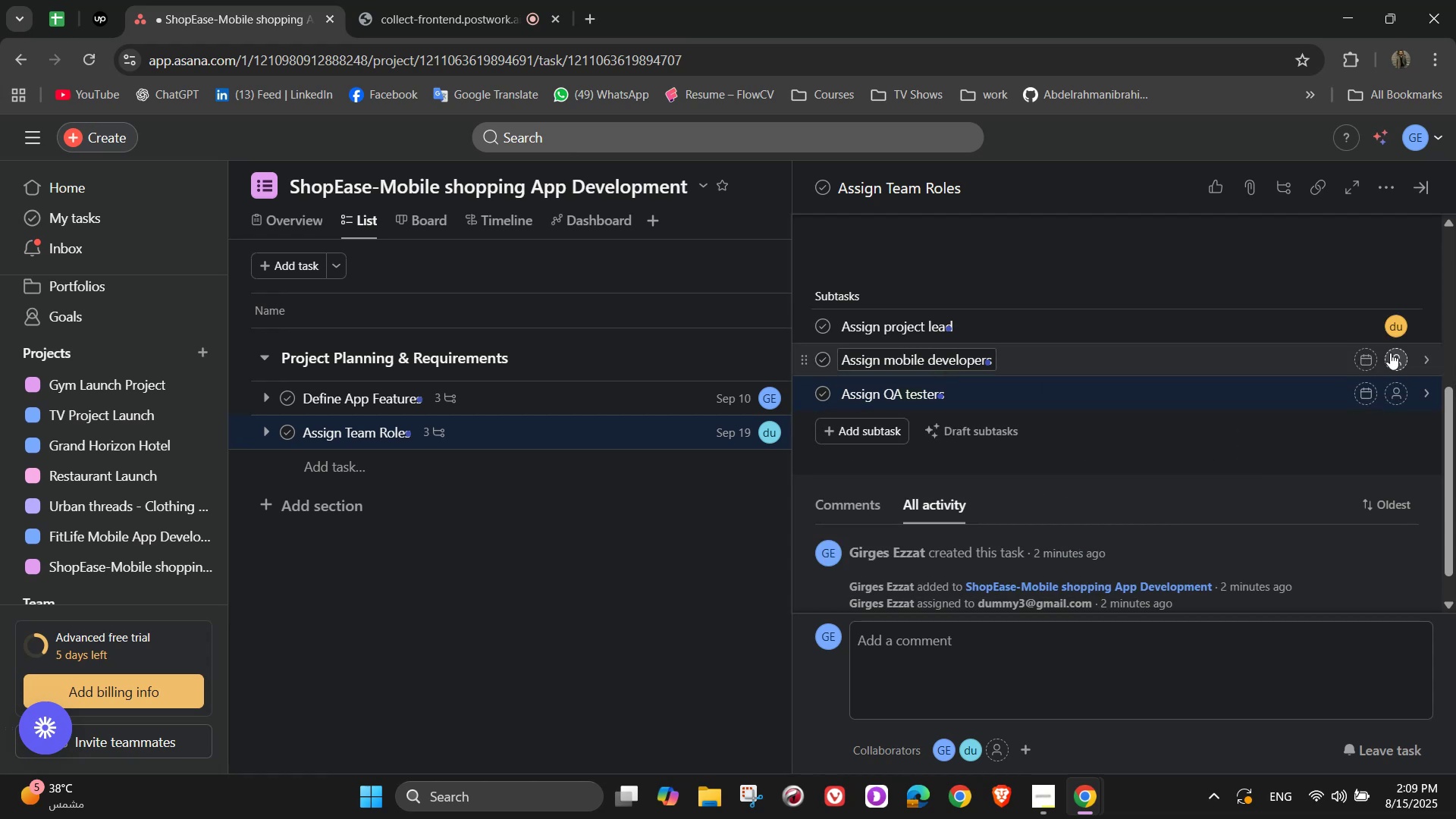 
left_click([1393, 353])
 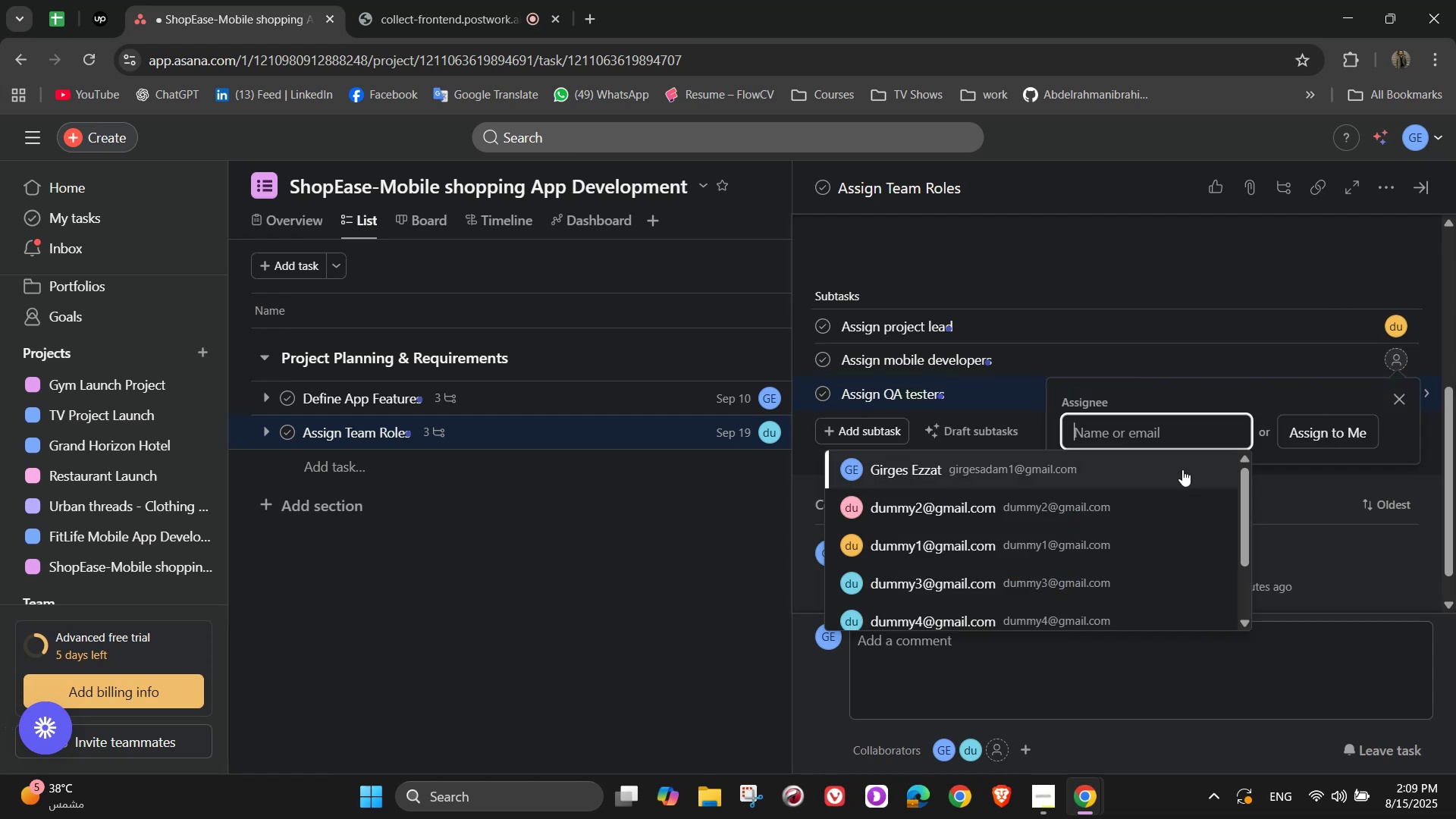 
left_click([1181, 471])
 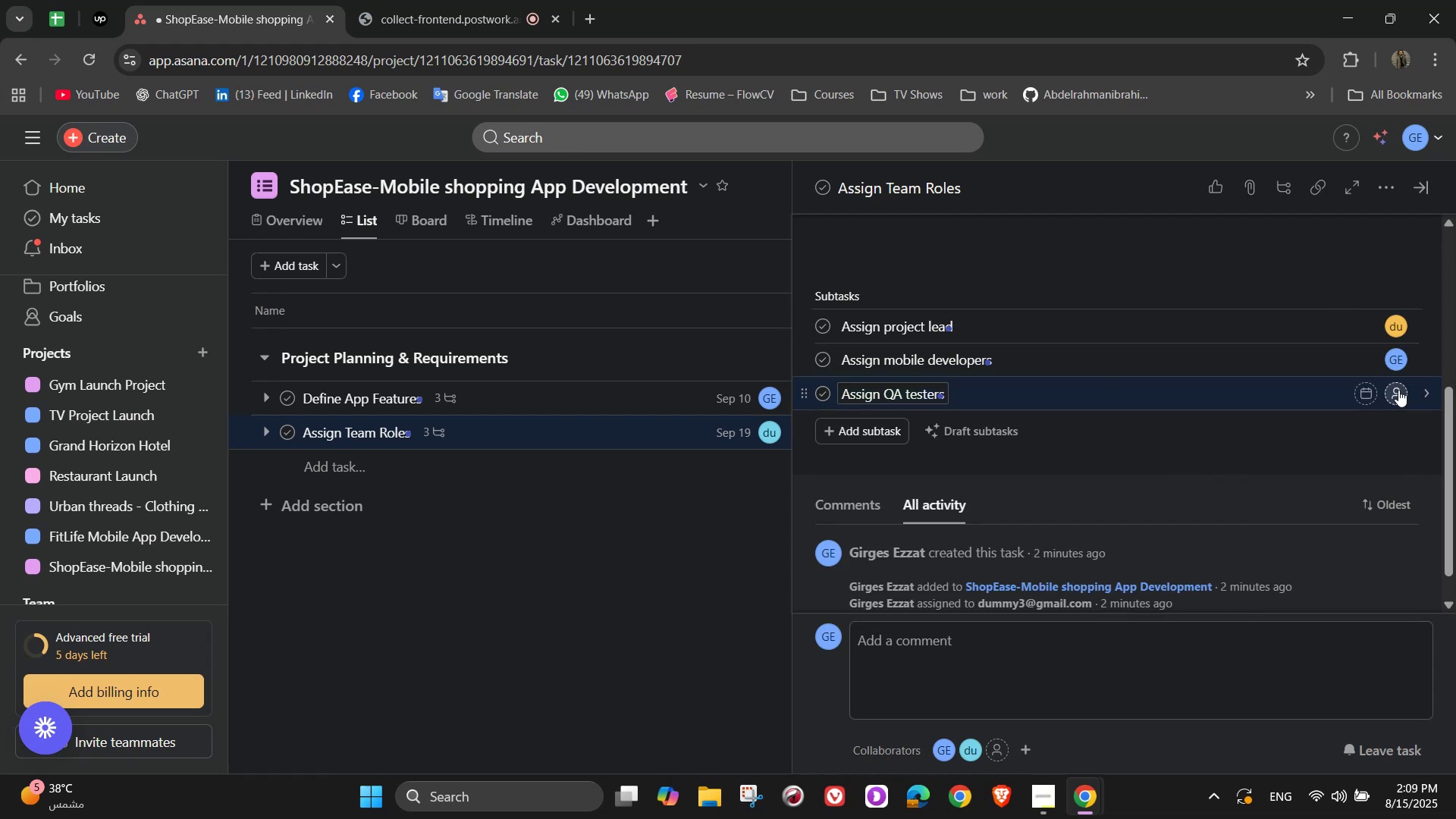 
left_click([1405, 390])
 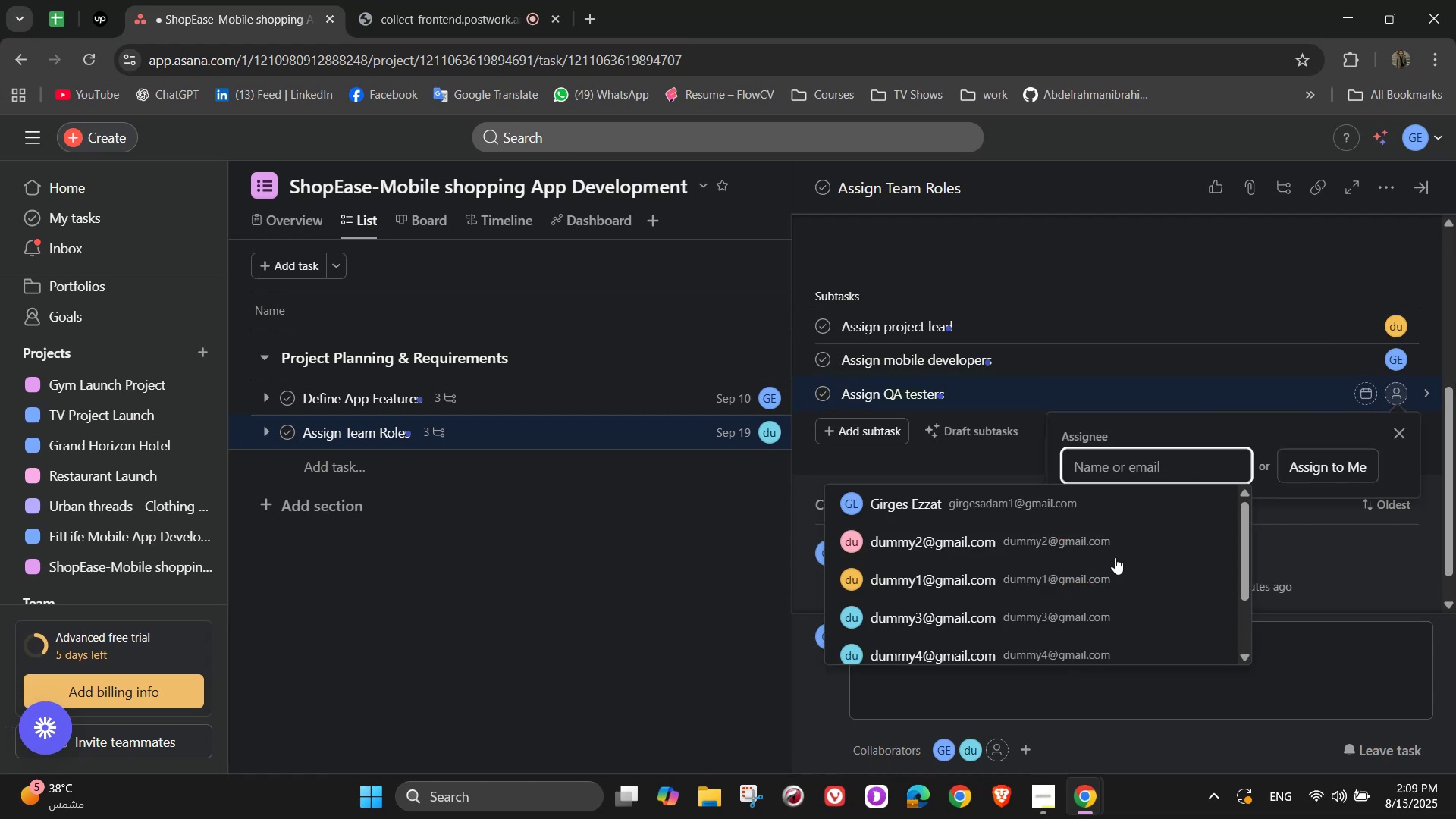 
left_click([1057, 607])
 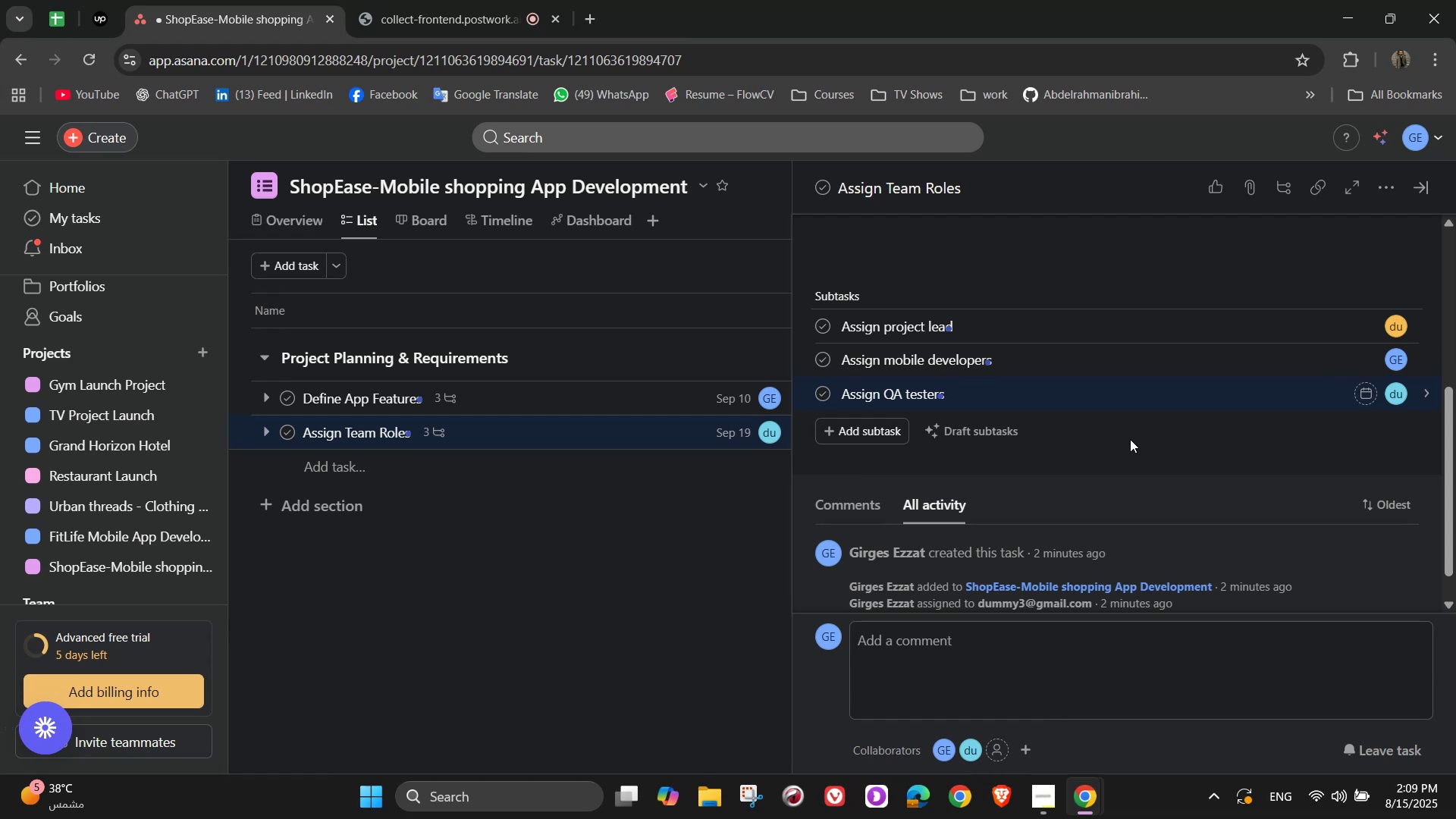 
scroll: coordinate [1155, 406], scroll_direction: up, amount: 5.0
 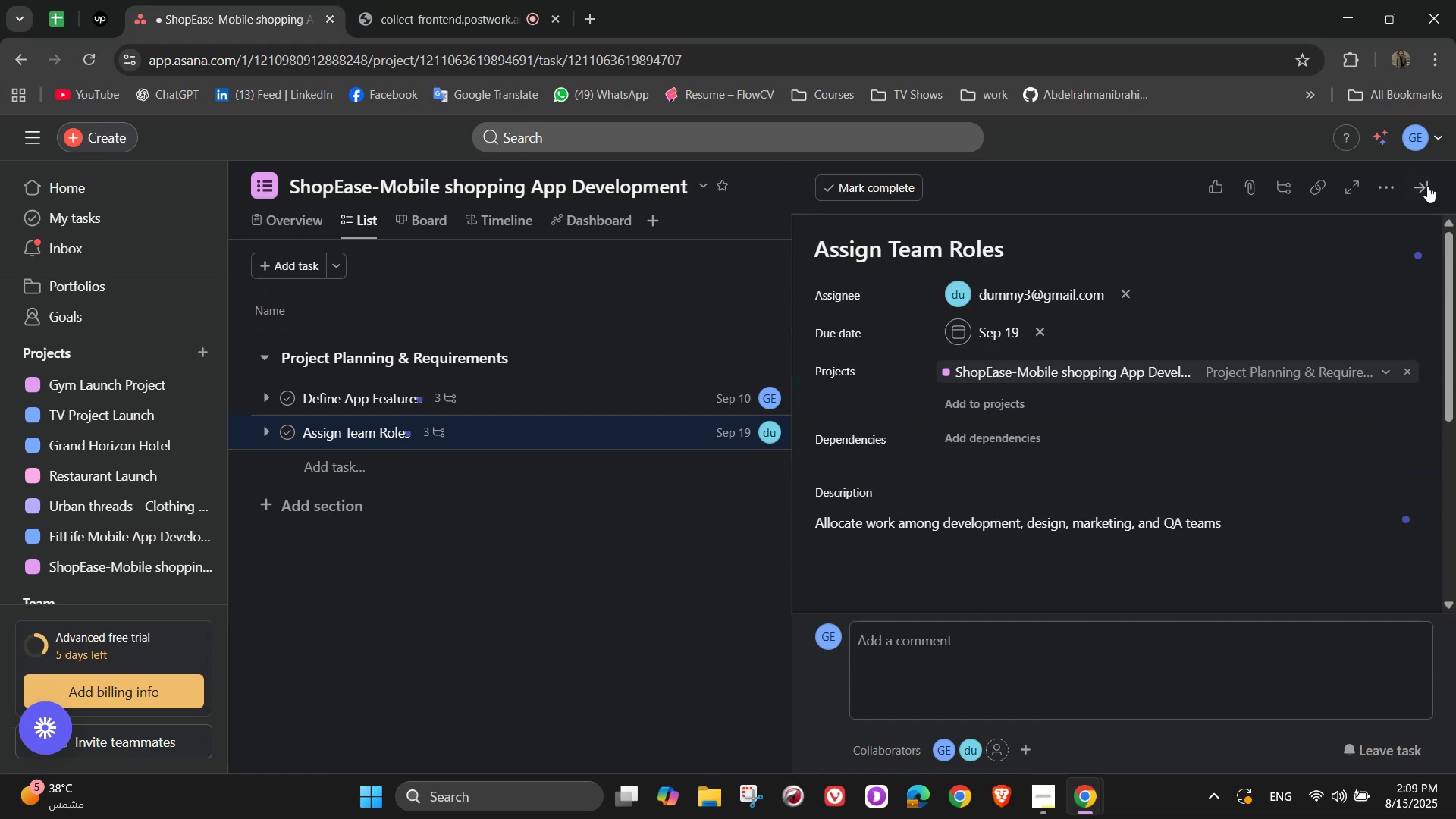 
left_click([1425, 187])
 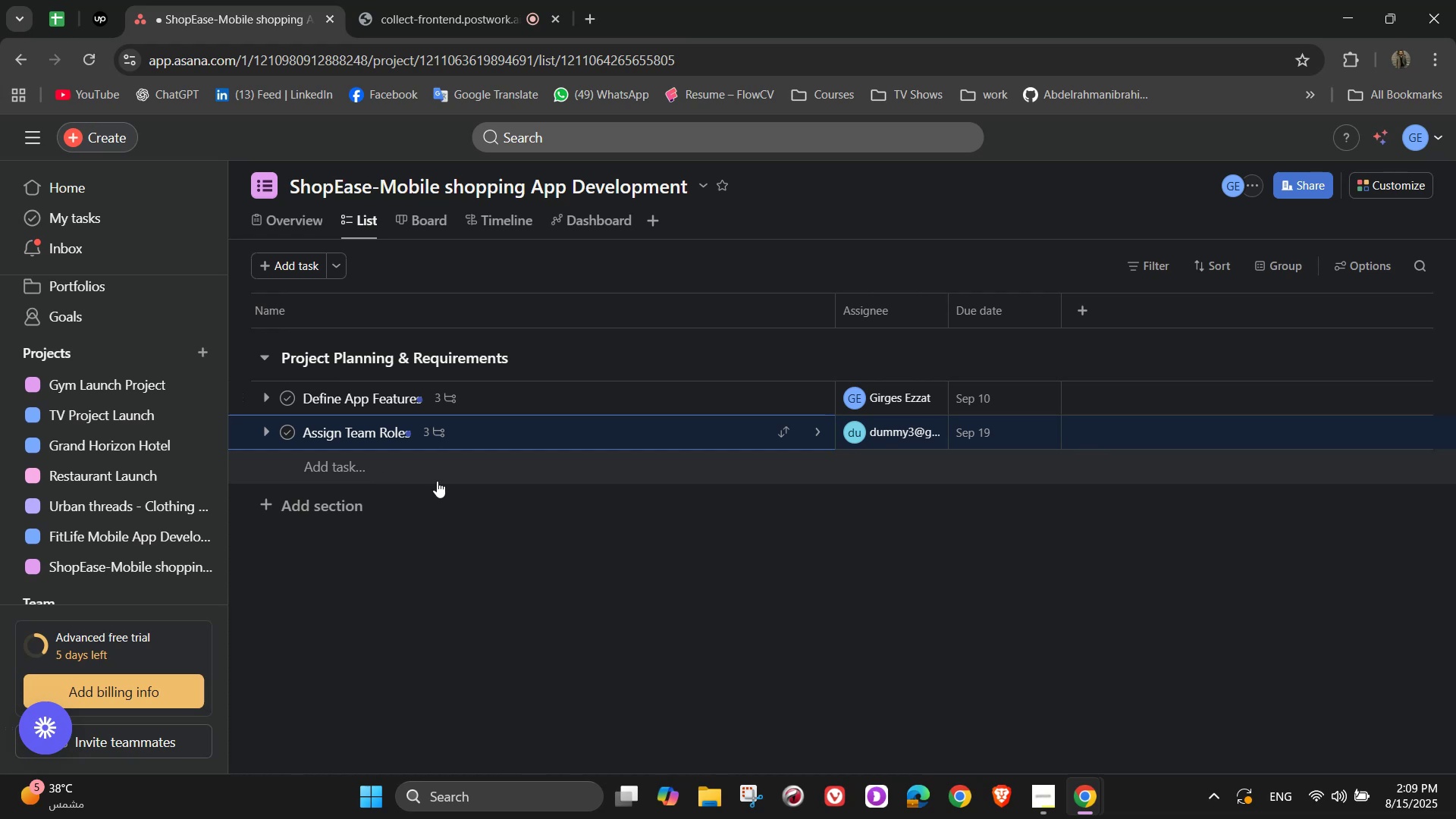 
wait(38.52)
 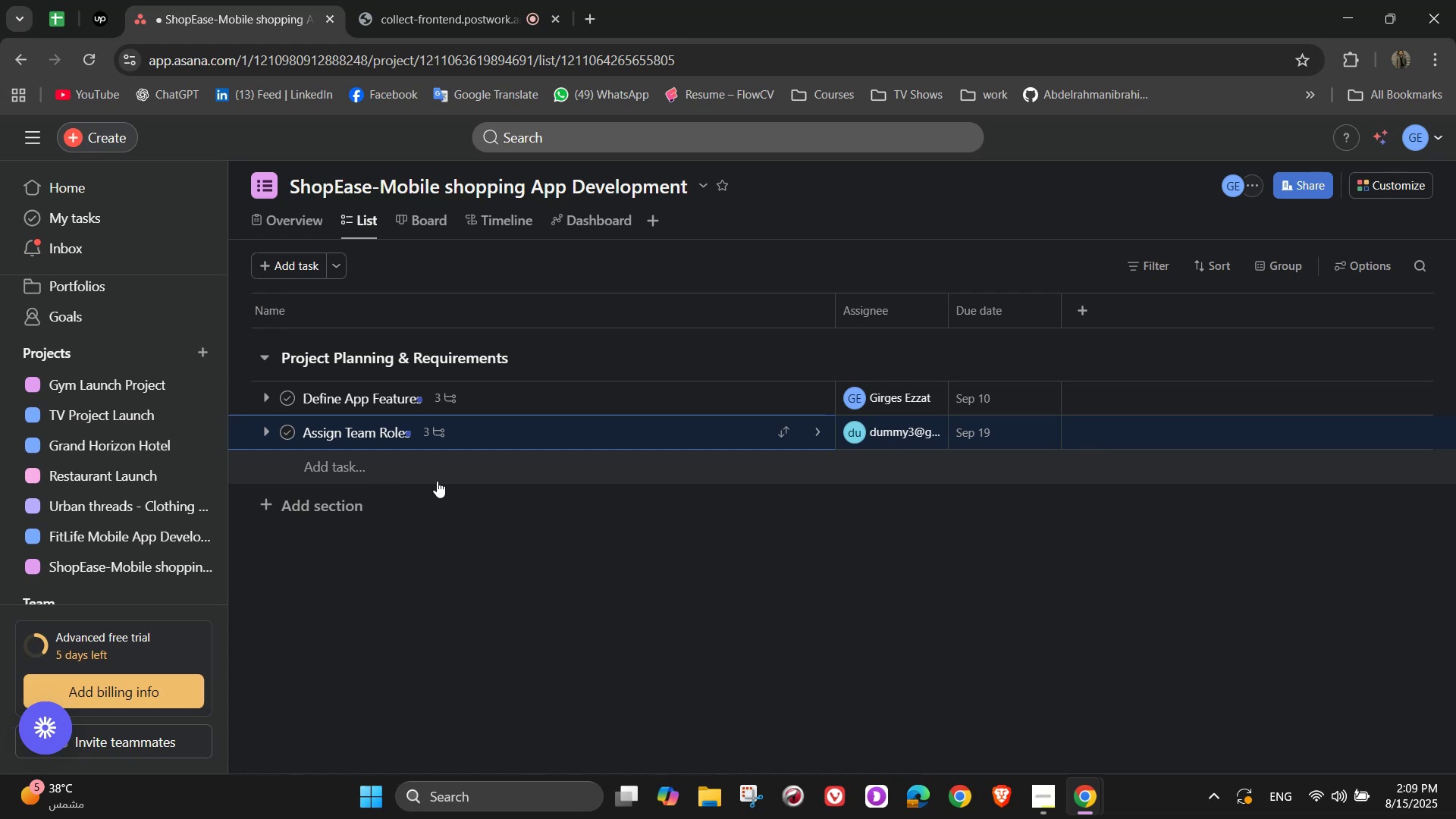 
left_click([463, 466])
 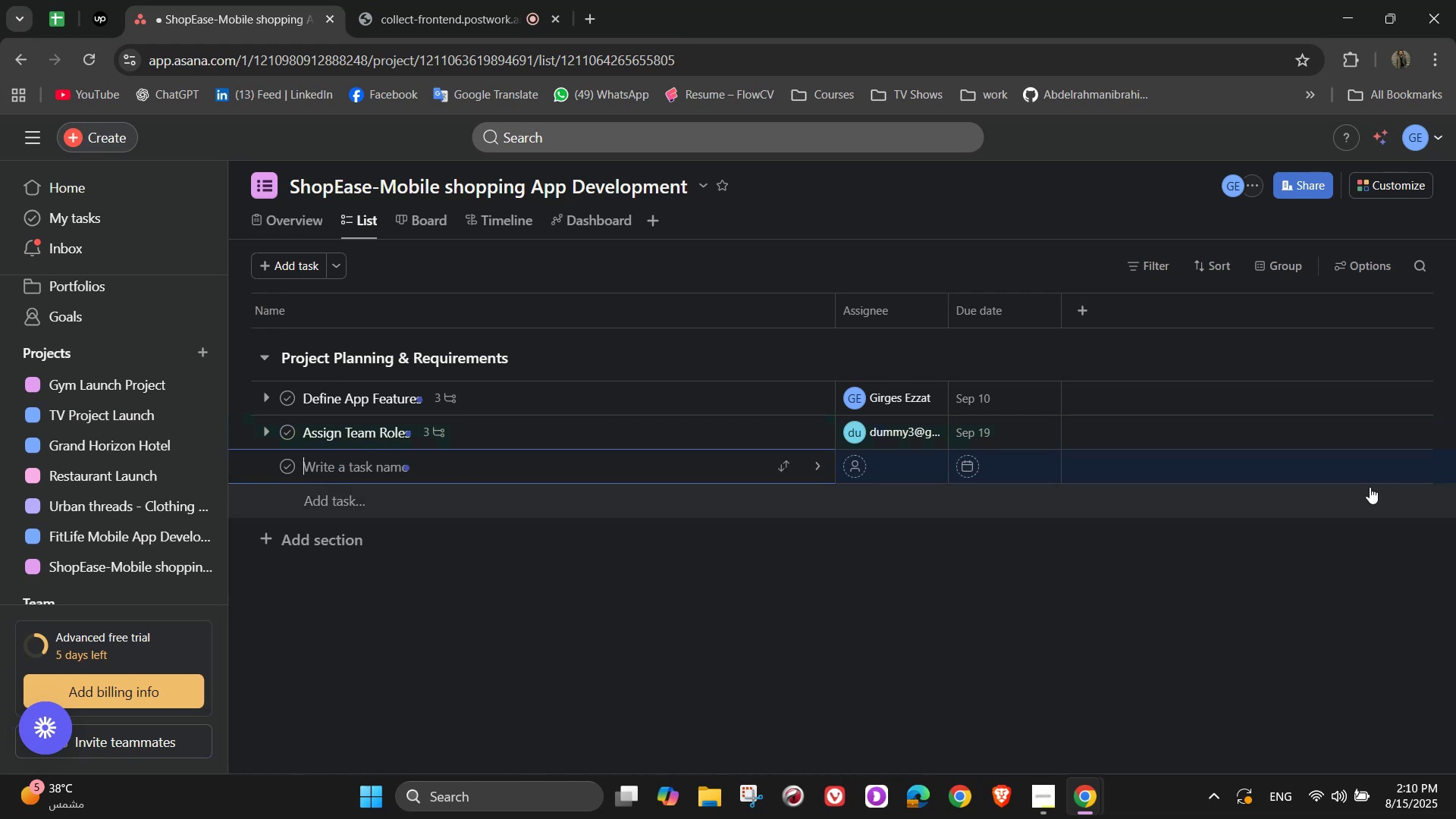 
wait(13.54)
 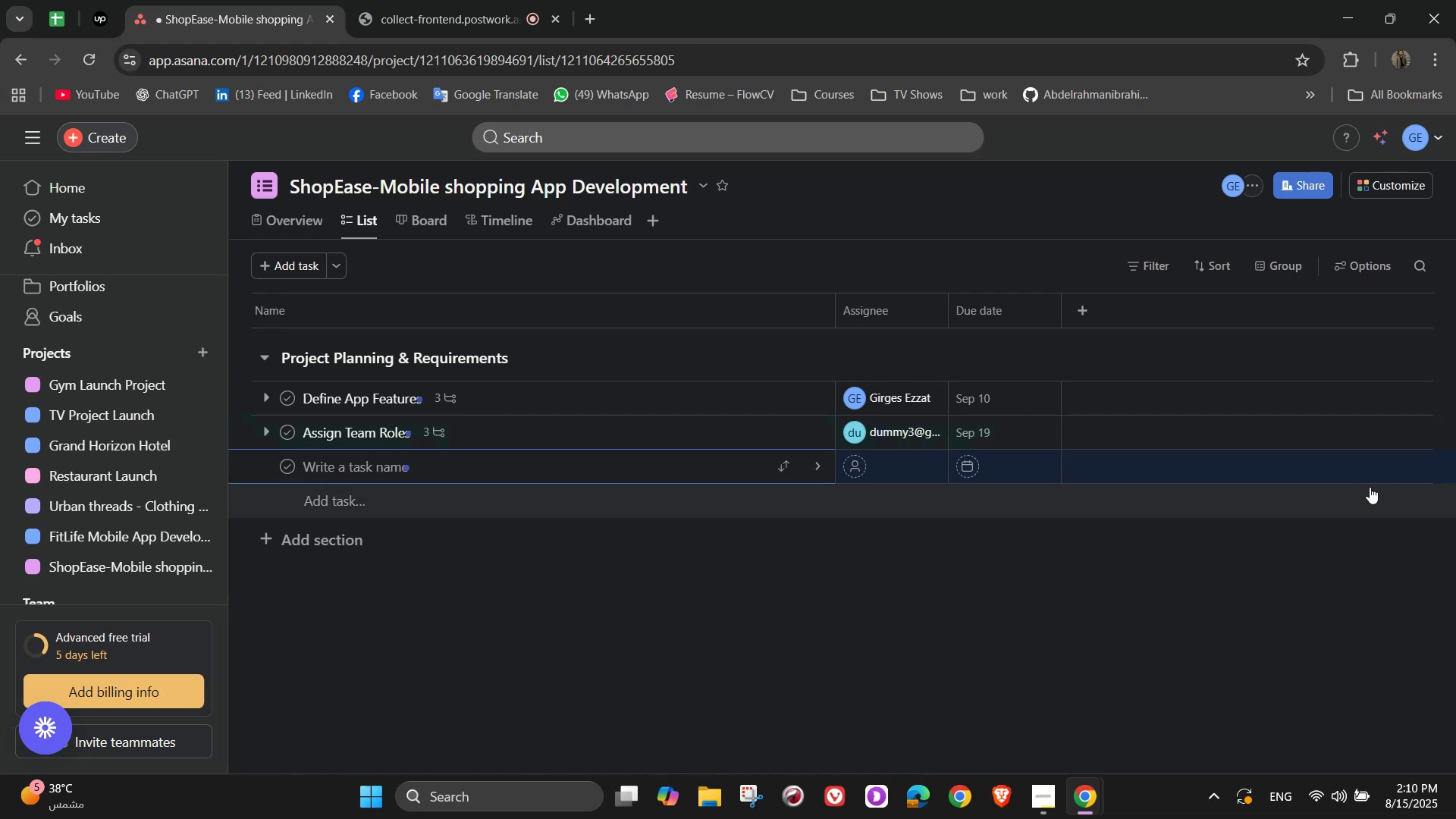 
type(Create de)
key(Backspace)
key(Backspace)
type(Development)
 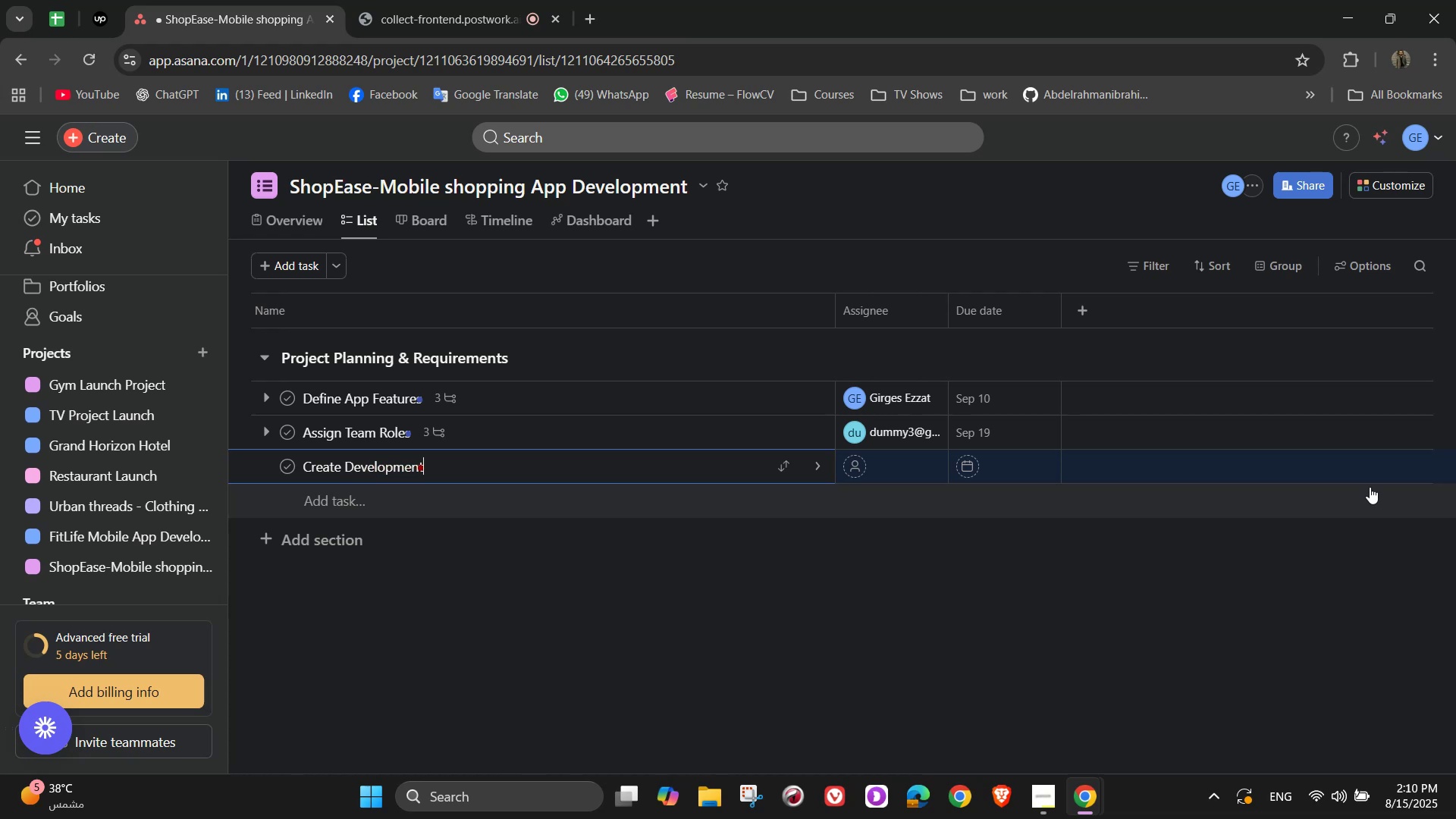 
wait(5.03)
 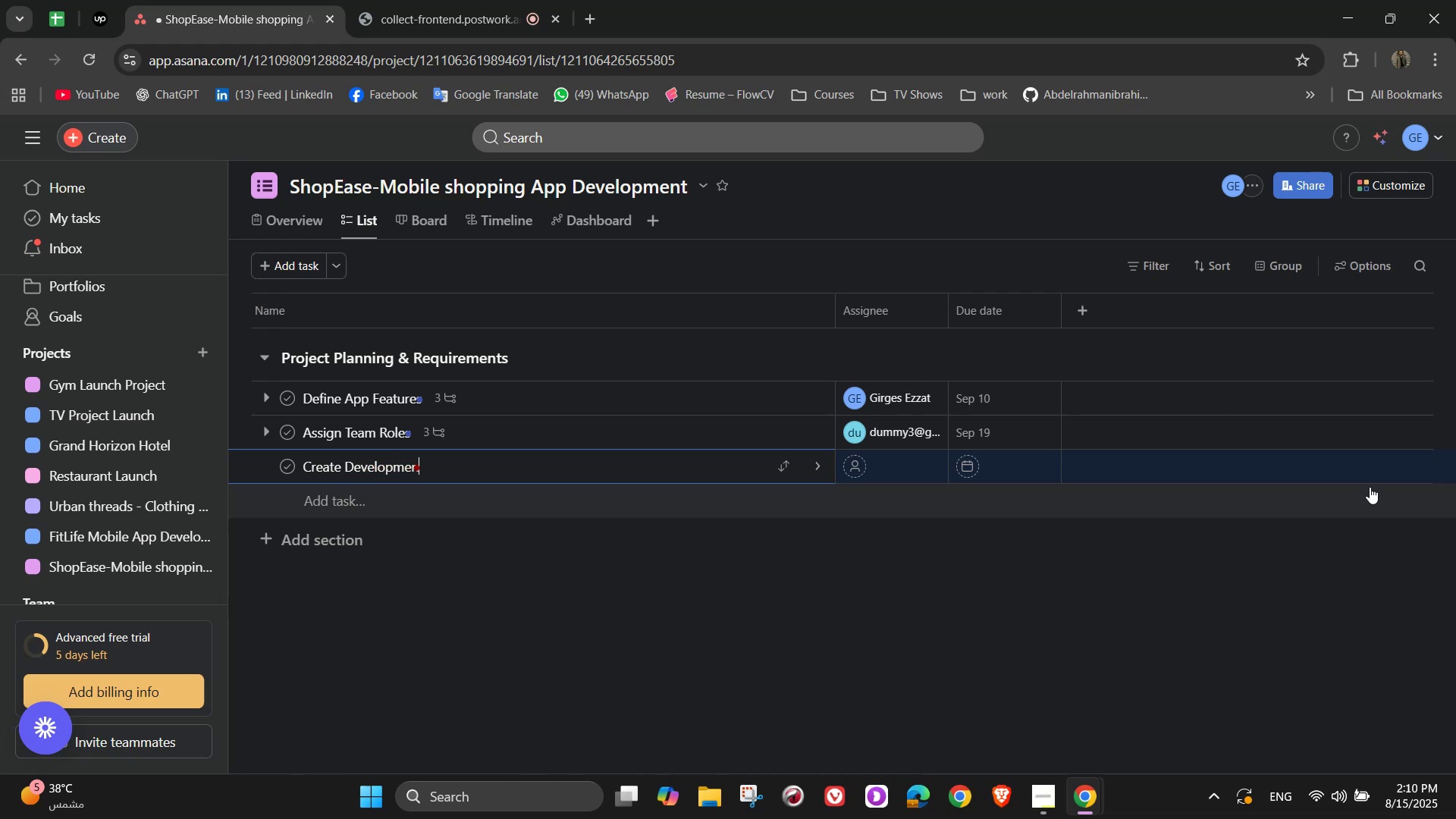 
key(Space)
 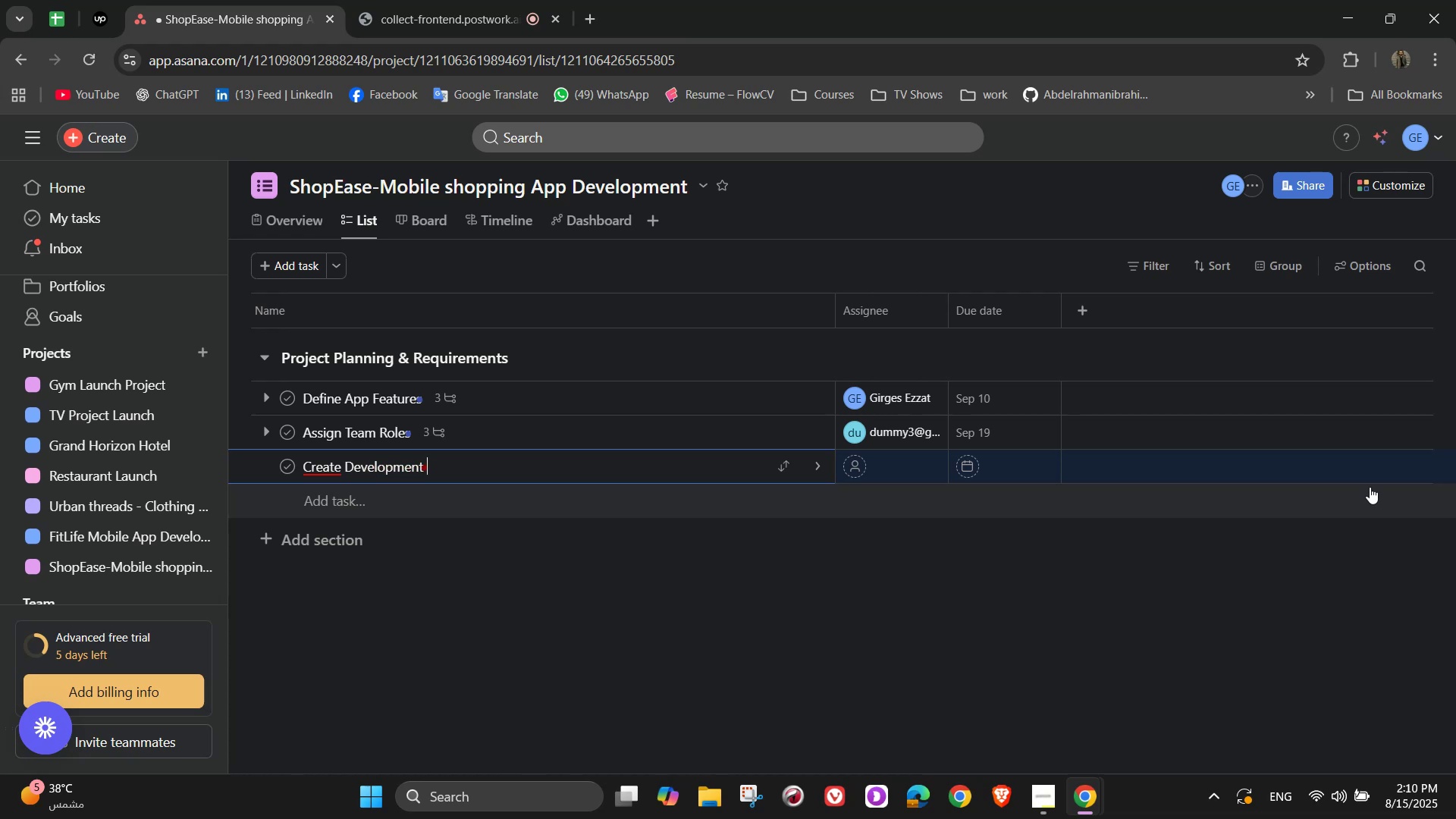 
type(Roadmap)
 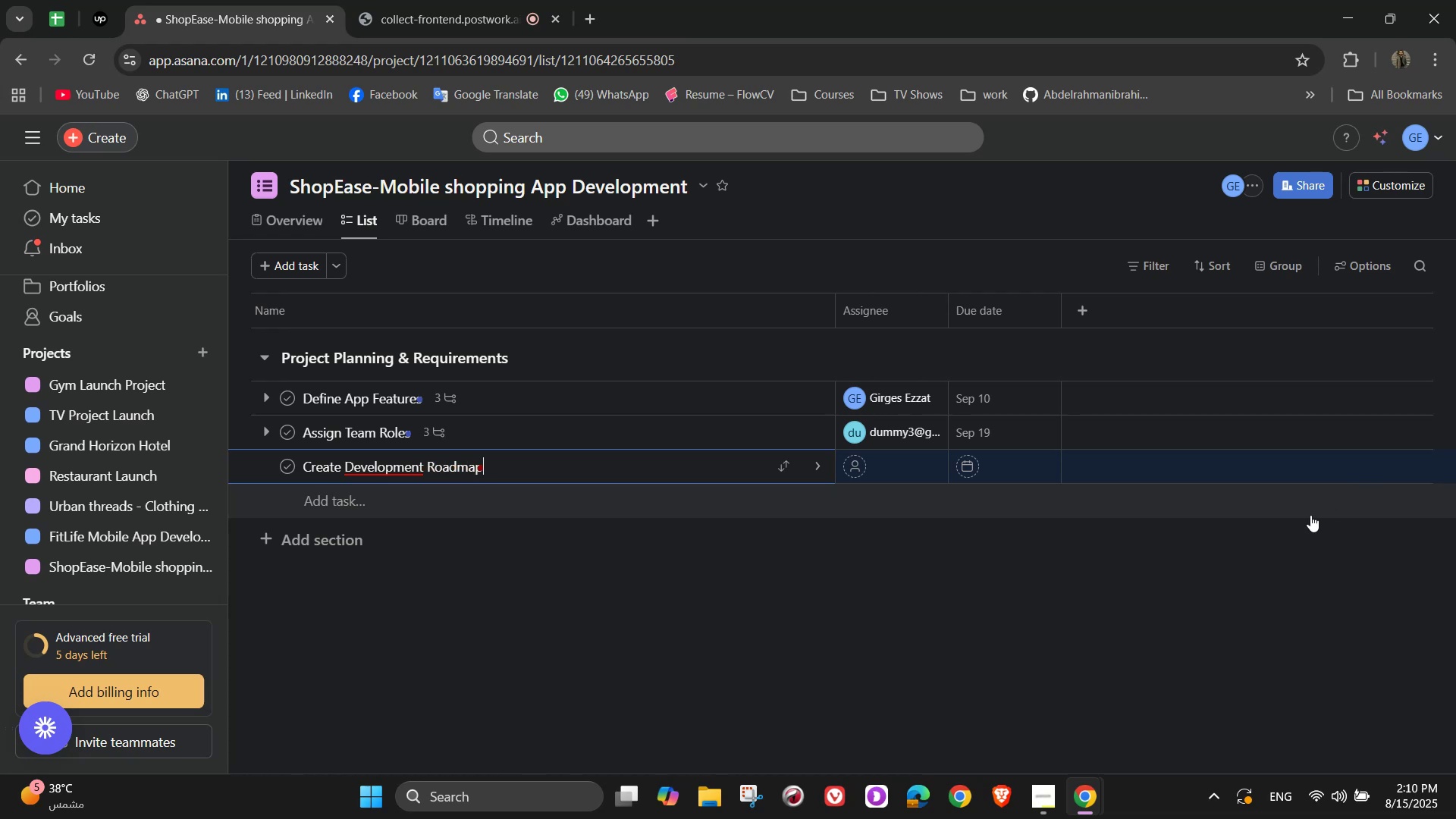 
wait(8.38)
 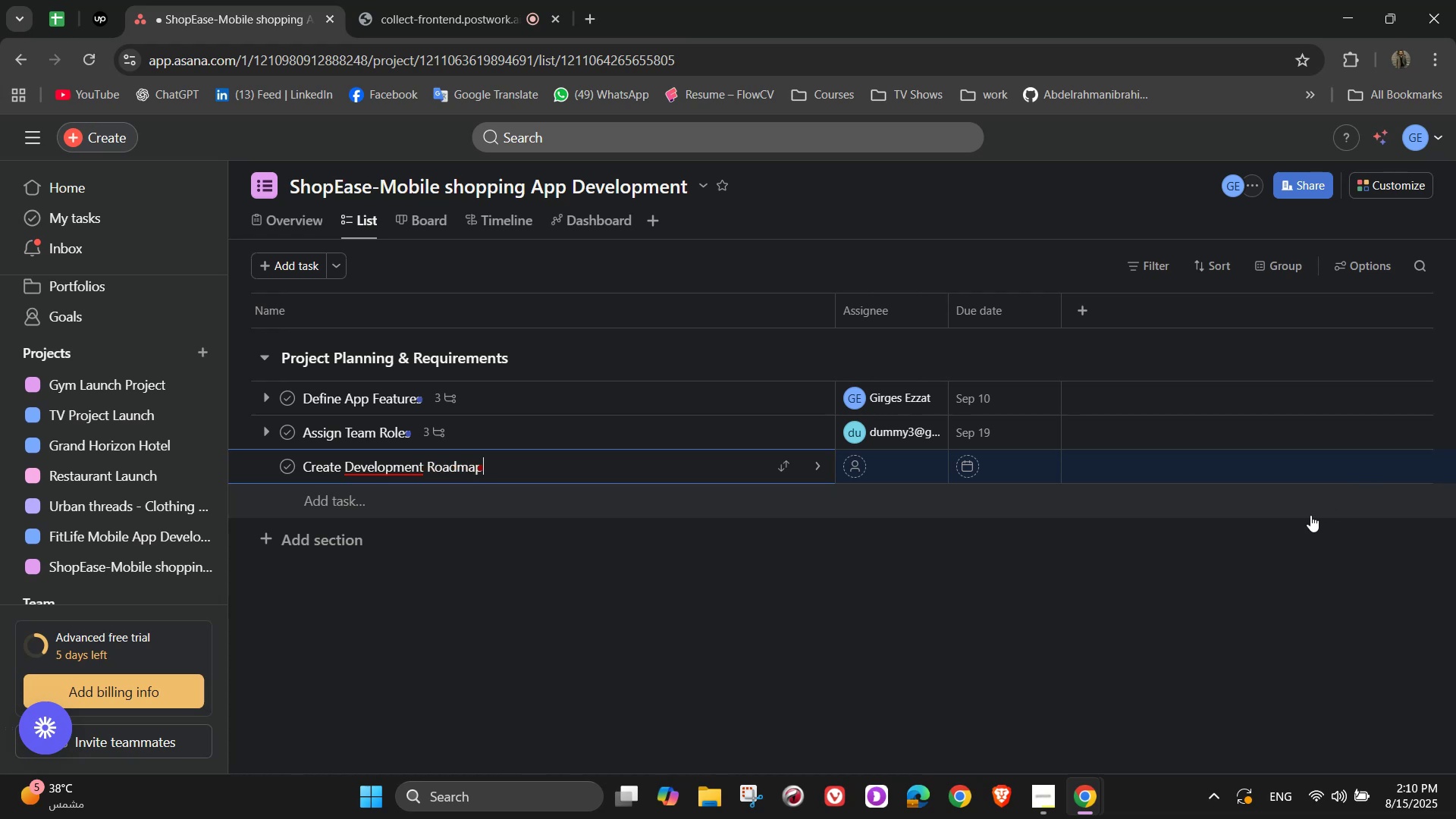 
left_click([403, 482])
 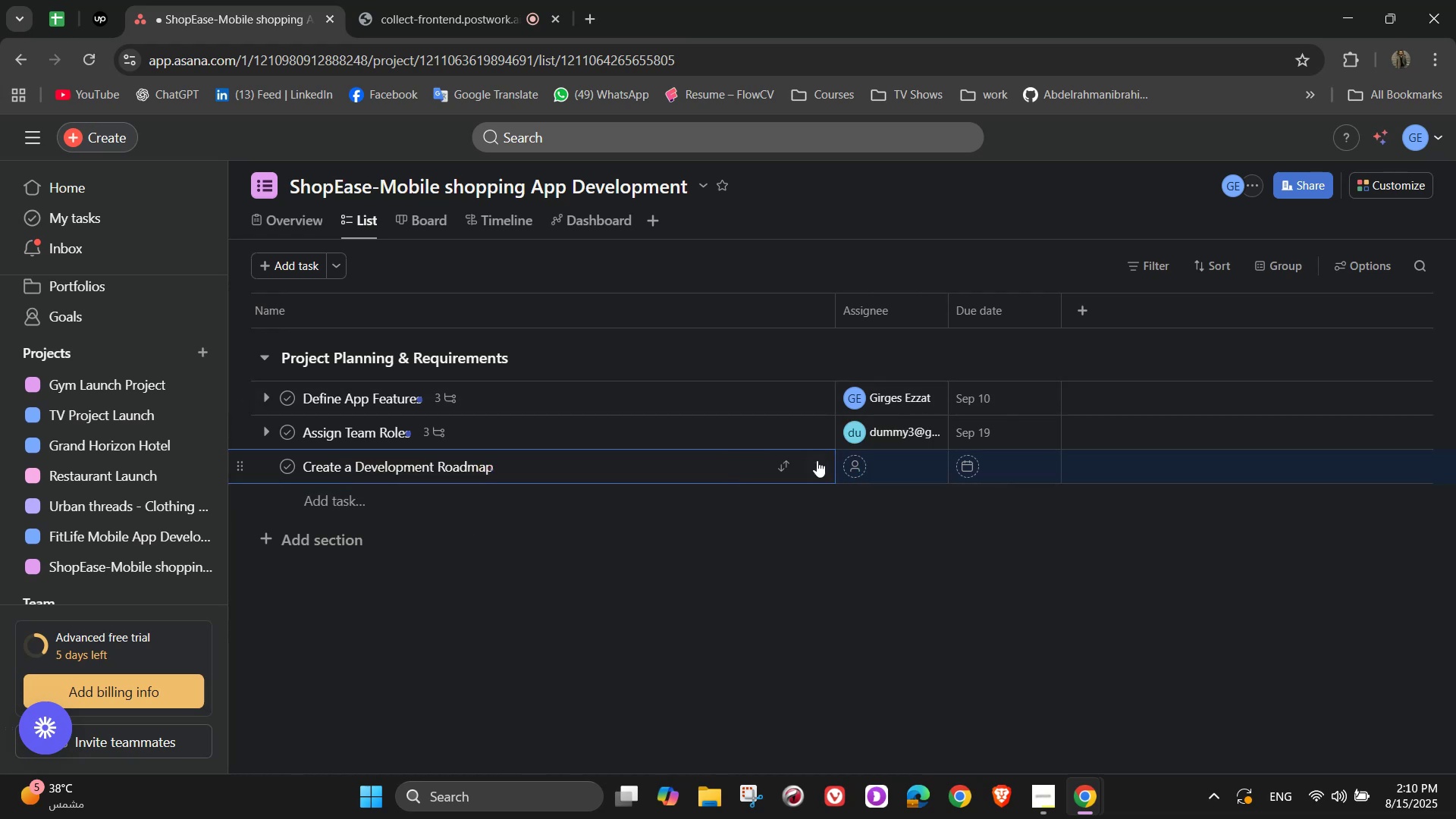 
left_click([822, 460])
 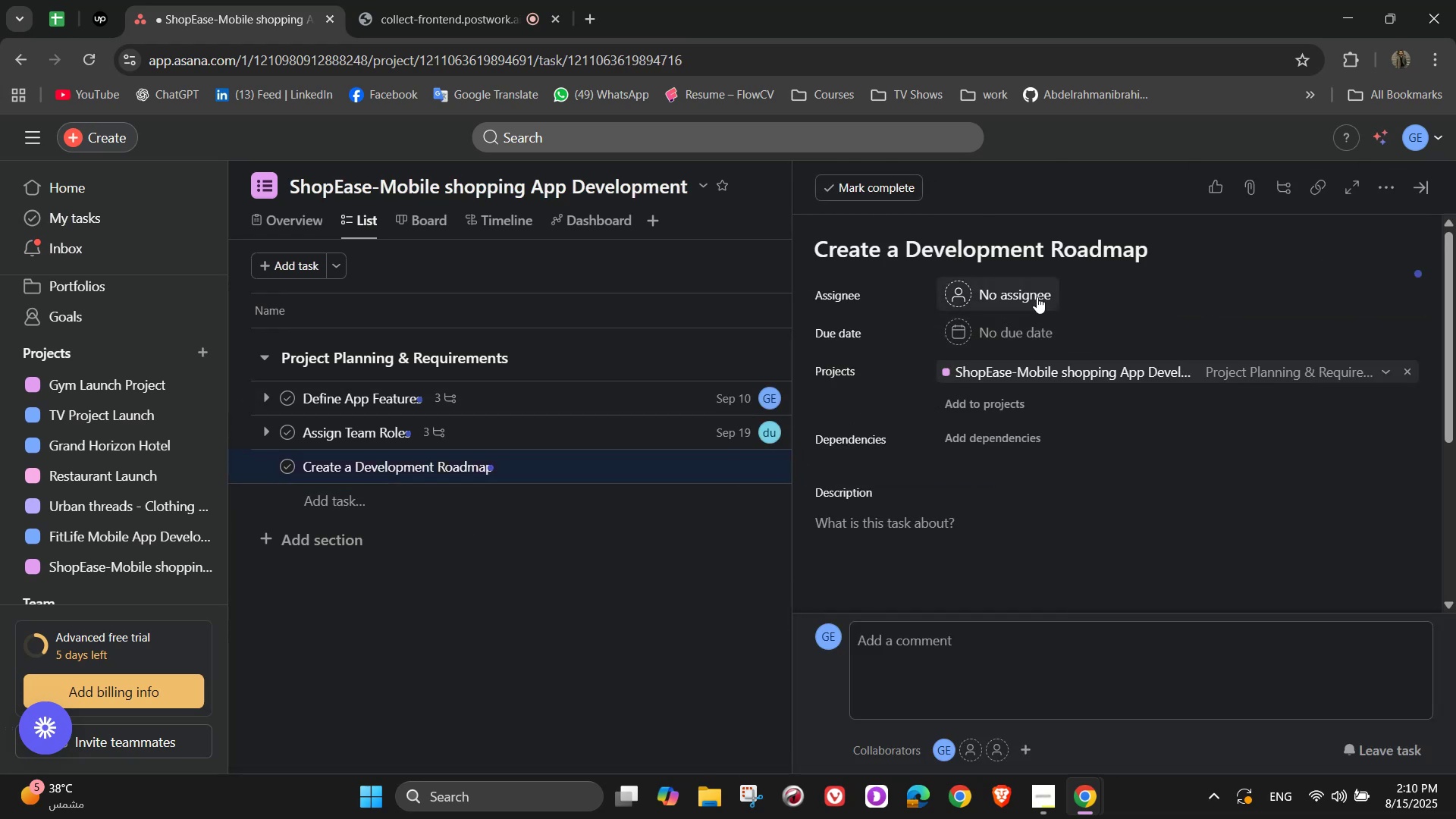 
left_click([1031, 284])
 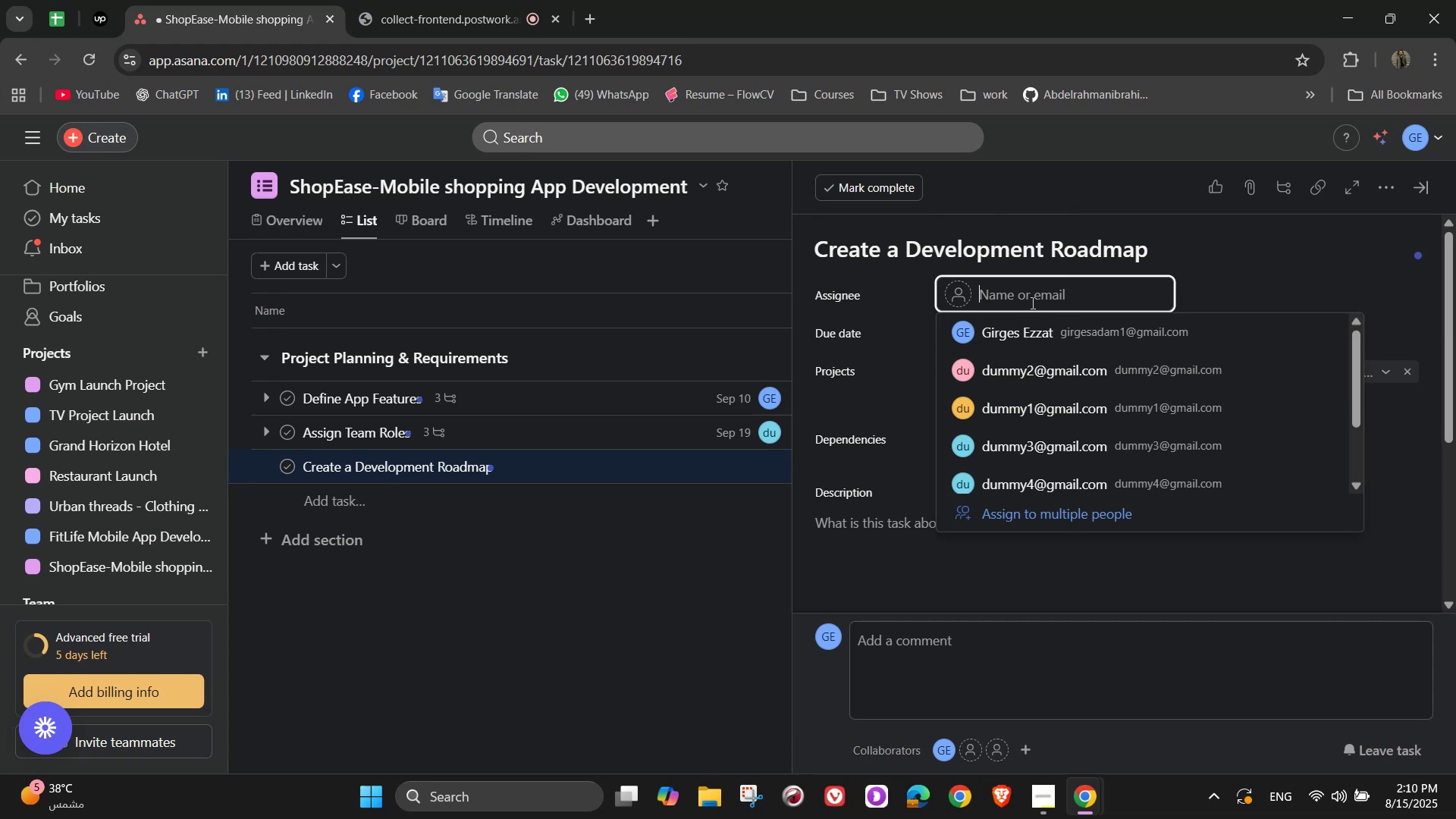 
wait(7.87)
 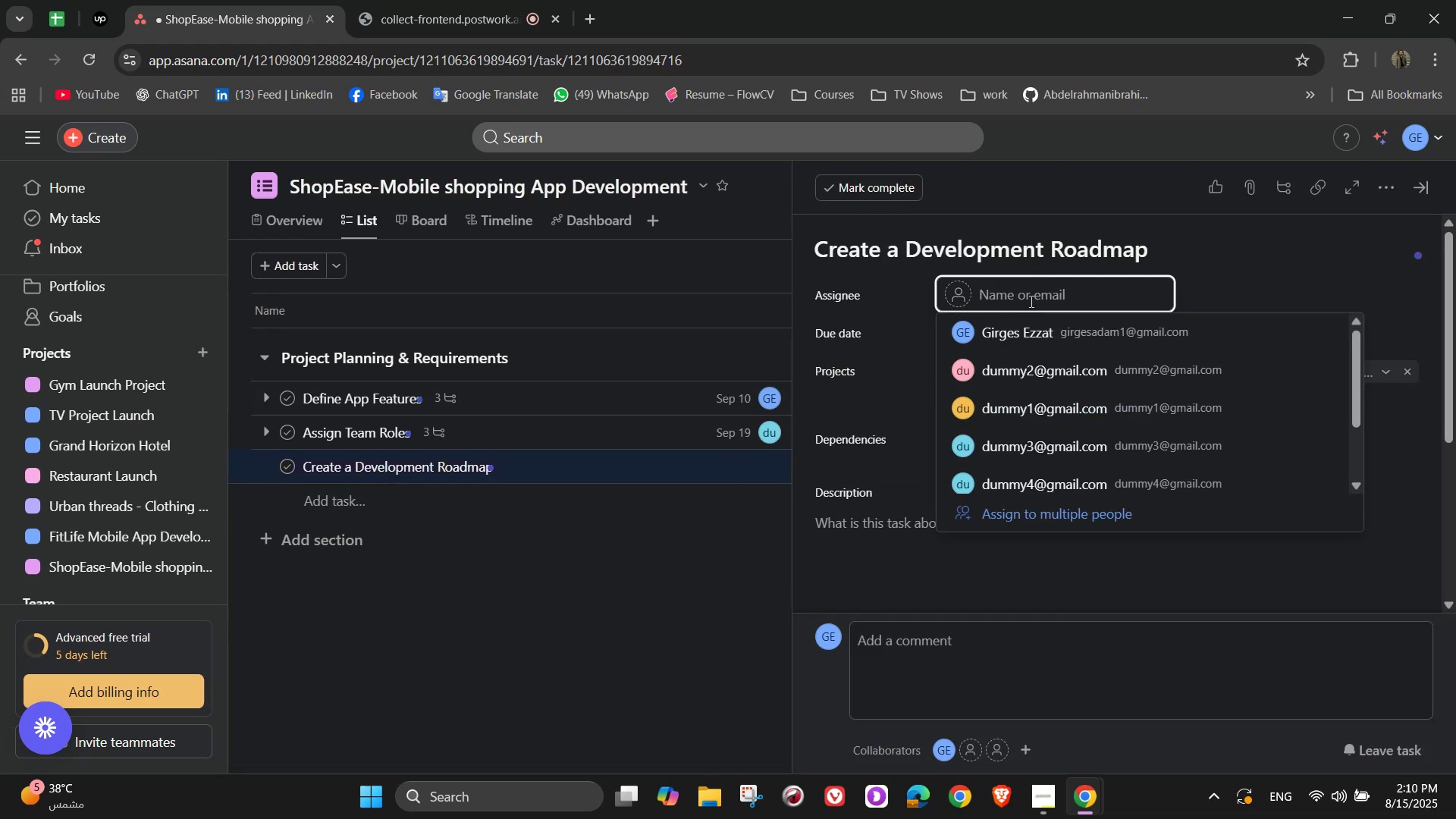 
left_click([1043, 360])
 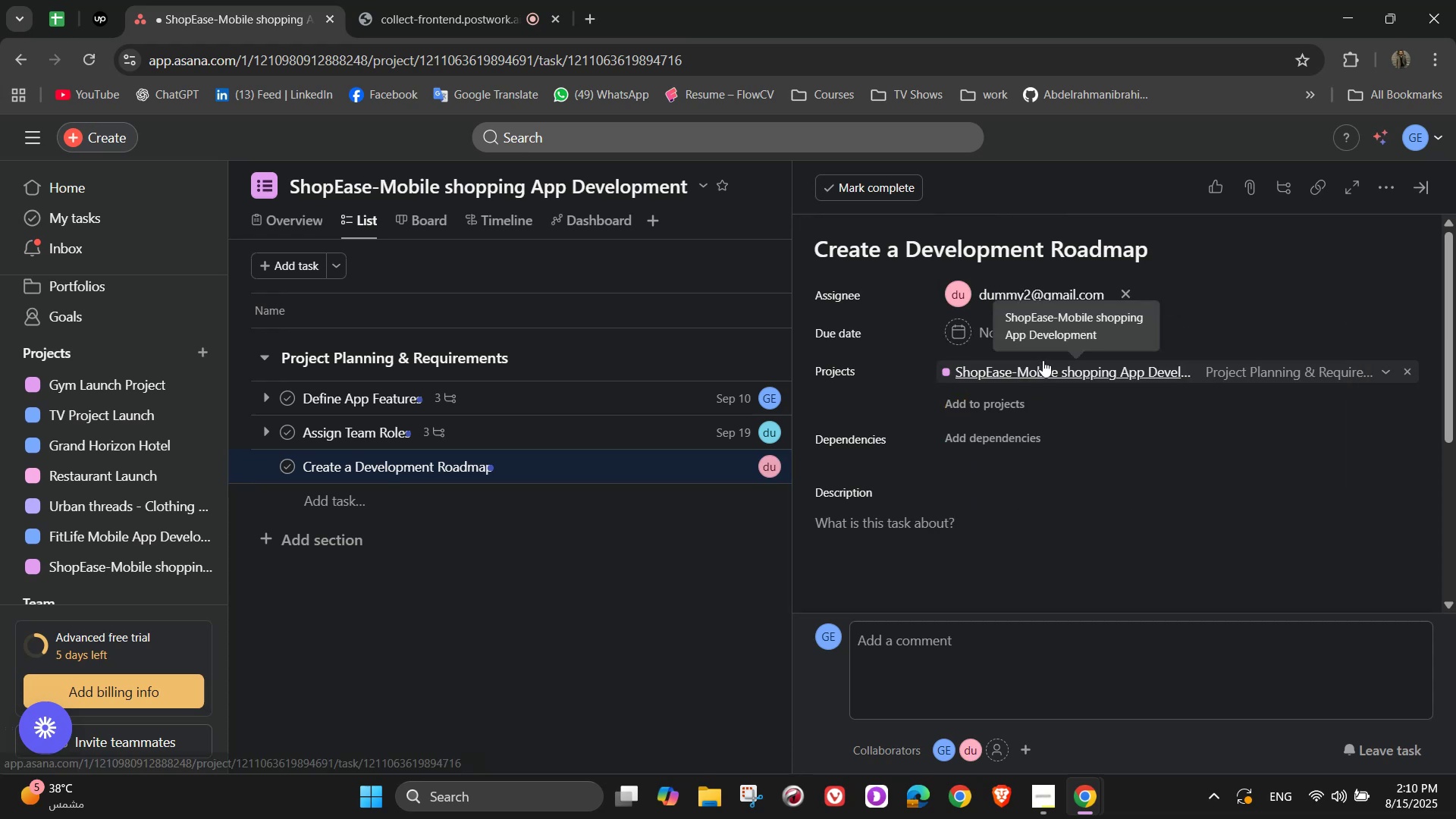 
mouse_move([1057, 390])
 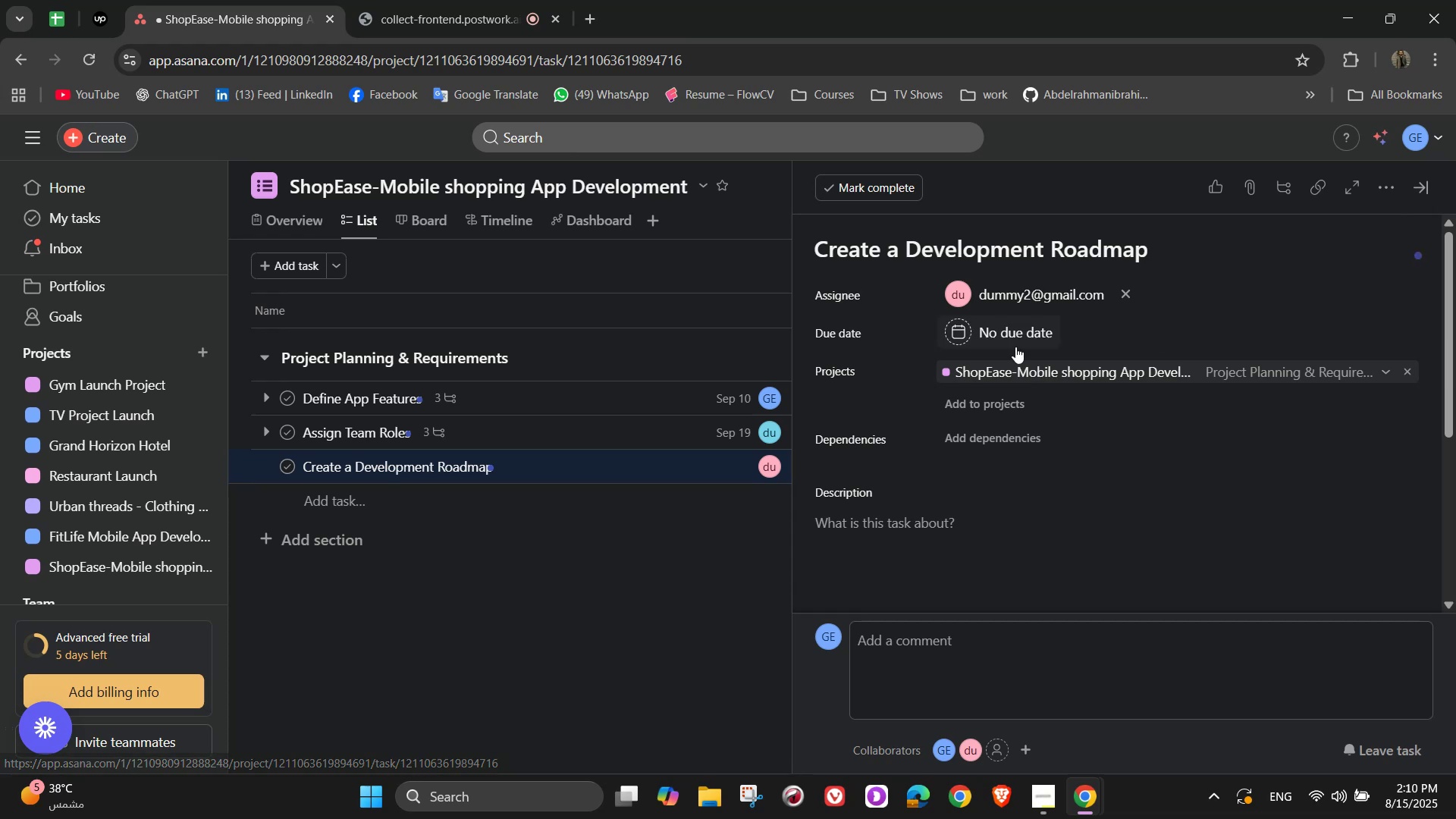 
left_click([1014, 347])
 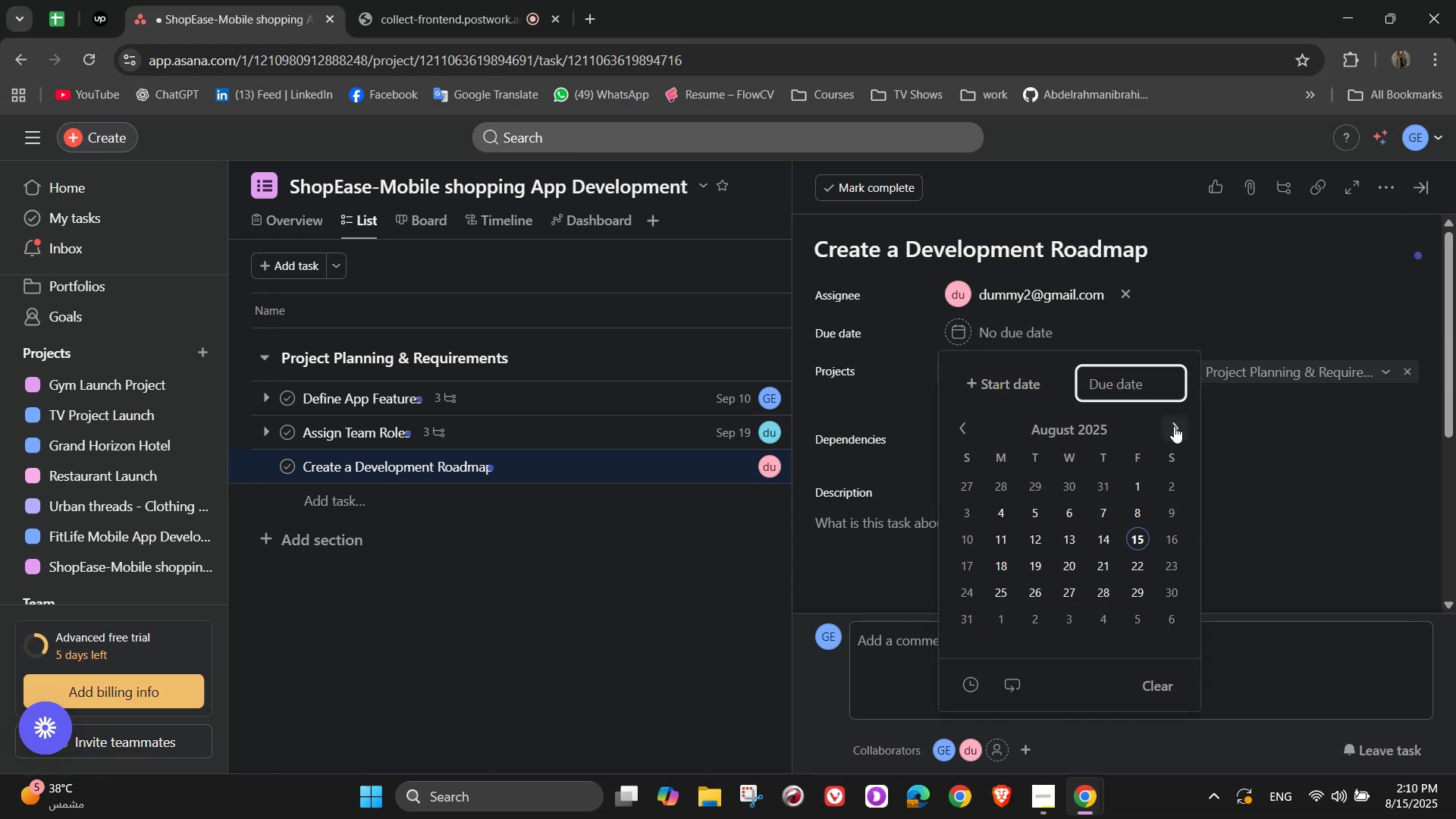 
left_click([1175, 425])
 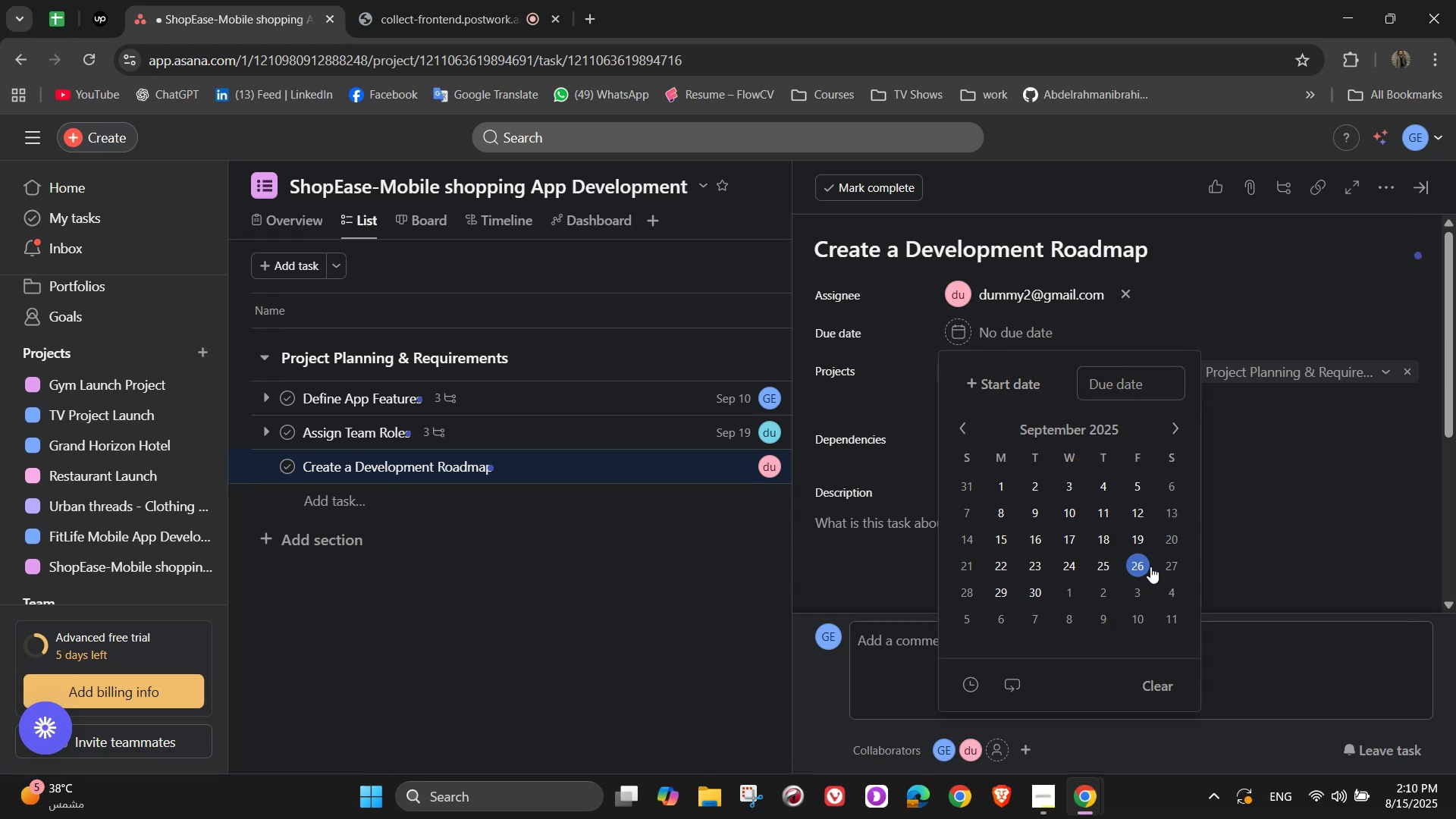 
left_click([1031, 595])
 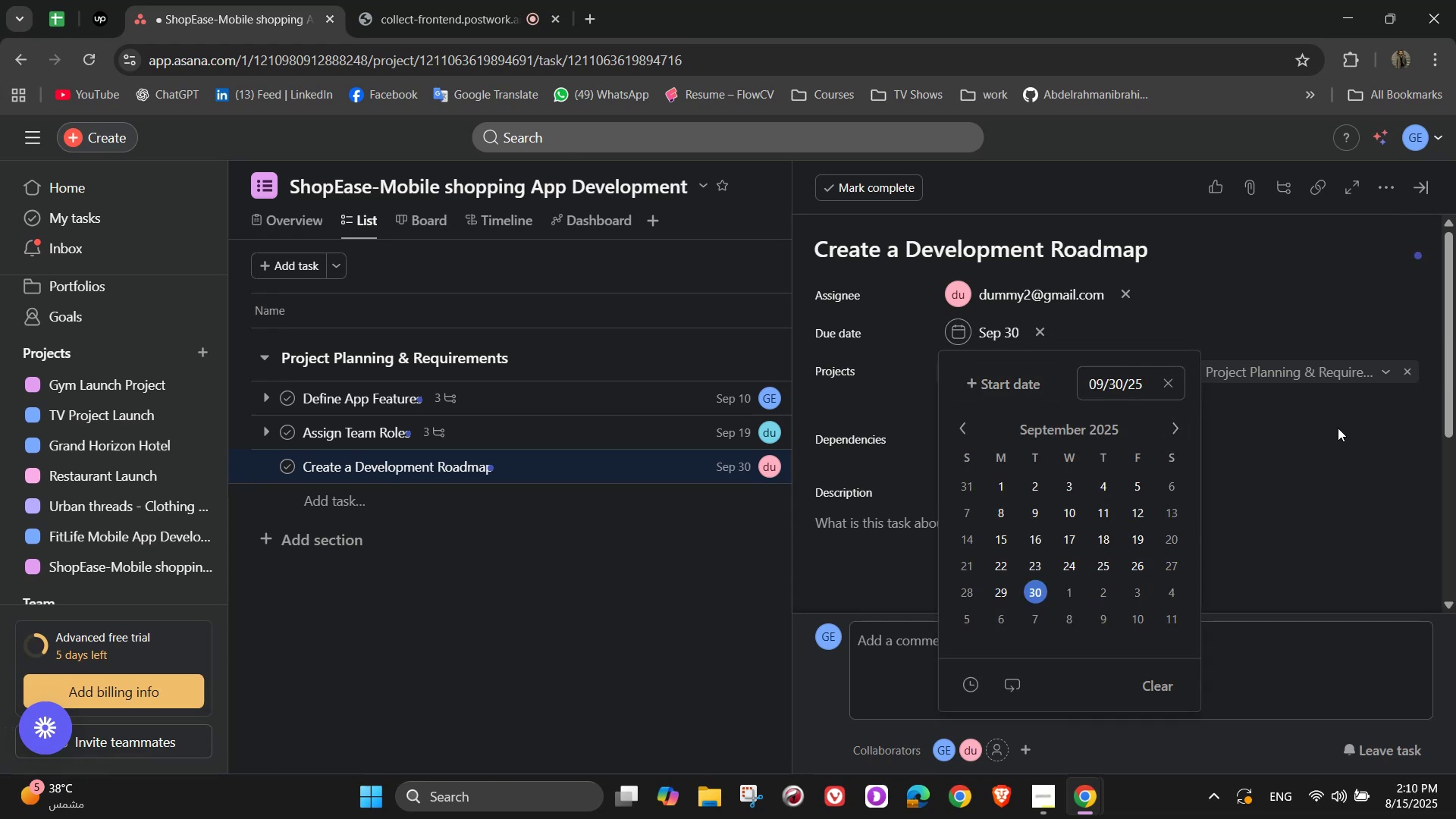 
double_click([1338, 422])
 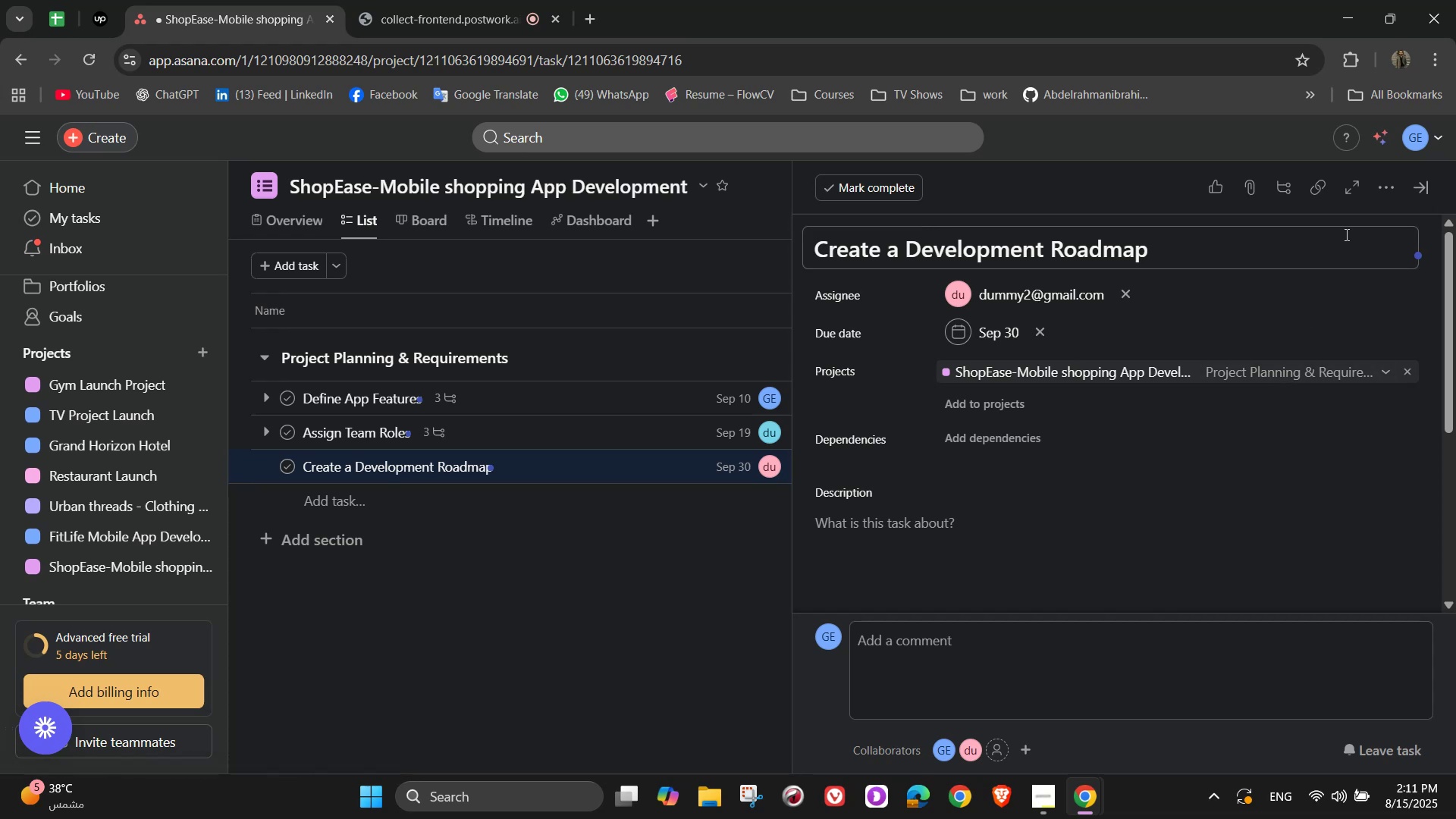 
wait(7.63)
 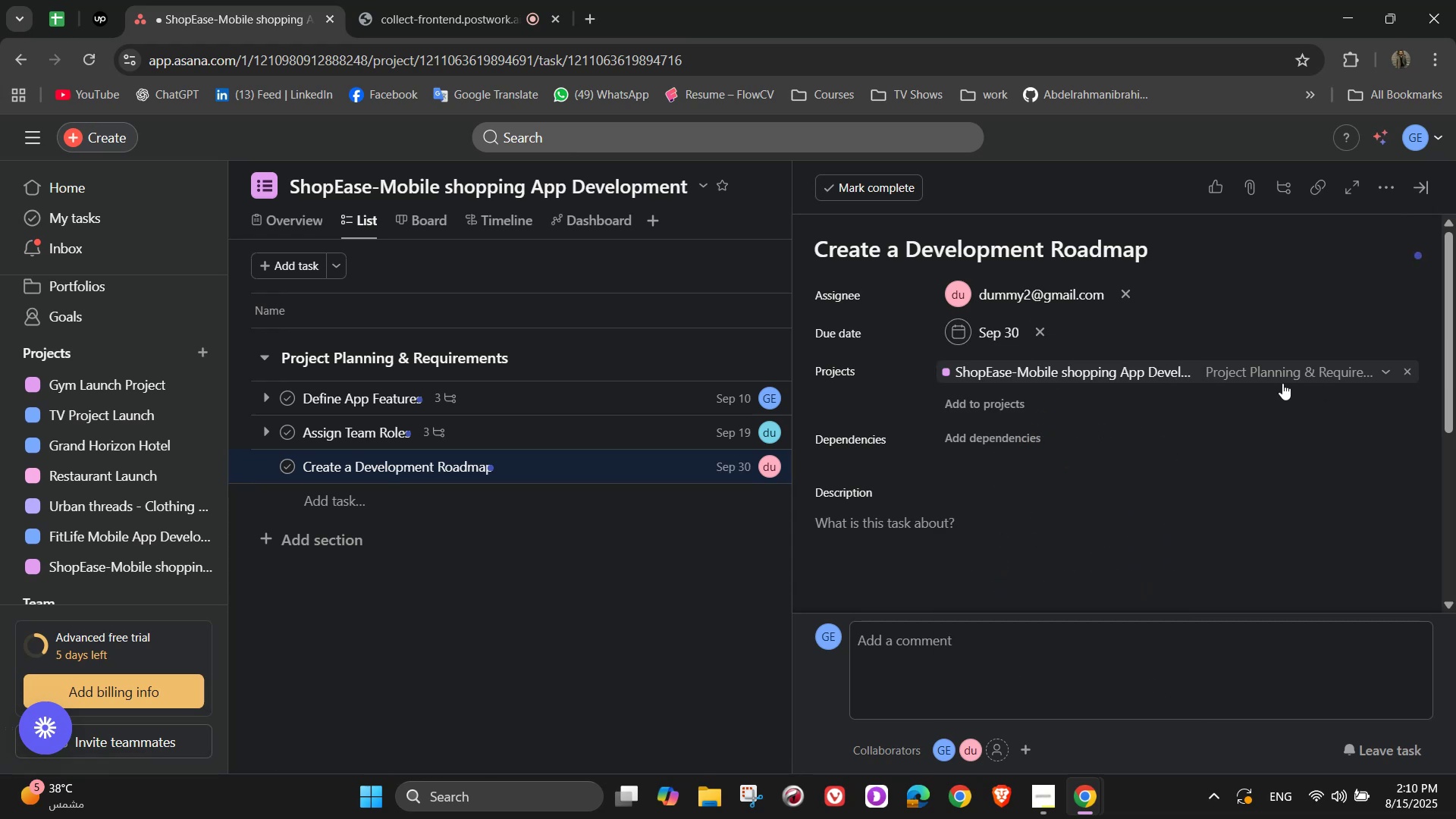 
left_click([1092, 520])
 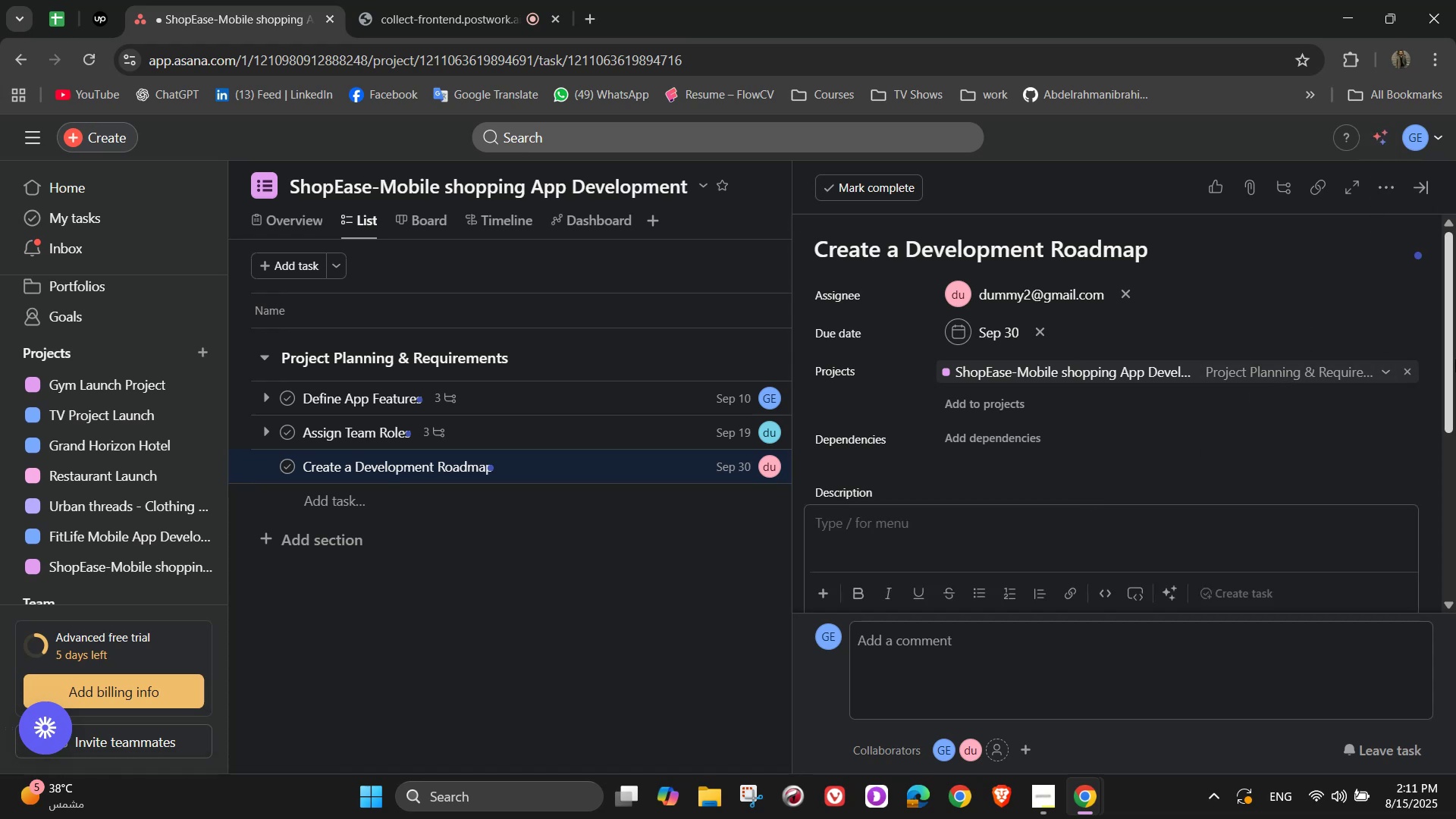 
type(Prepare timeline with key )
 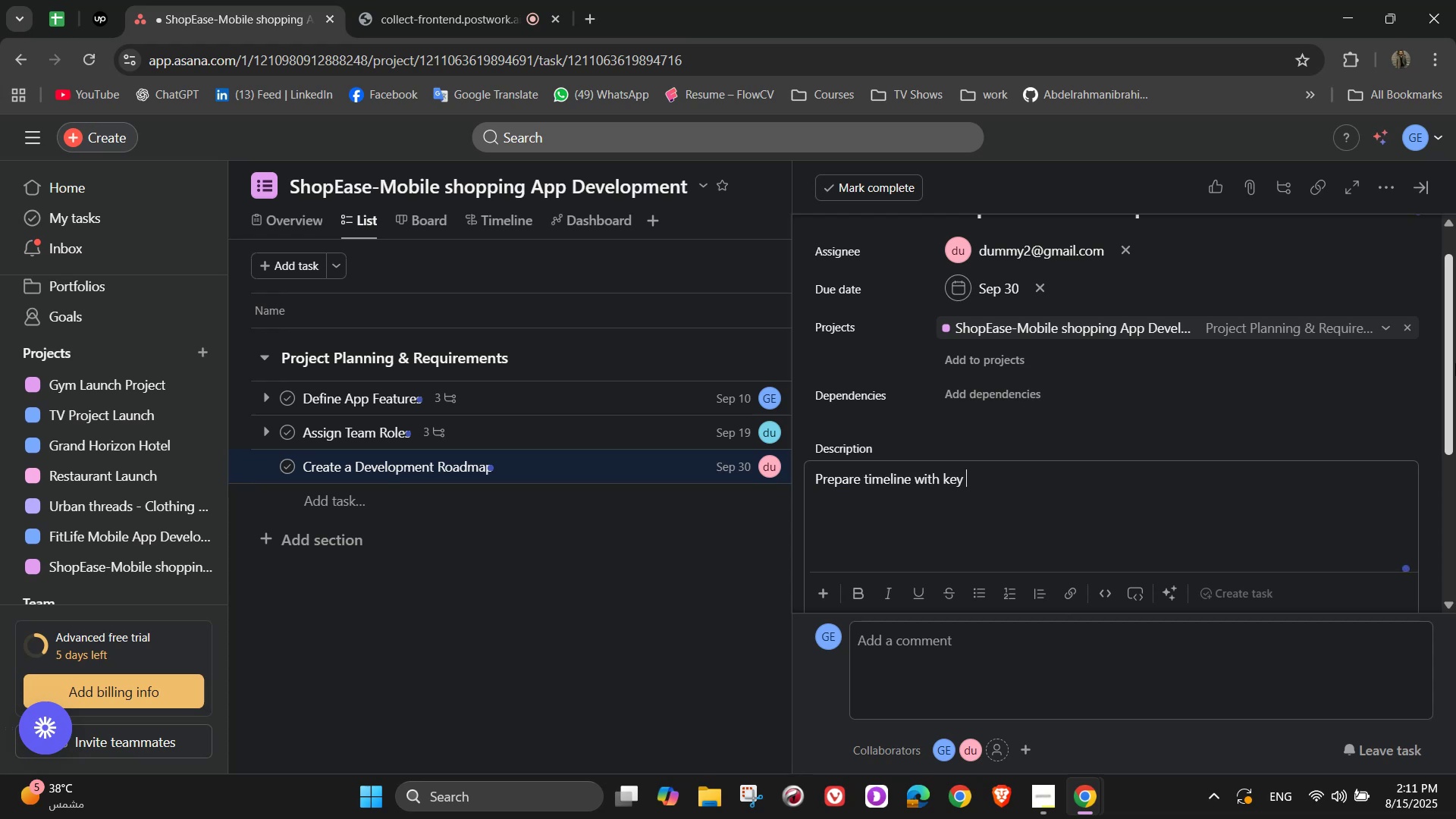 
type(deliverables)
 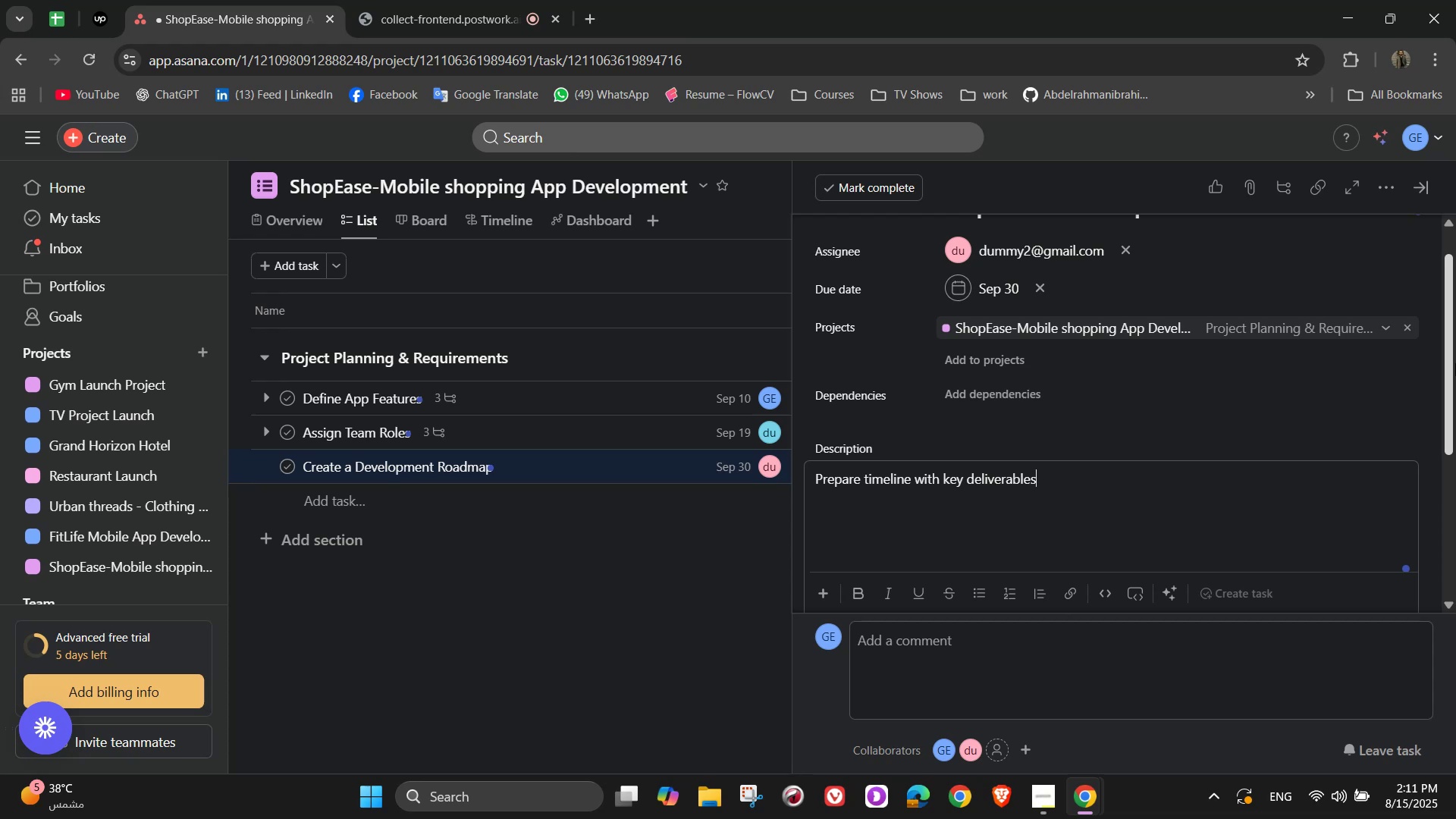 
wait(5.96)
 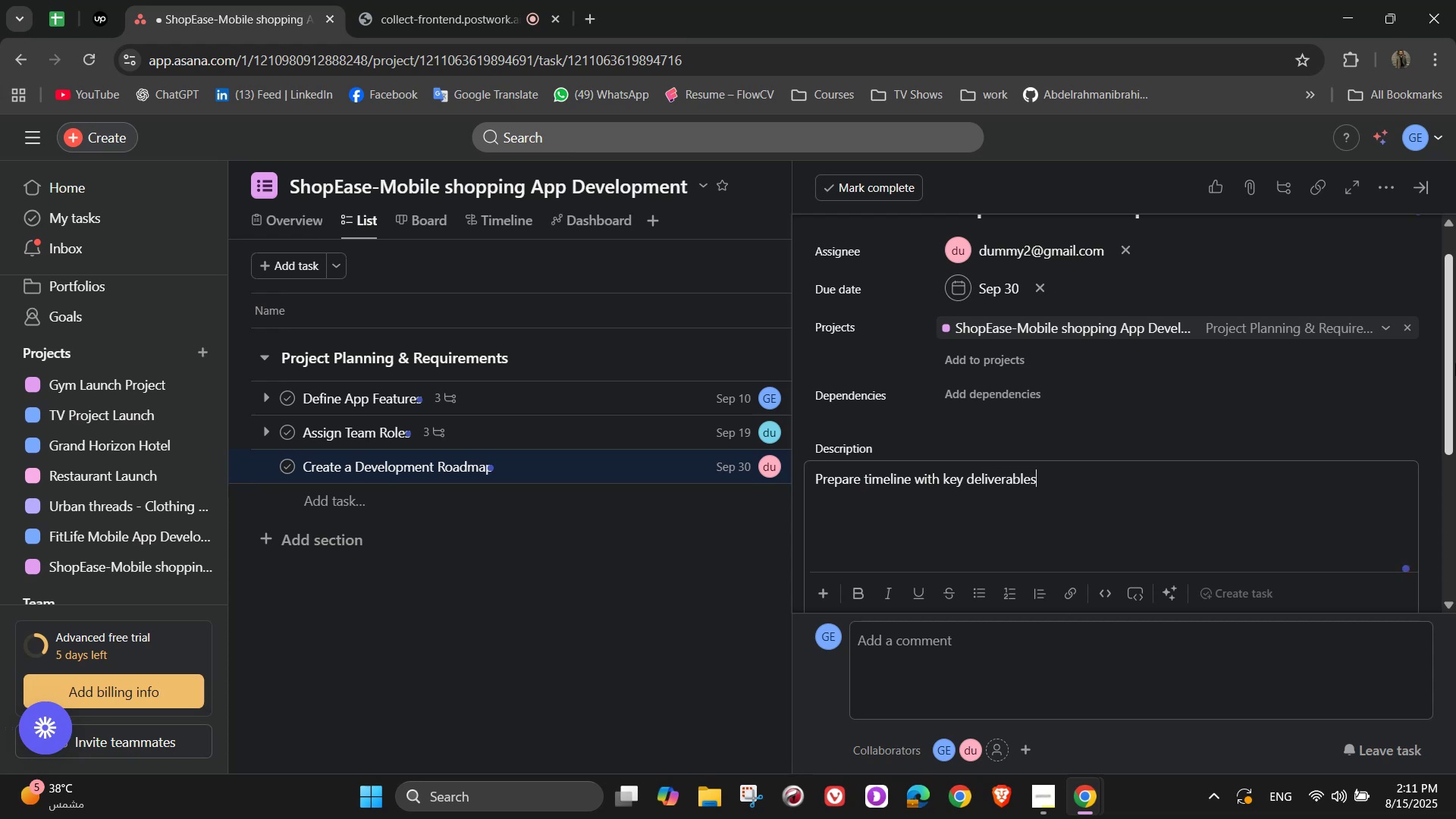 
type( and )
 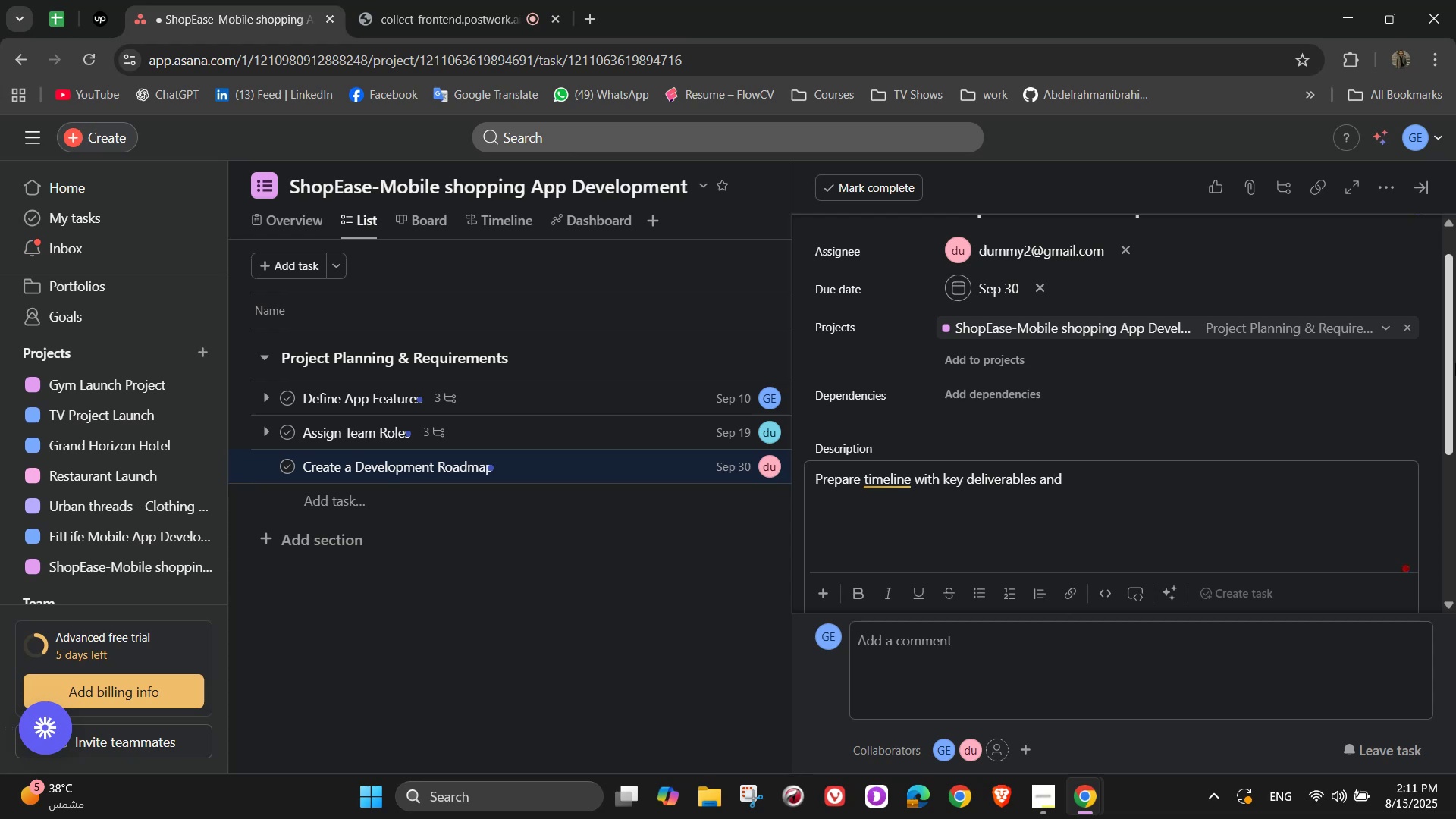 
type(deadlines)
 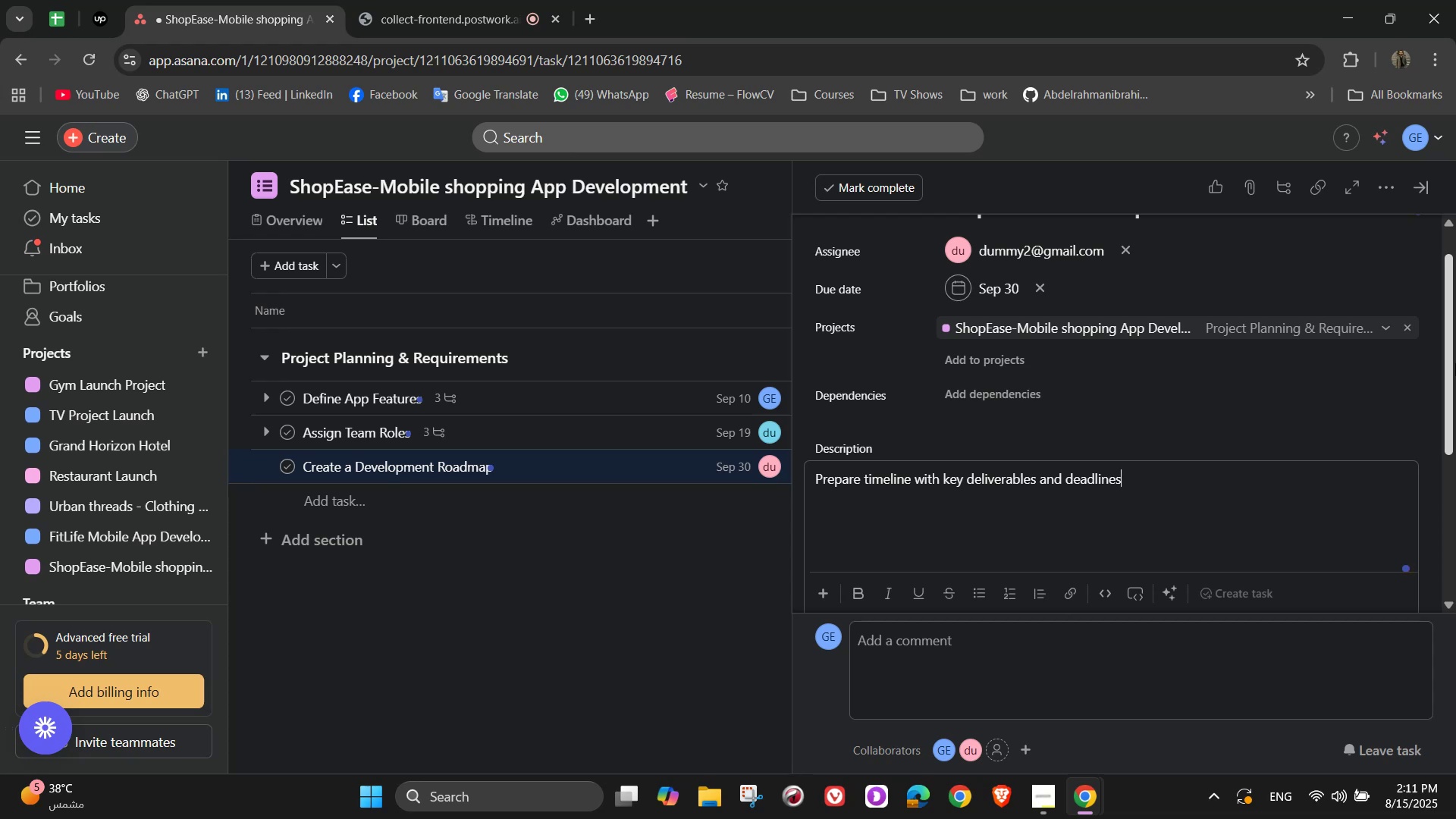 
wait(9.68)
 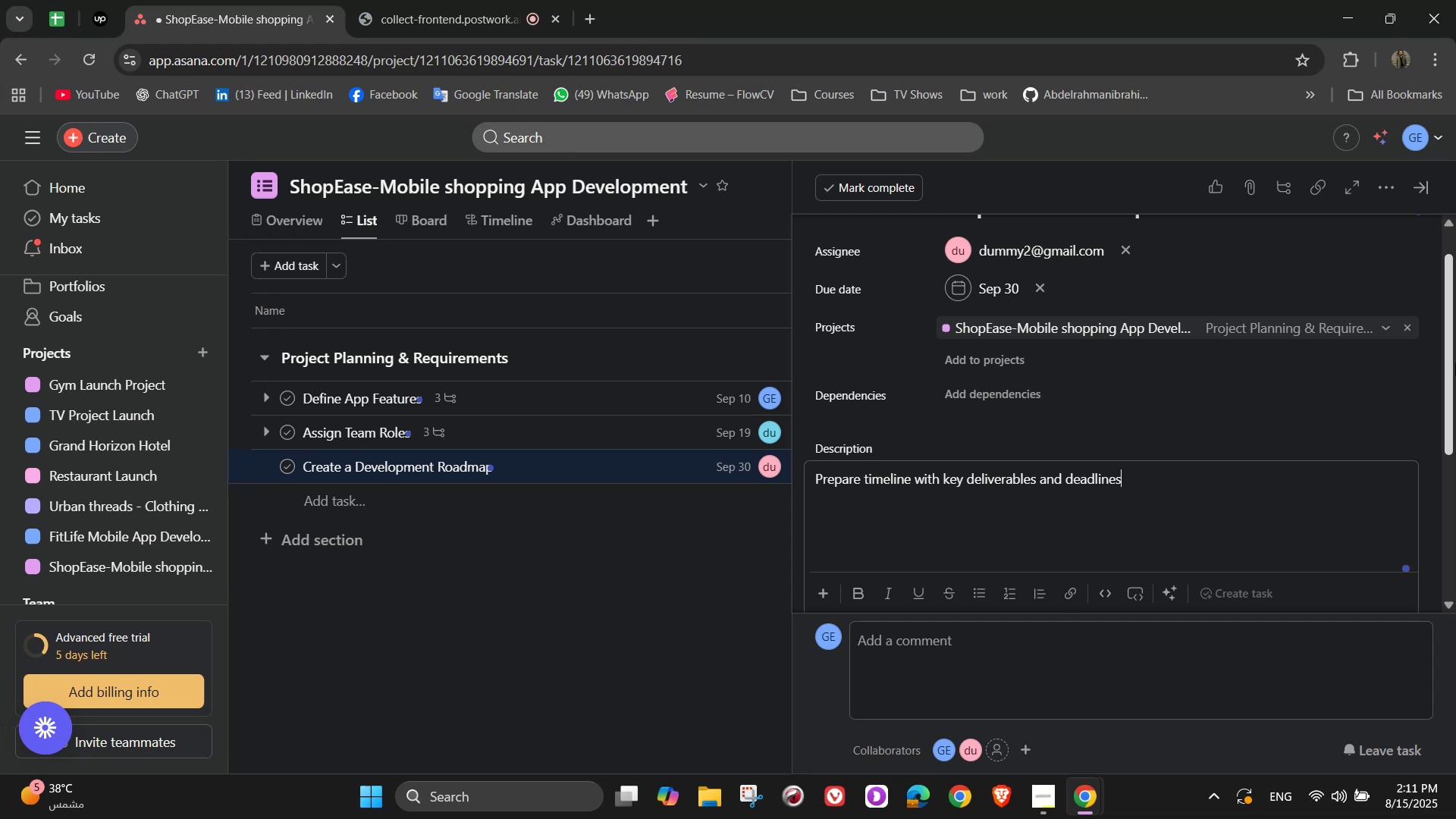 
scroll: coordinate [1393, 457], scroll_direction: down, amount: 4.0
 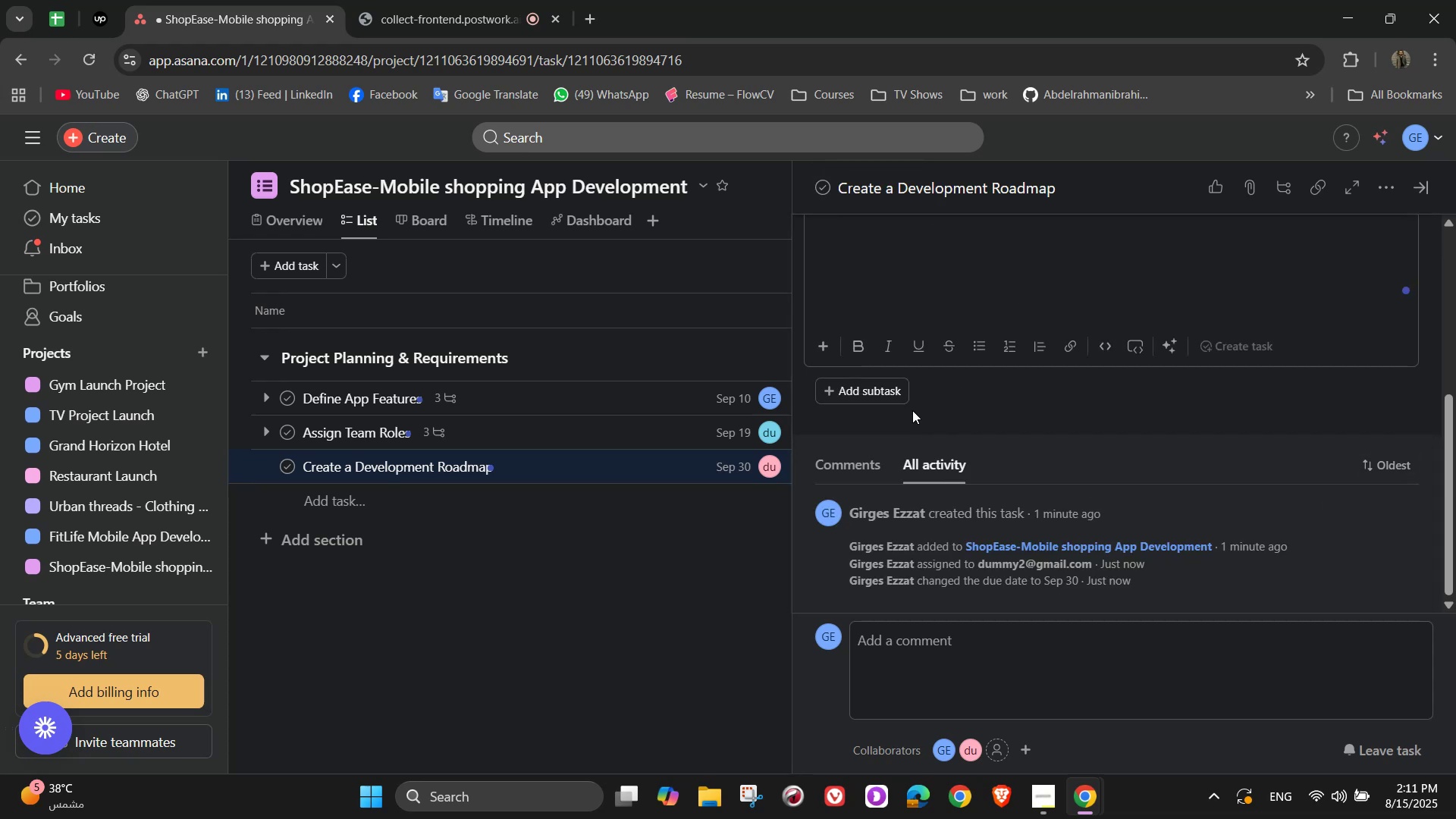 
left_click_drag(start_coordinate=[891, 402], to_coordinate=[889, 397])
 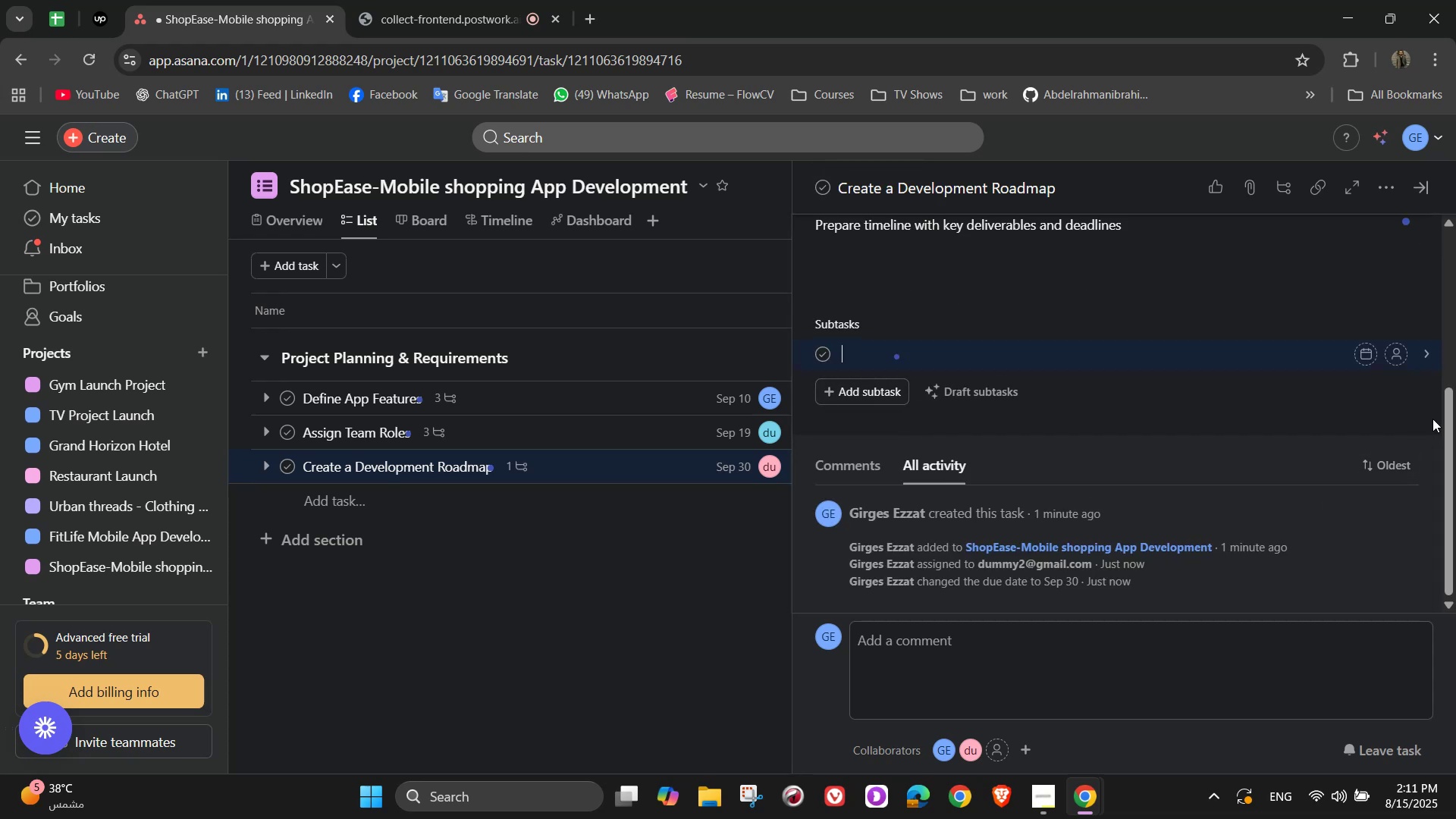 
wait(11.21)
 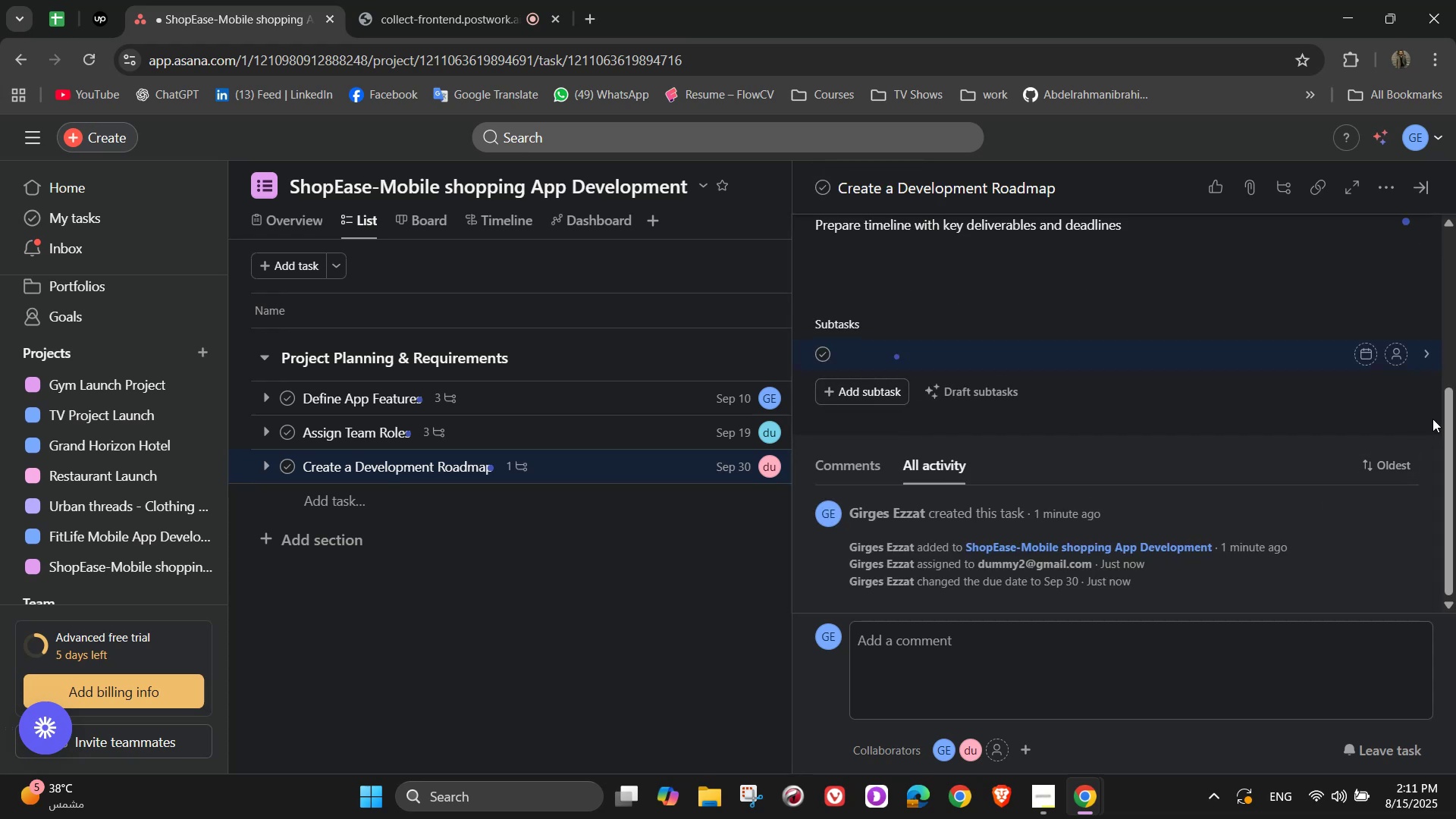 
type(List development sprints)
 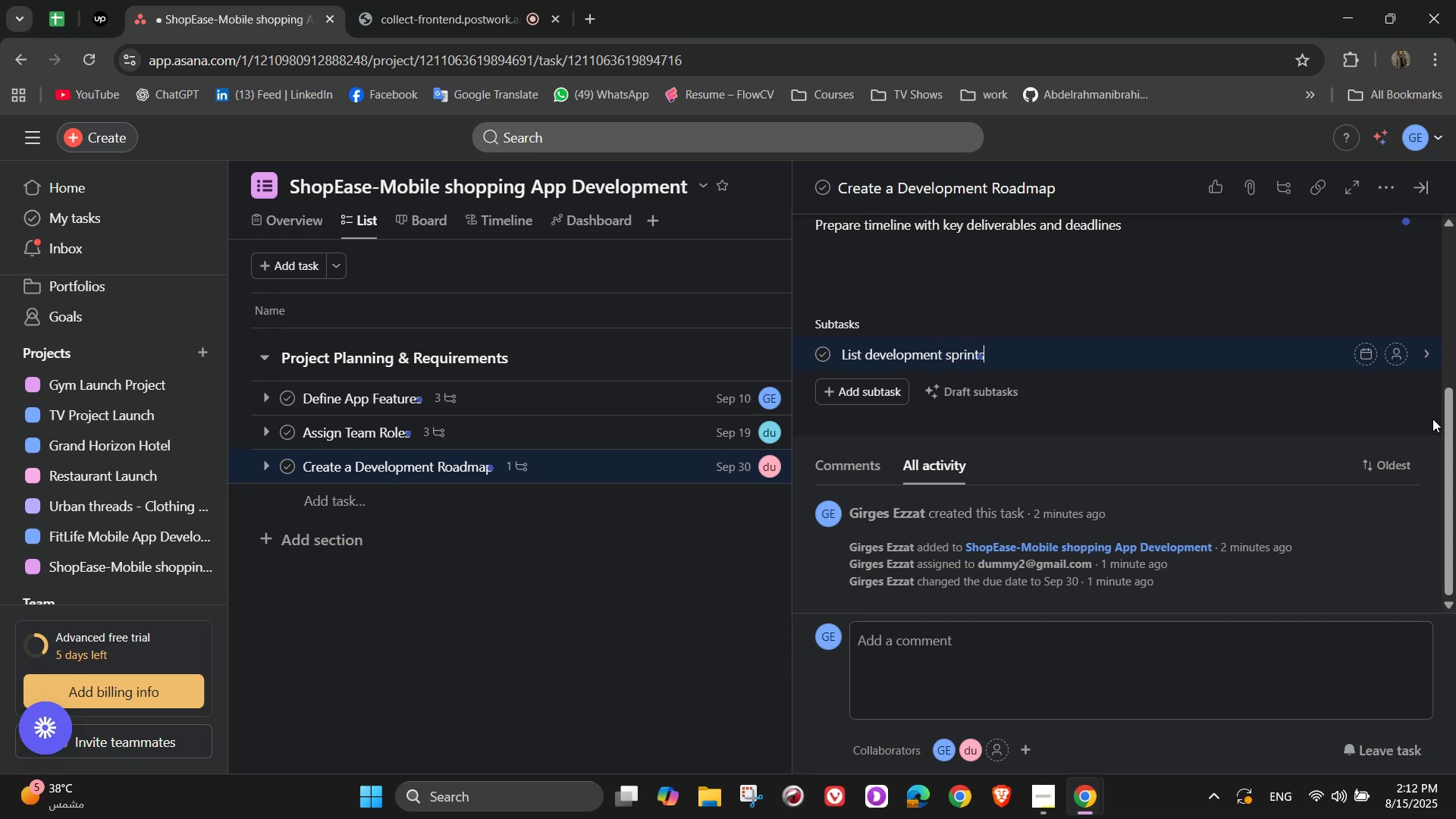 
key(Enter)
 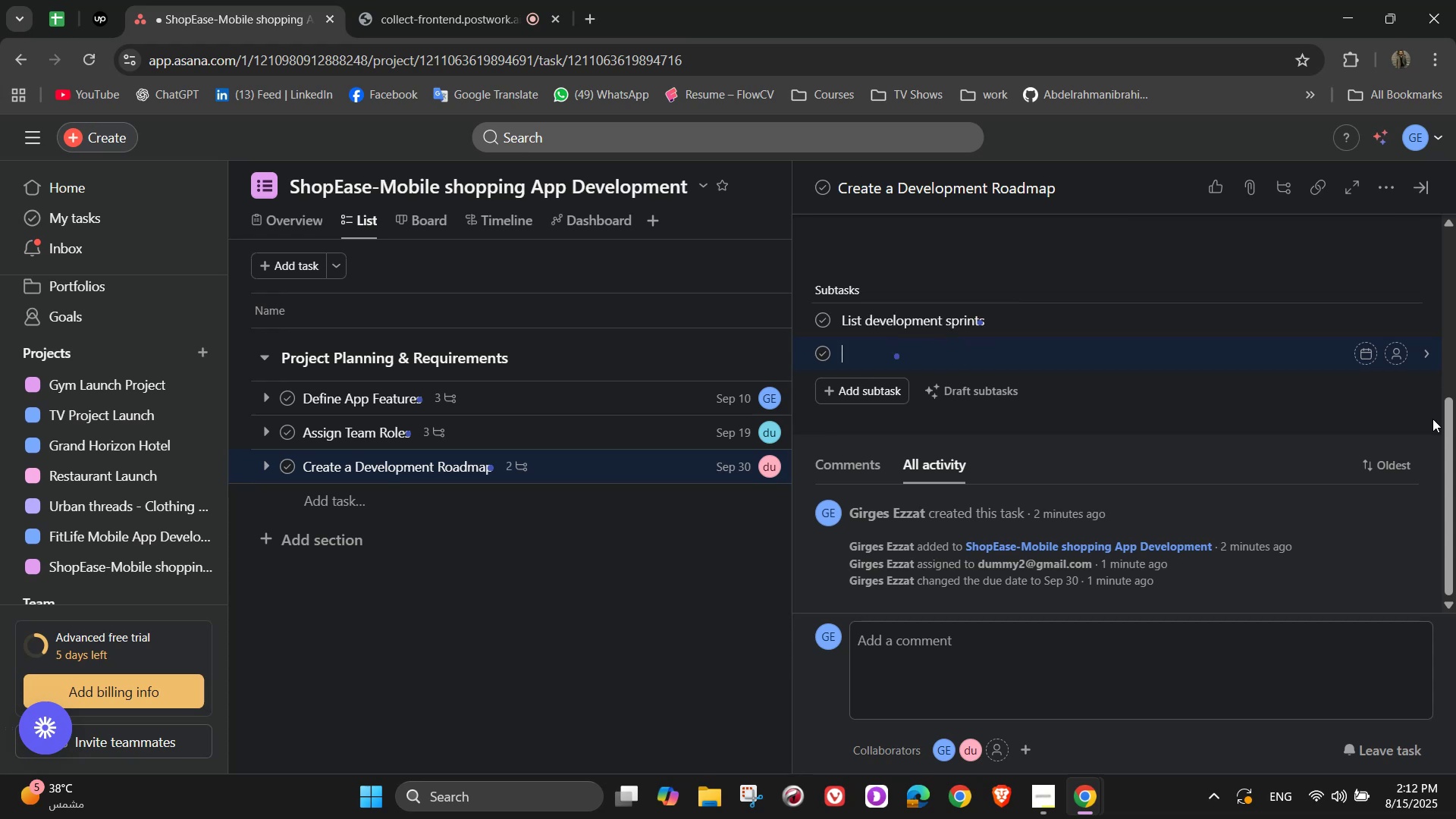 
type(Assign r)
key(Backspace)
type(tasks to each)
 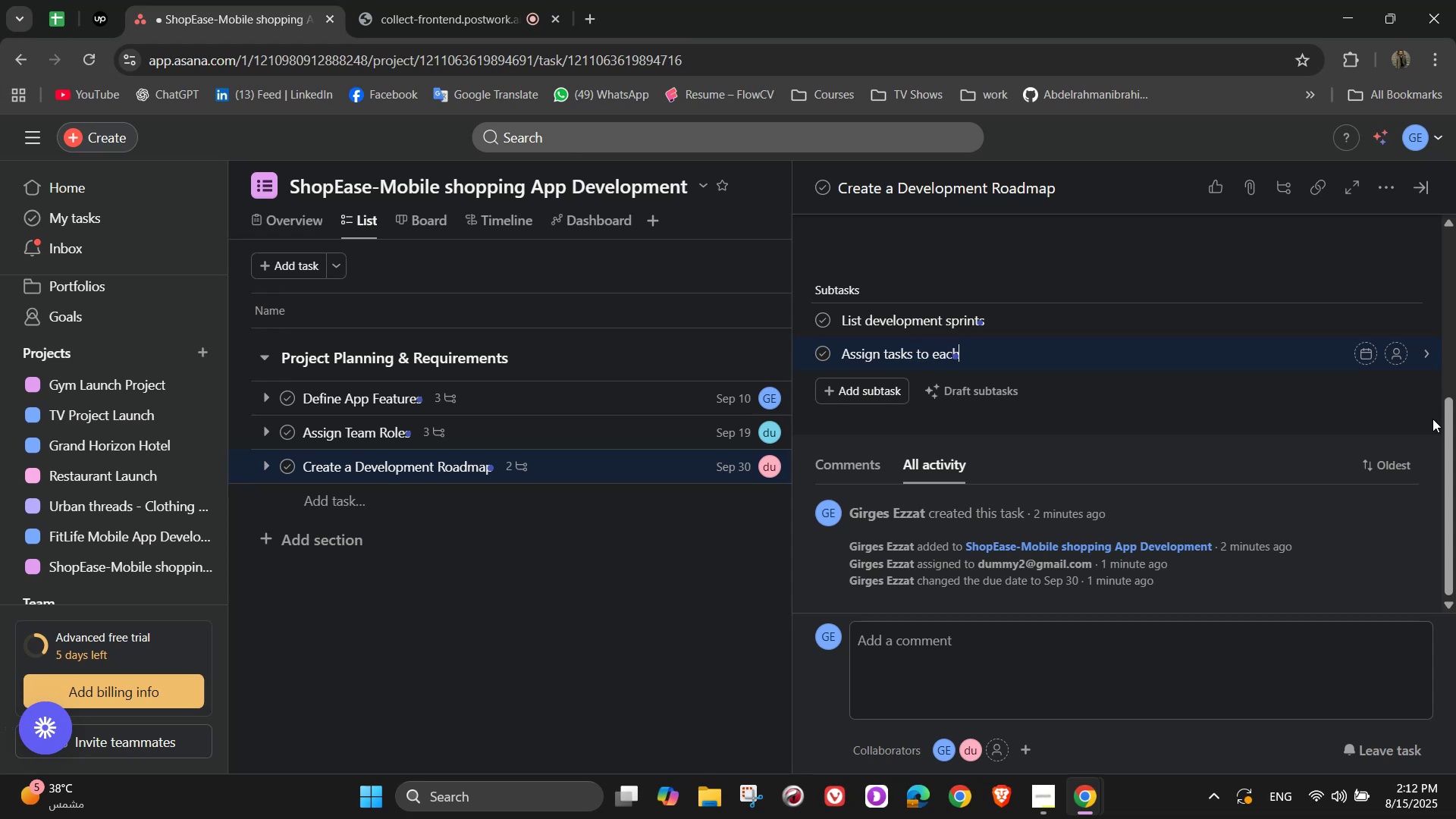 
wait(6.16)
 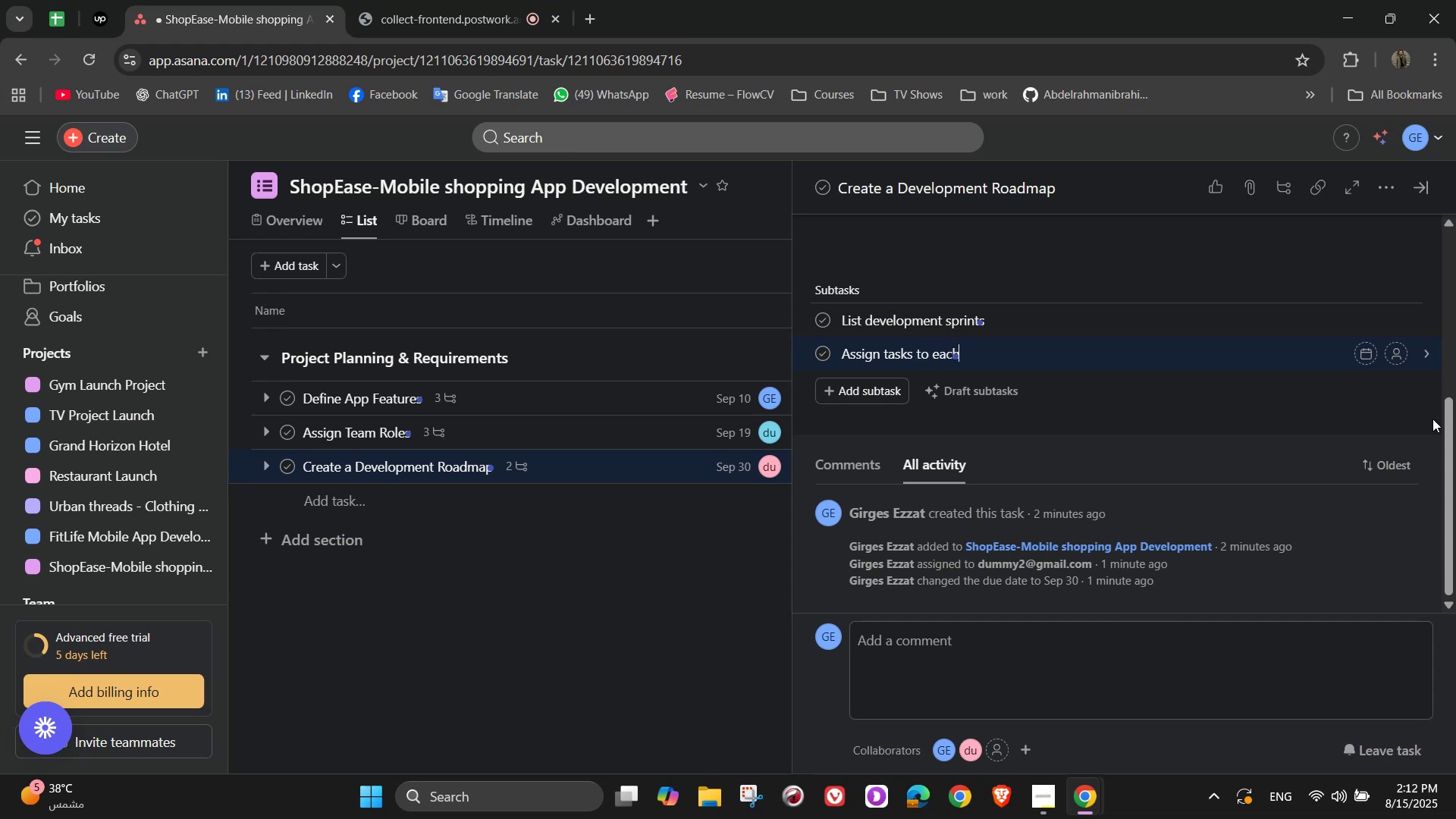 
type(s)
key(Backspace)
type( sprint)
 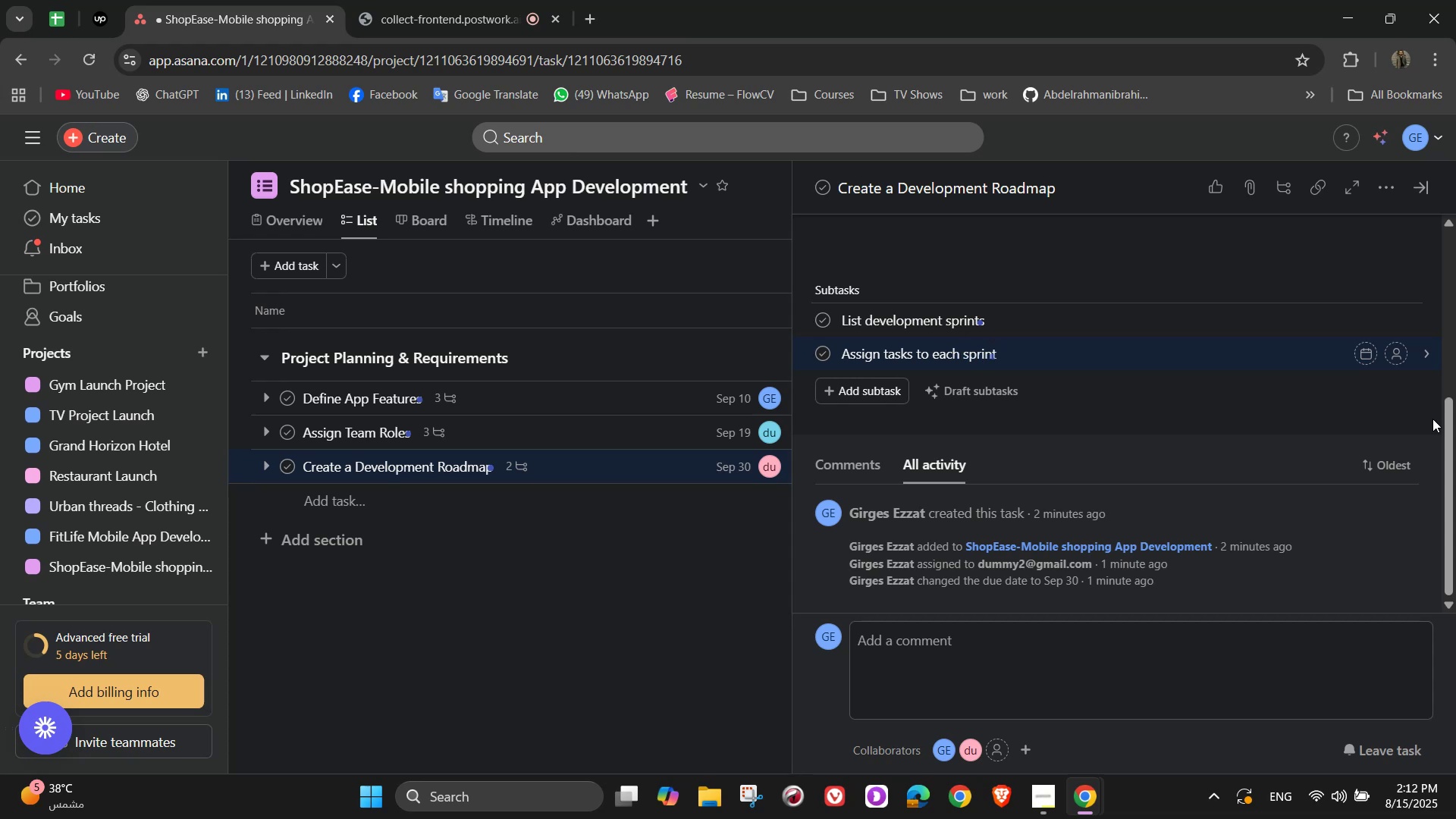 
key(Enter)
 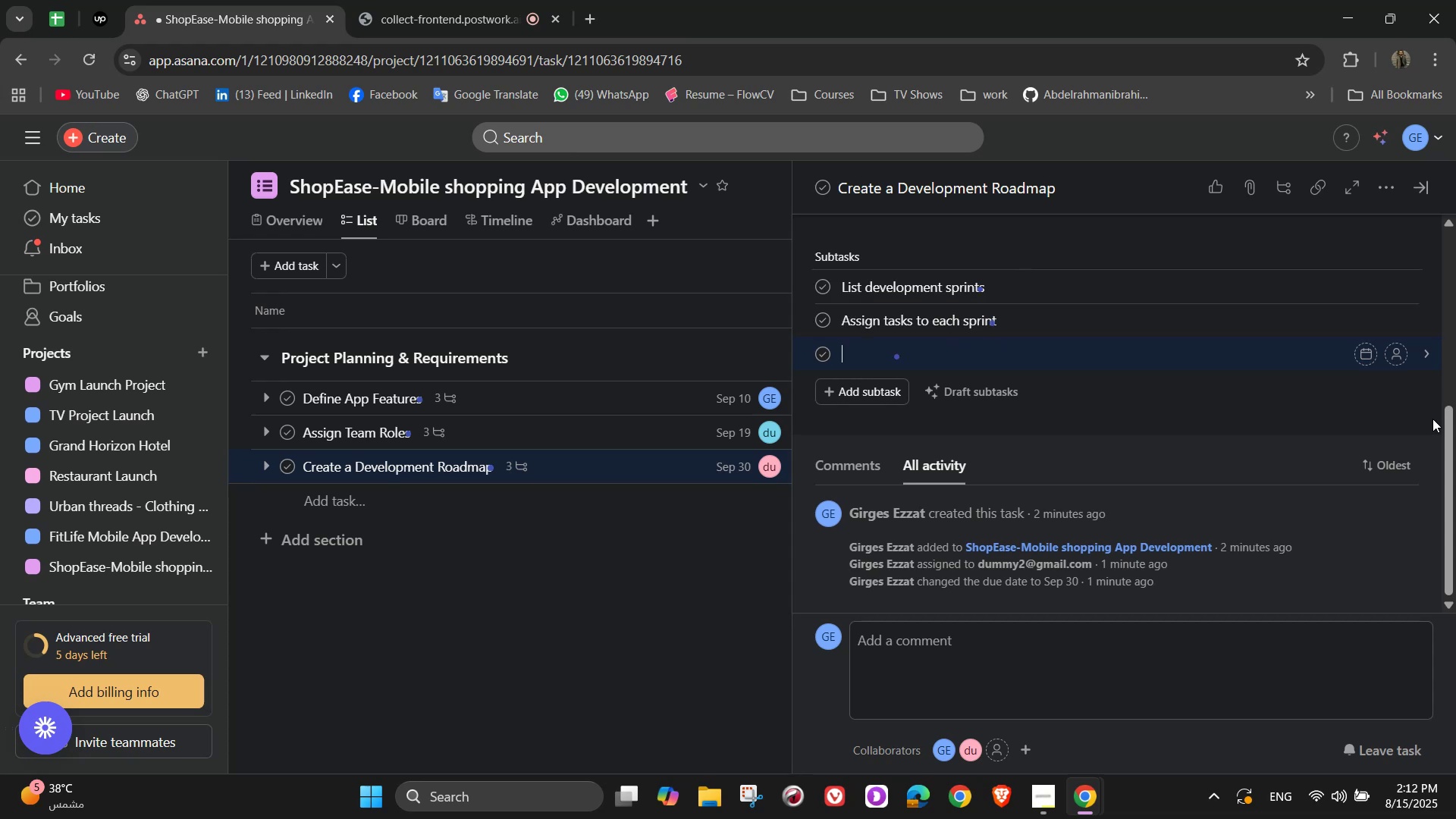 
type(Include mila)
key(Backspace)
type(estones in Asana)
 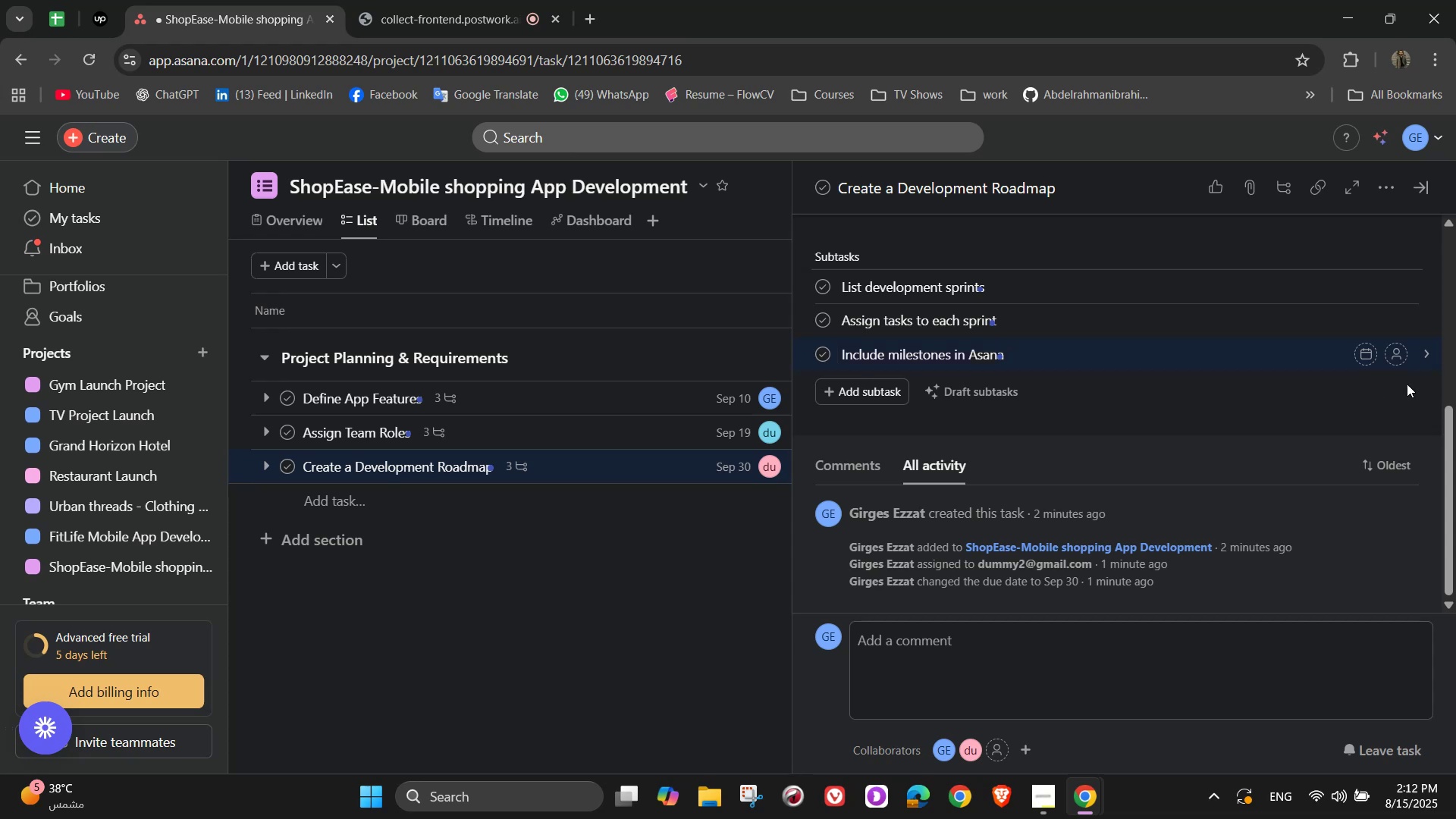 
left_click([1394, 285])
 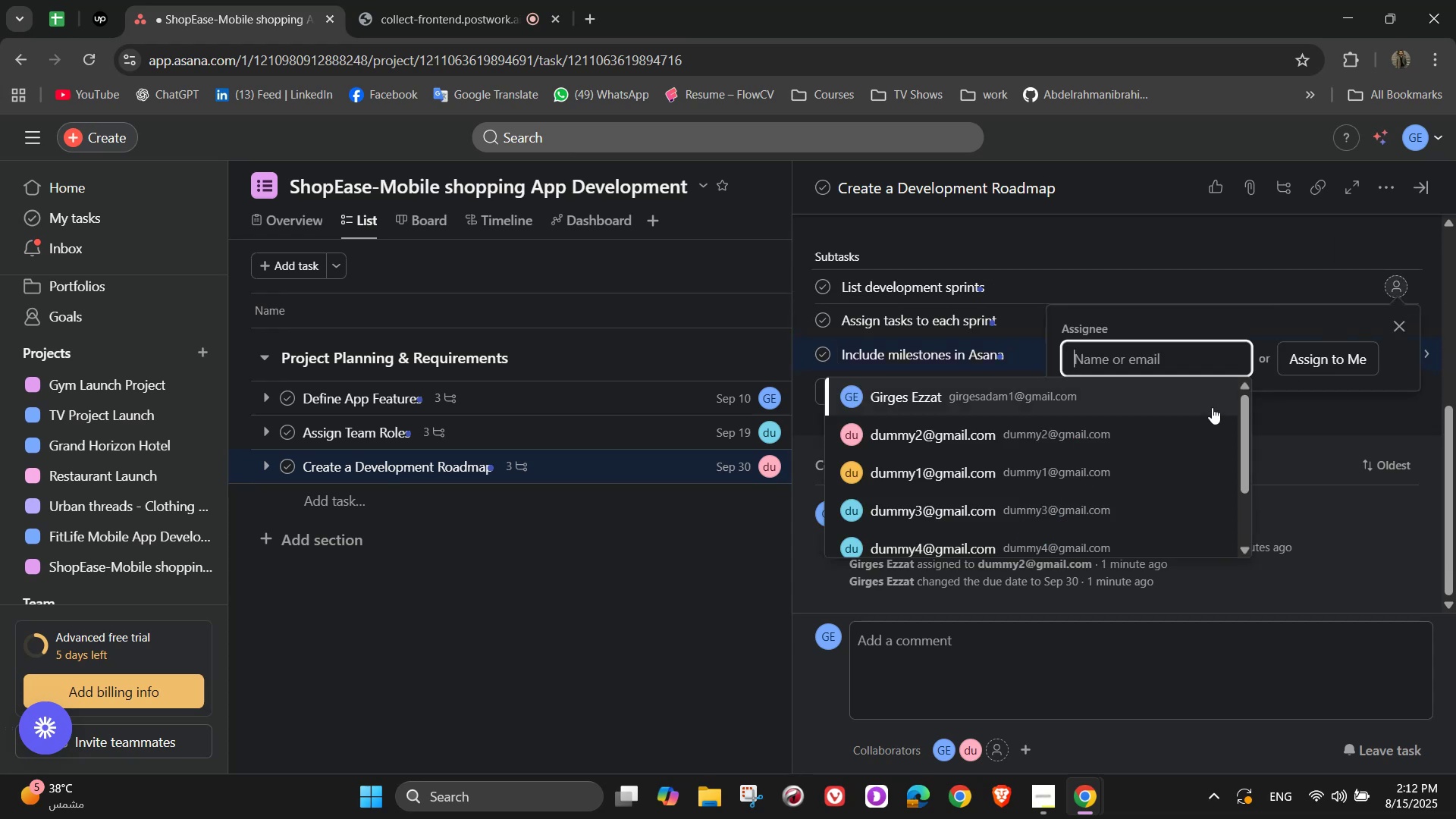 
left_click([1125, 441])
 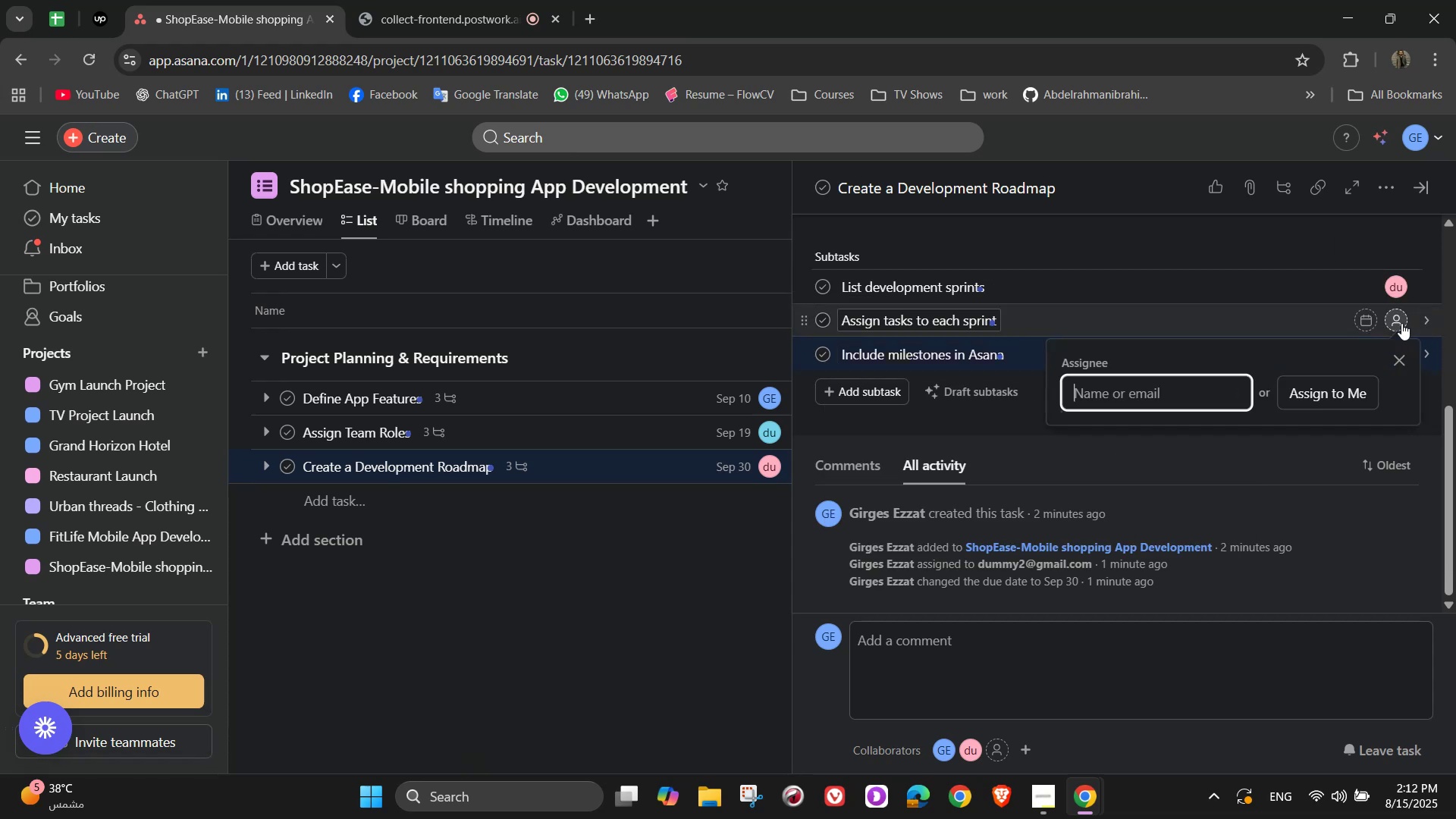 
double_click([1077, 448])
 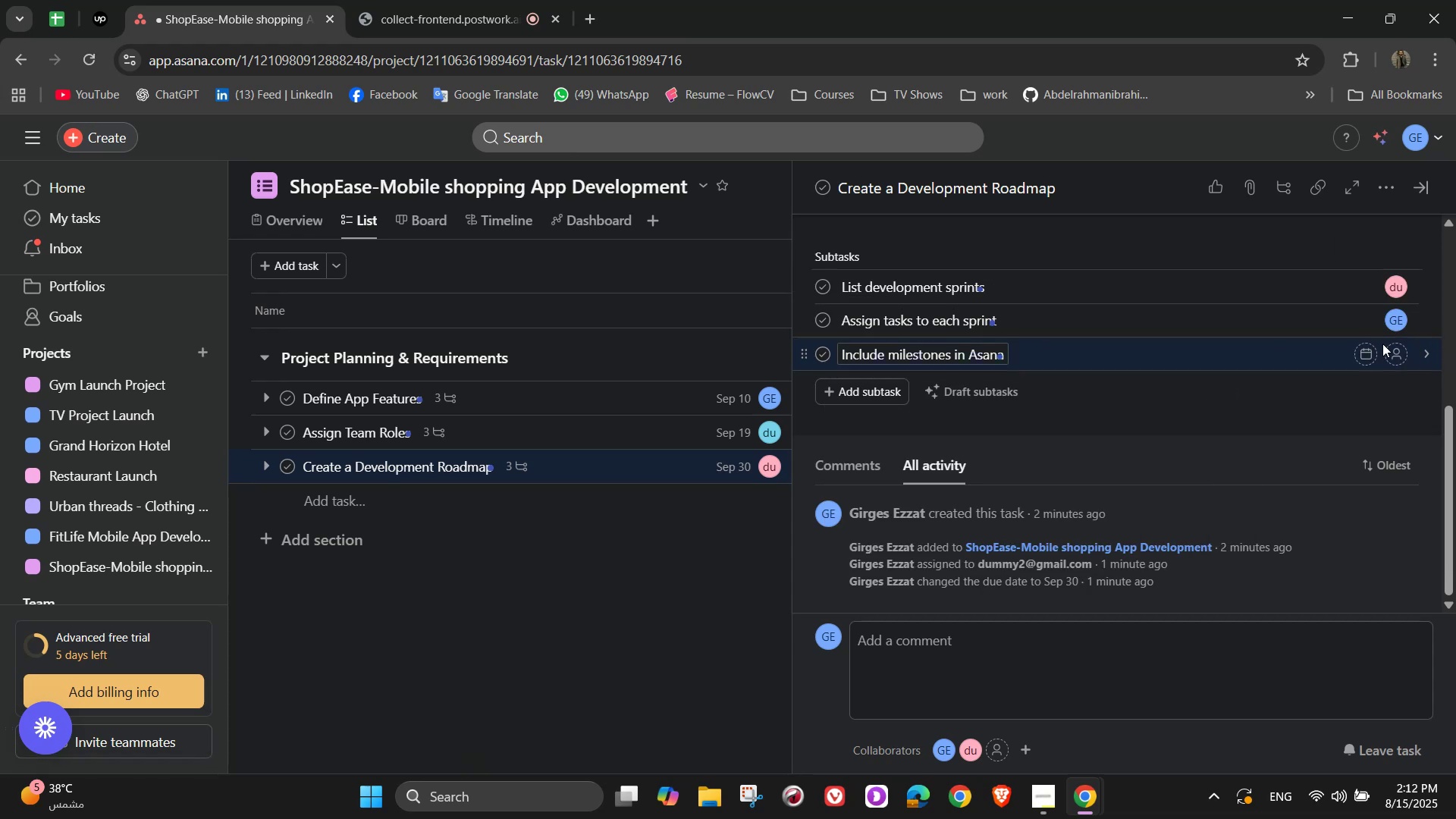 
left_click([1403, 356])
 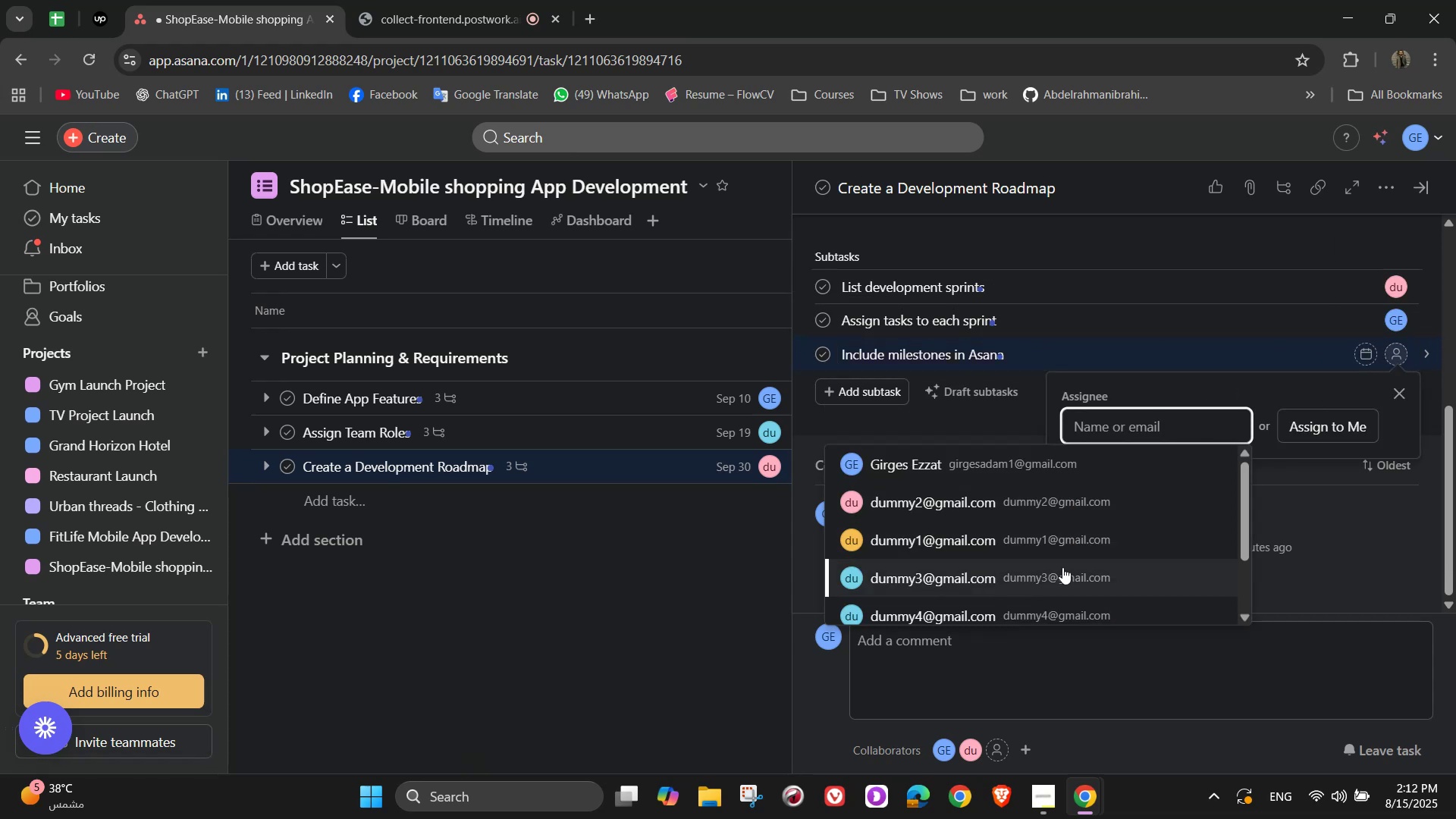 
left_click([1053, 588])
 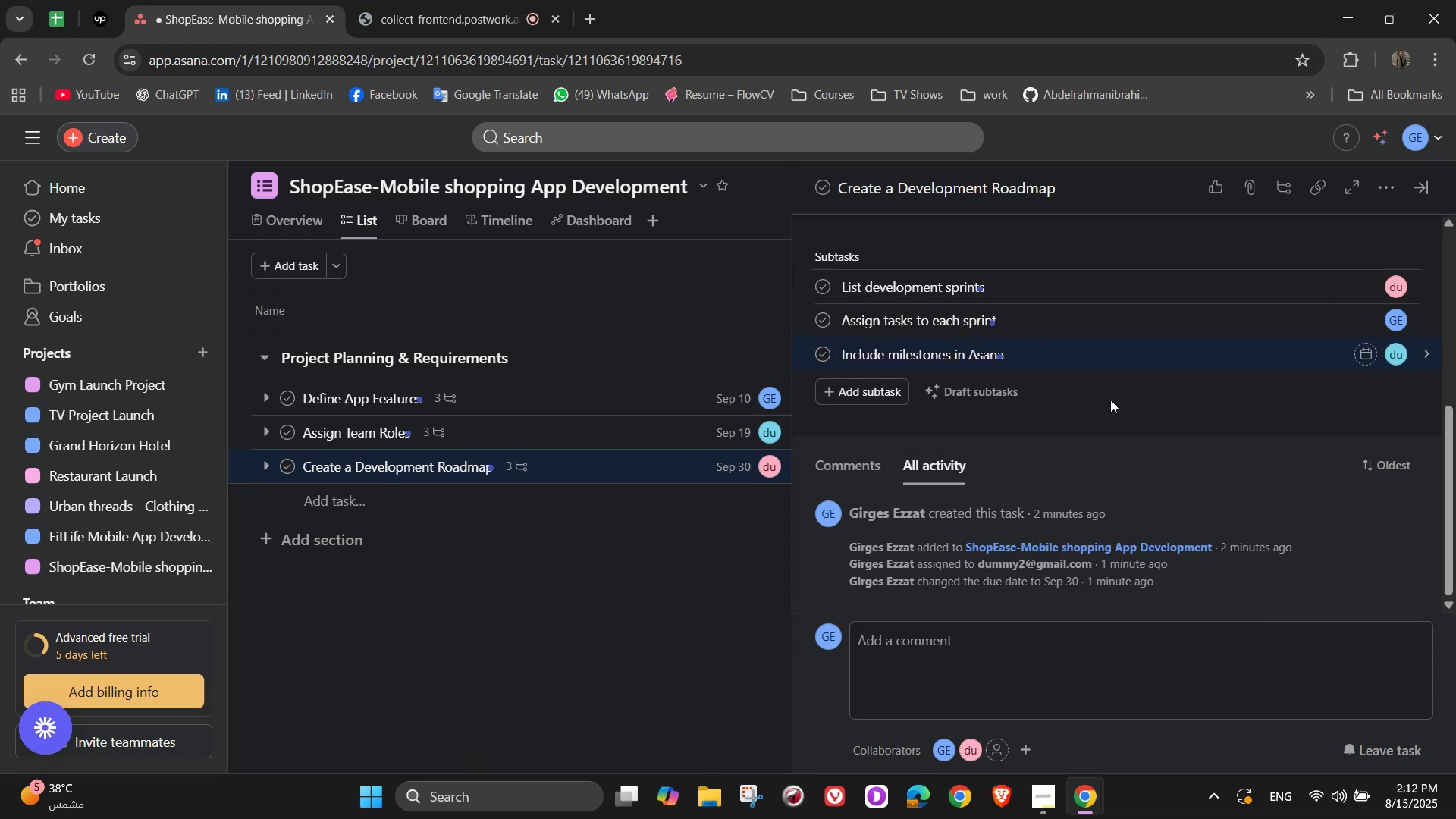 
scroll: coordinate [1180, 409], scroll_direction: up, amount: 8.0
 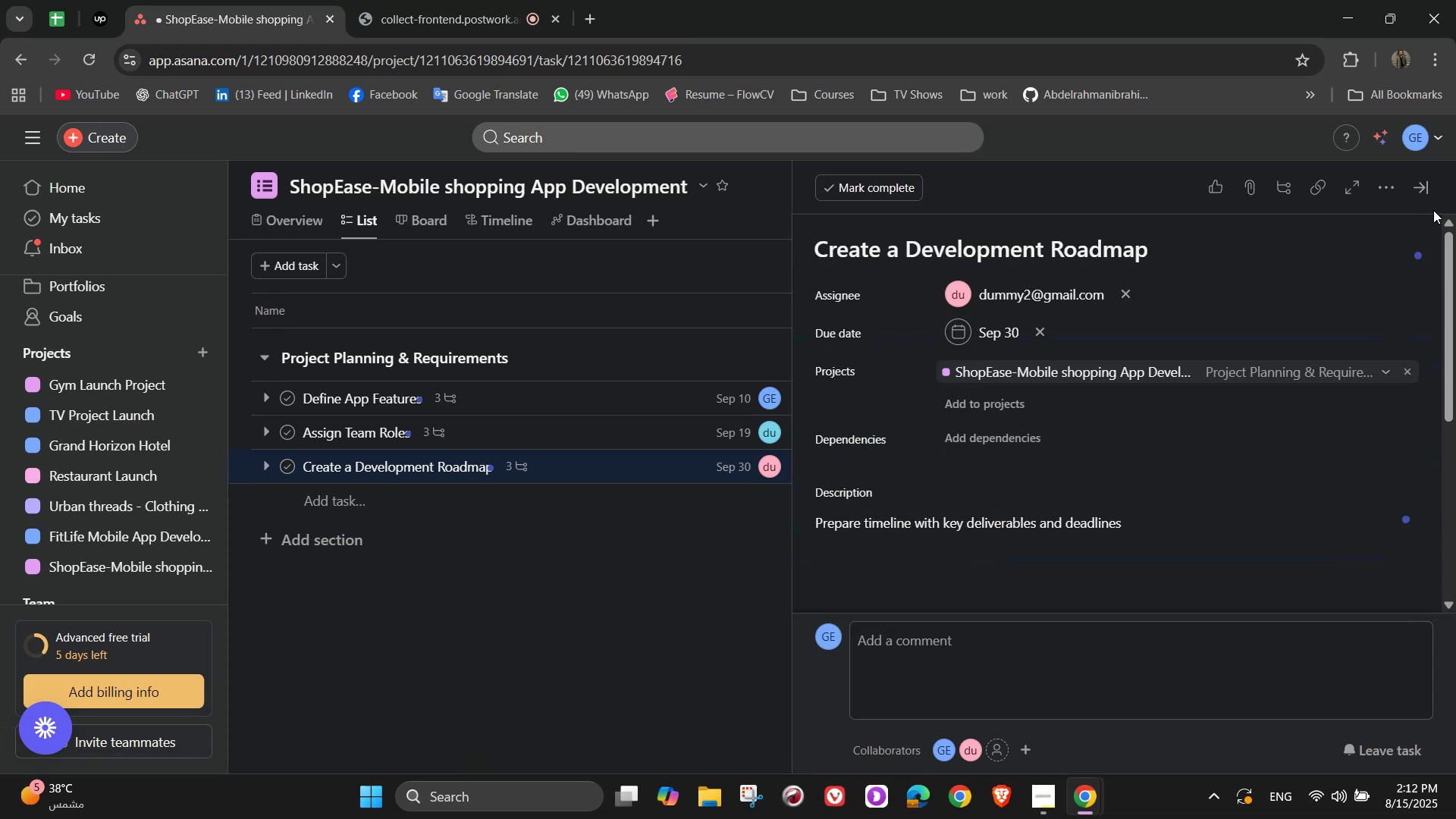 
left_click([1424, 188])
 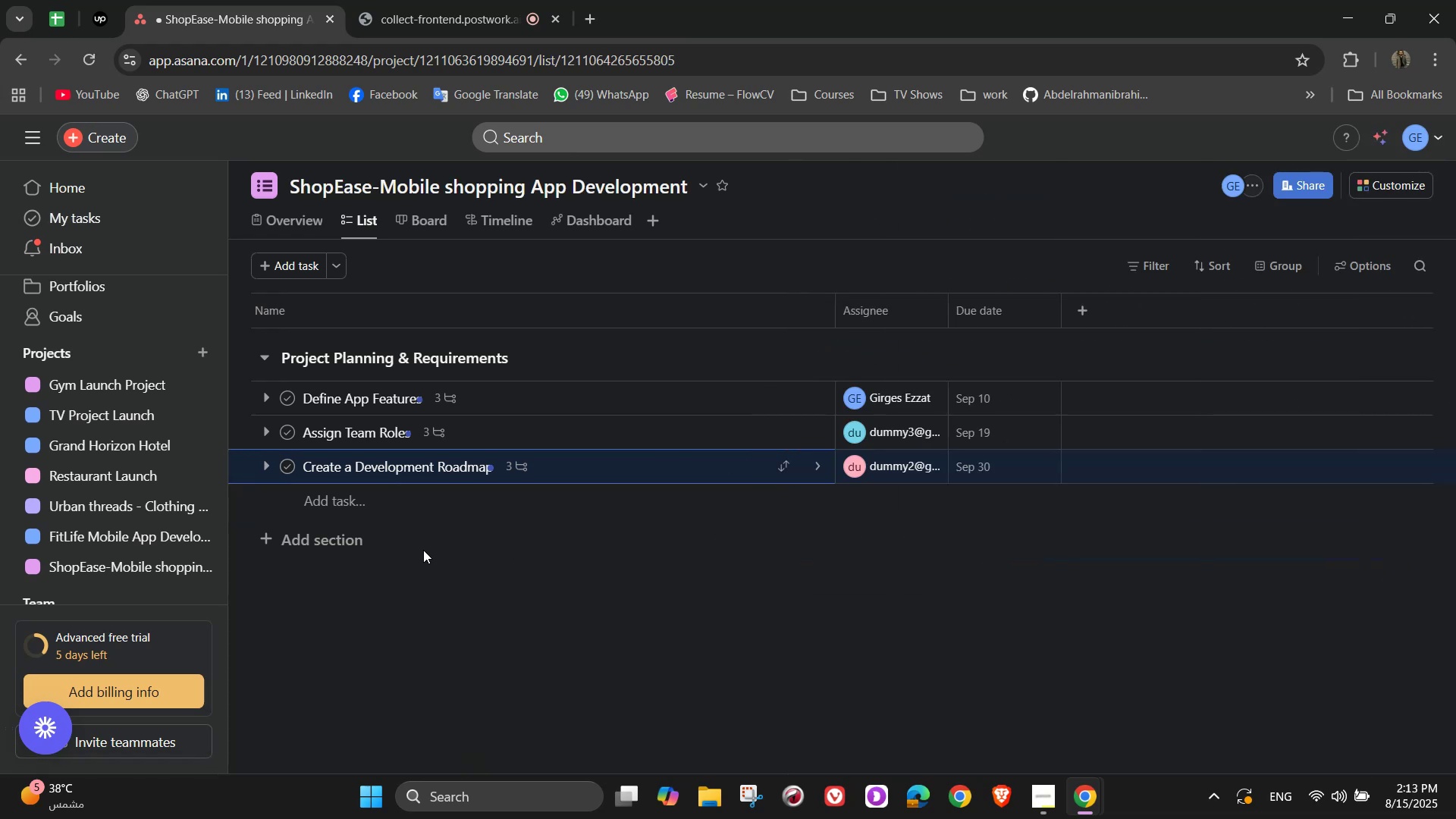 
left_click([362, 548])
 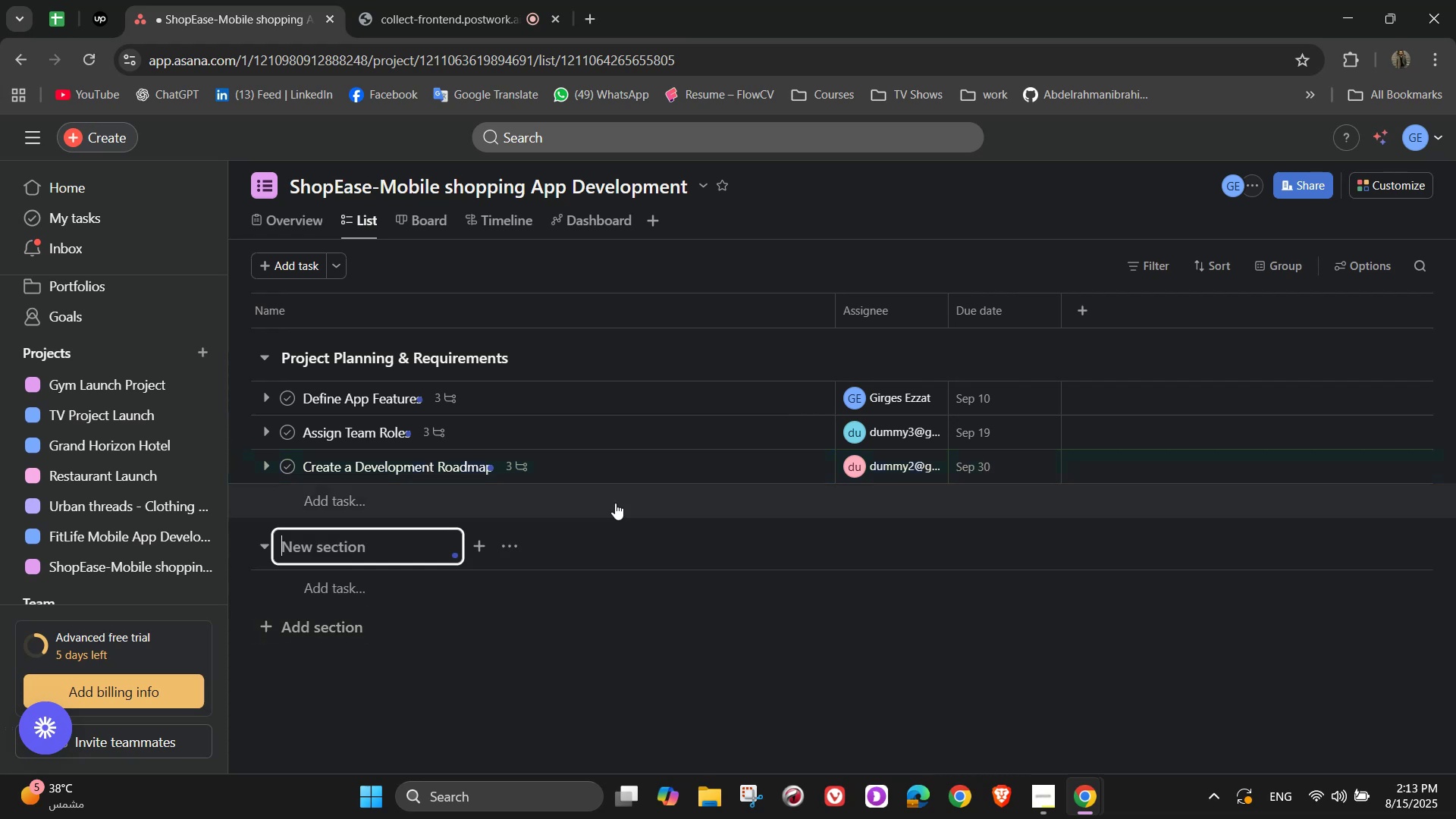 
scroll: coordinate [1197, 504], scroll_direction: down, amount: 1.0
 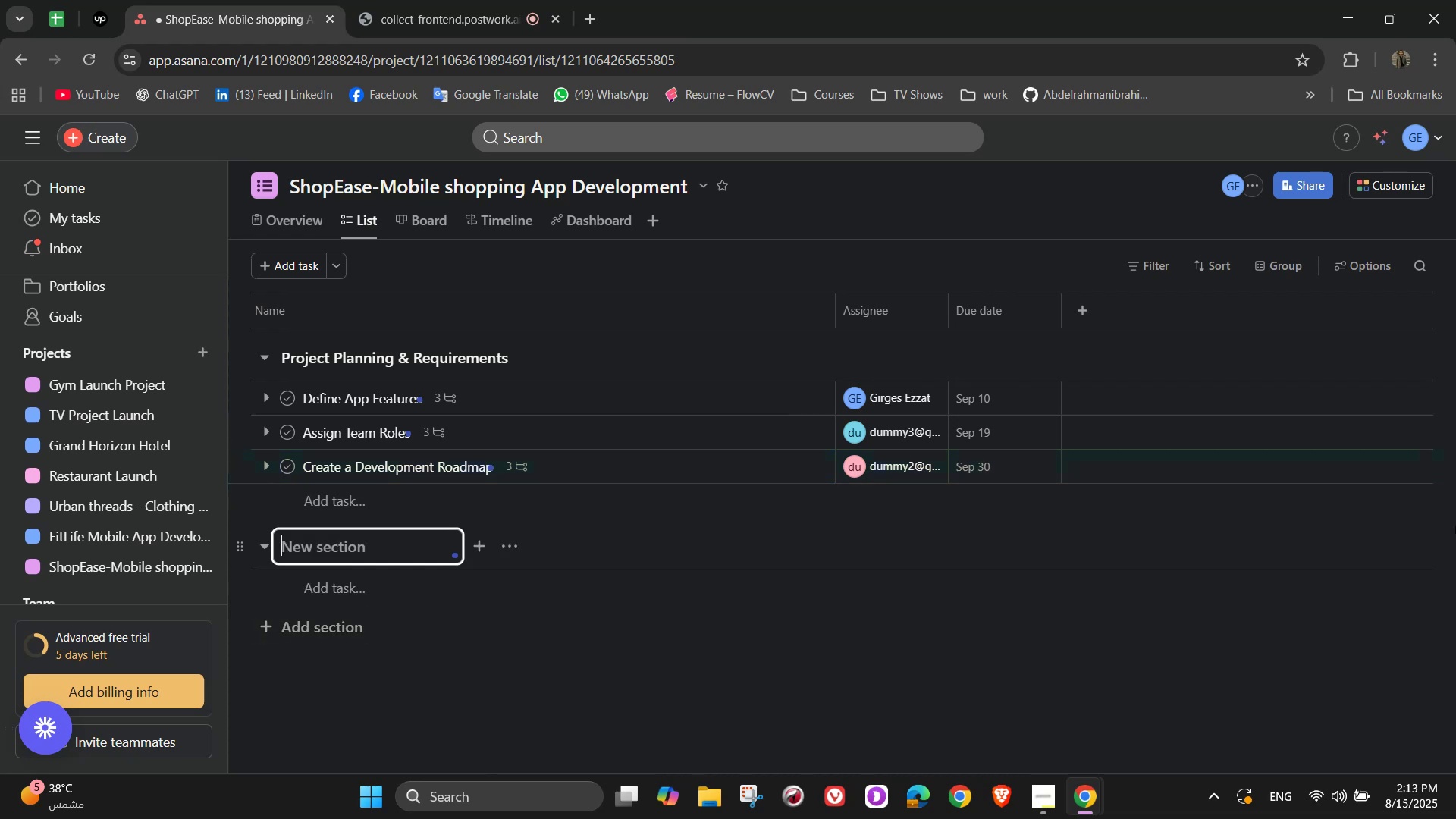 
type(UI/Ux Desig )
key(Backspace)
 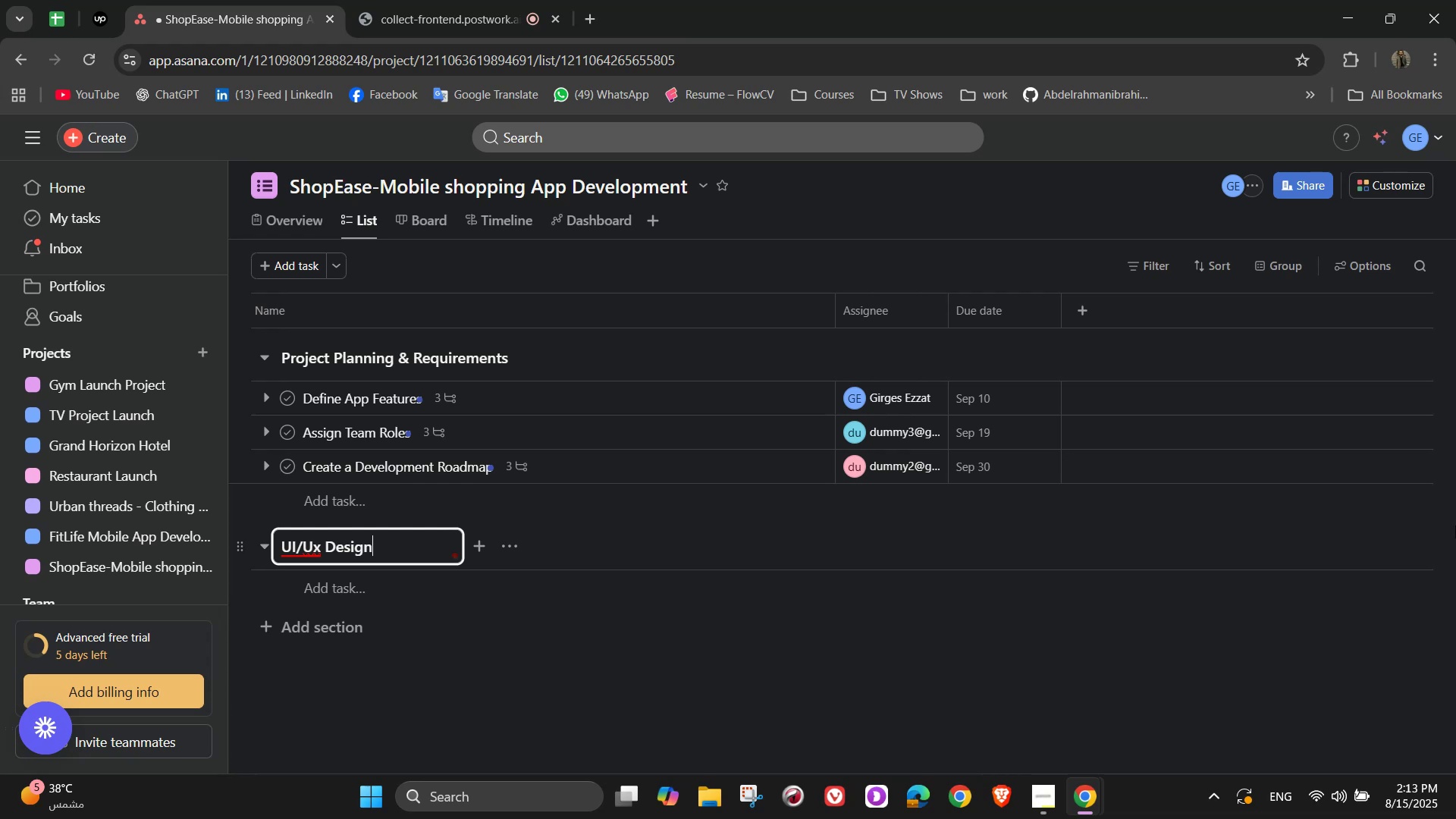 
double_click([319, 571])
 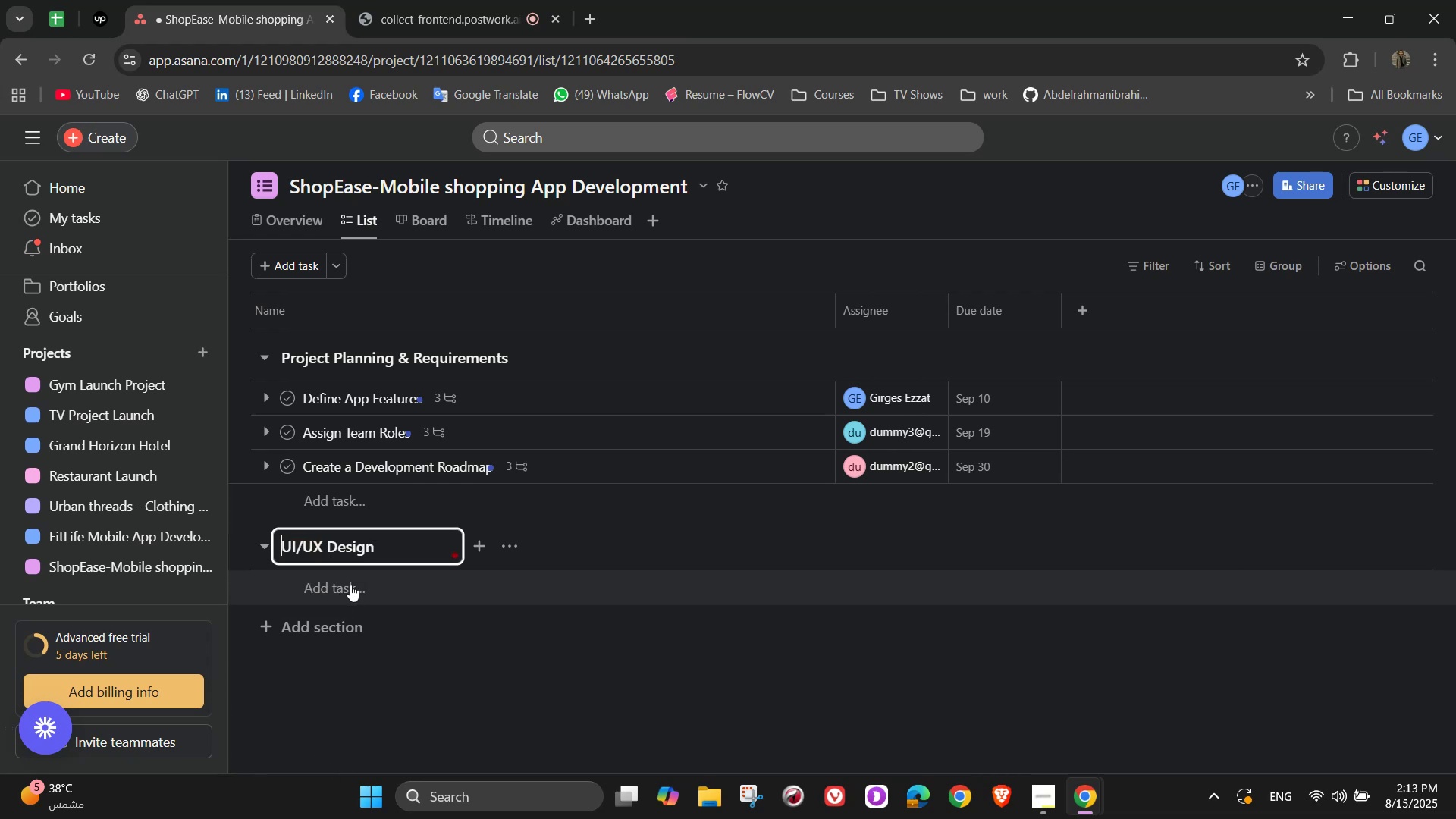 
left_click([350, 585])
 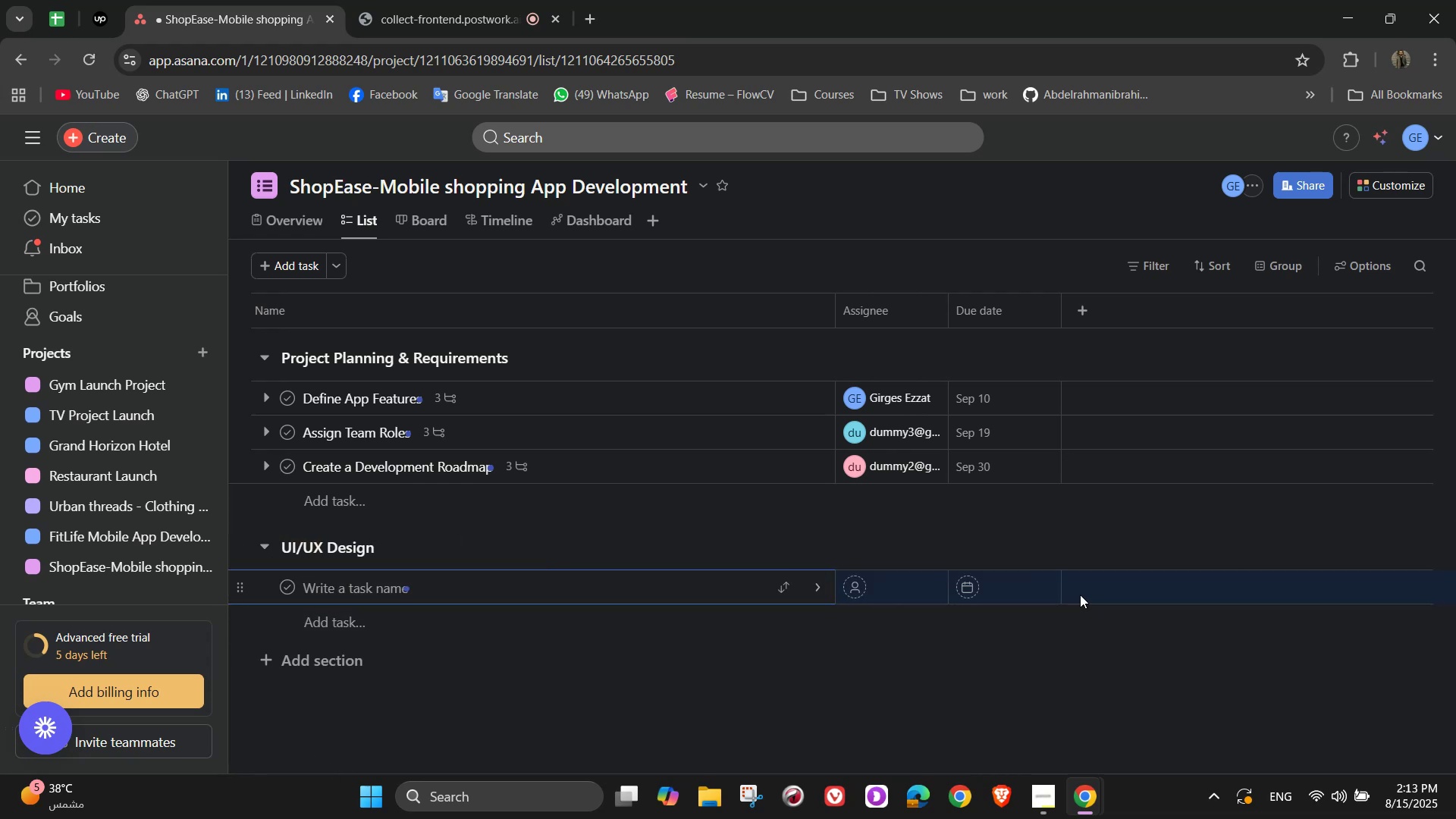 
type(Wirefa)
key(Backspace)
type(rame Ce)
key(Backspace)
type(reation)
 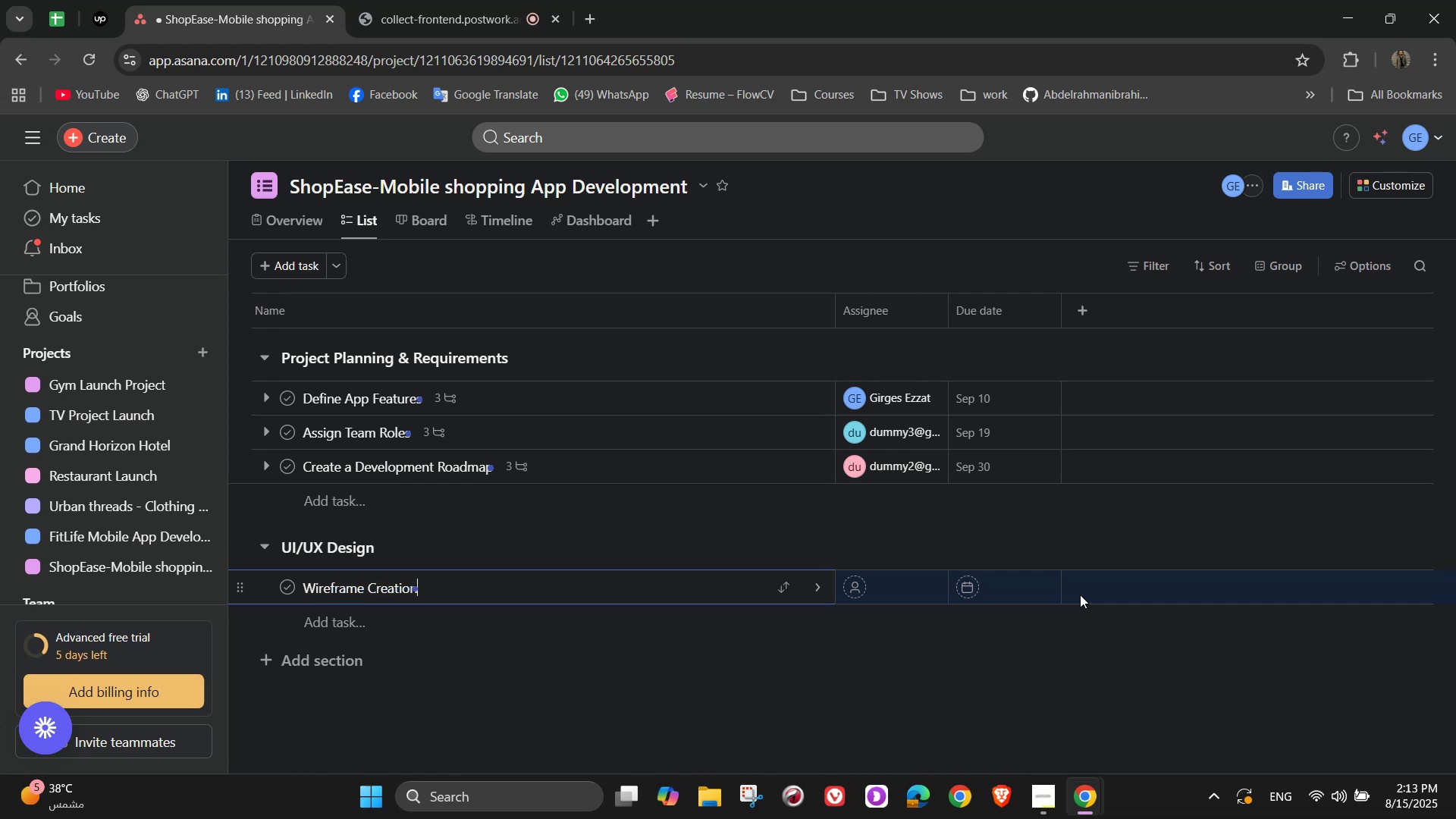 
left_click([811, 588])
 